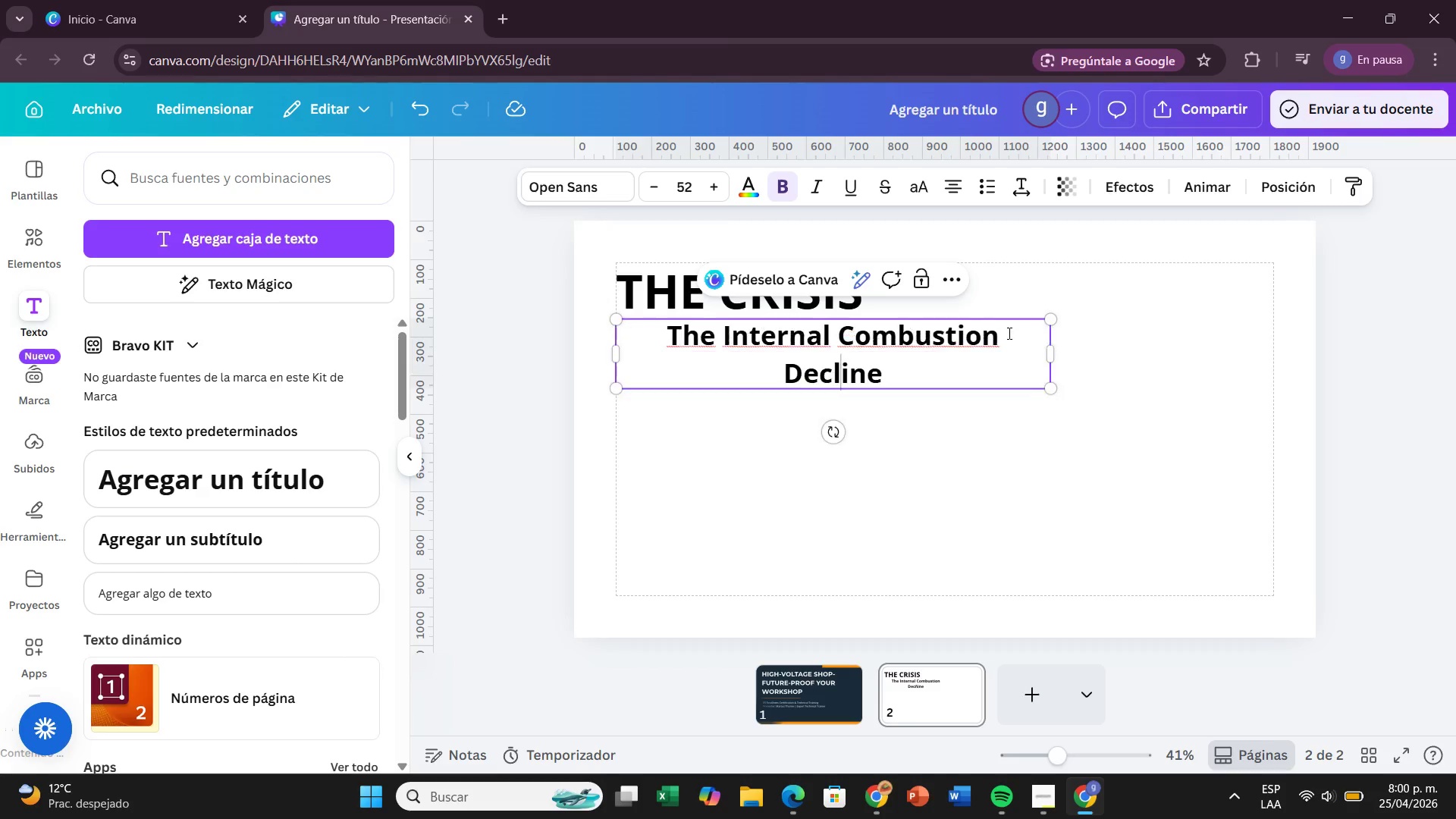 
key(L)
 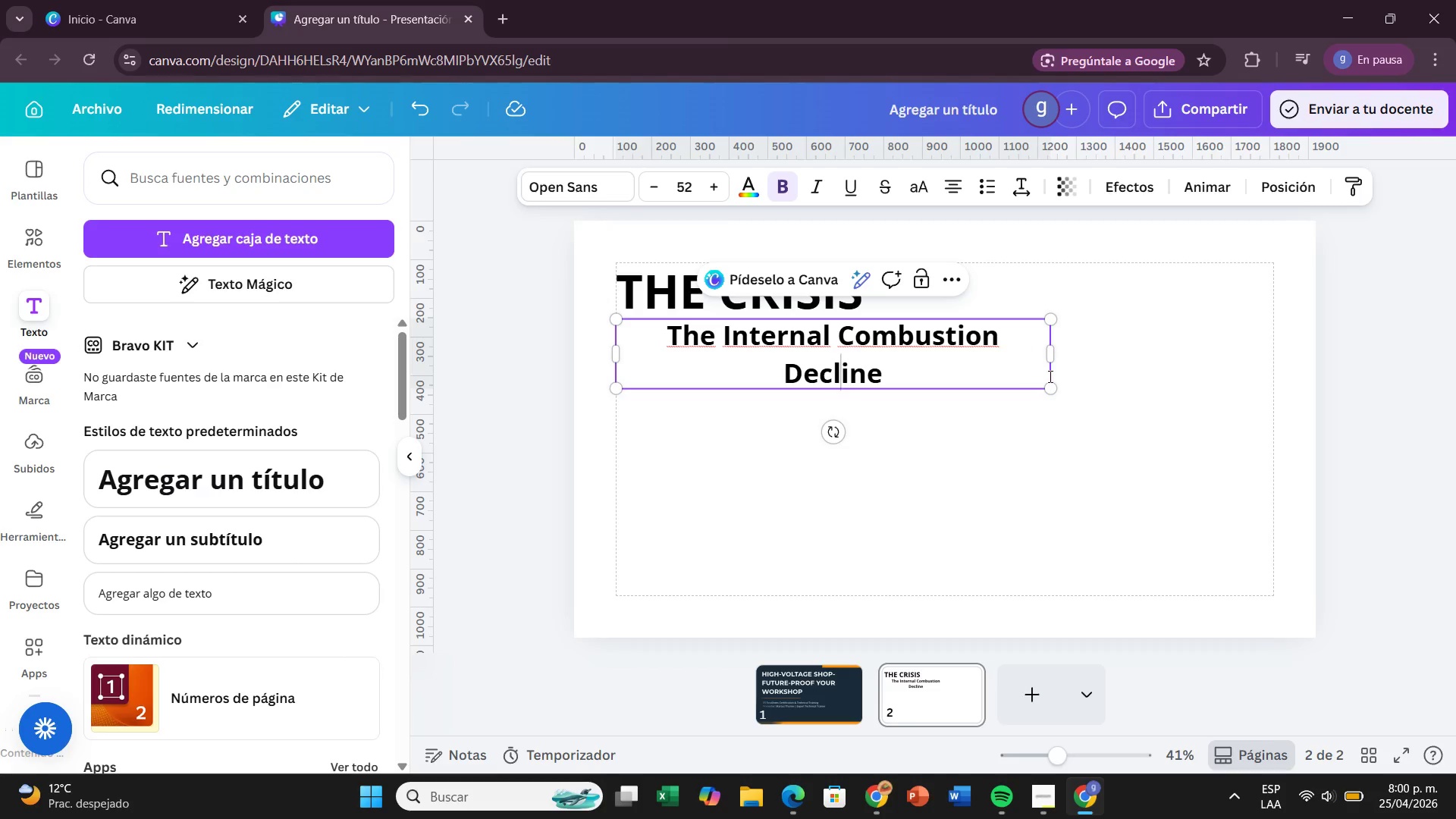 
left_click([1049, 376])
 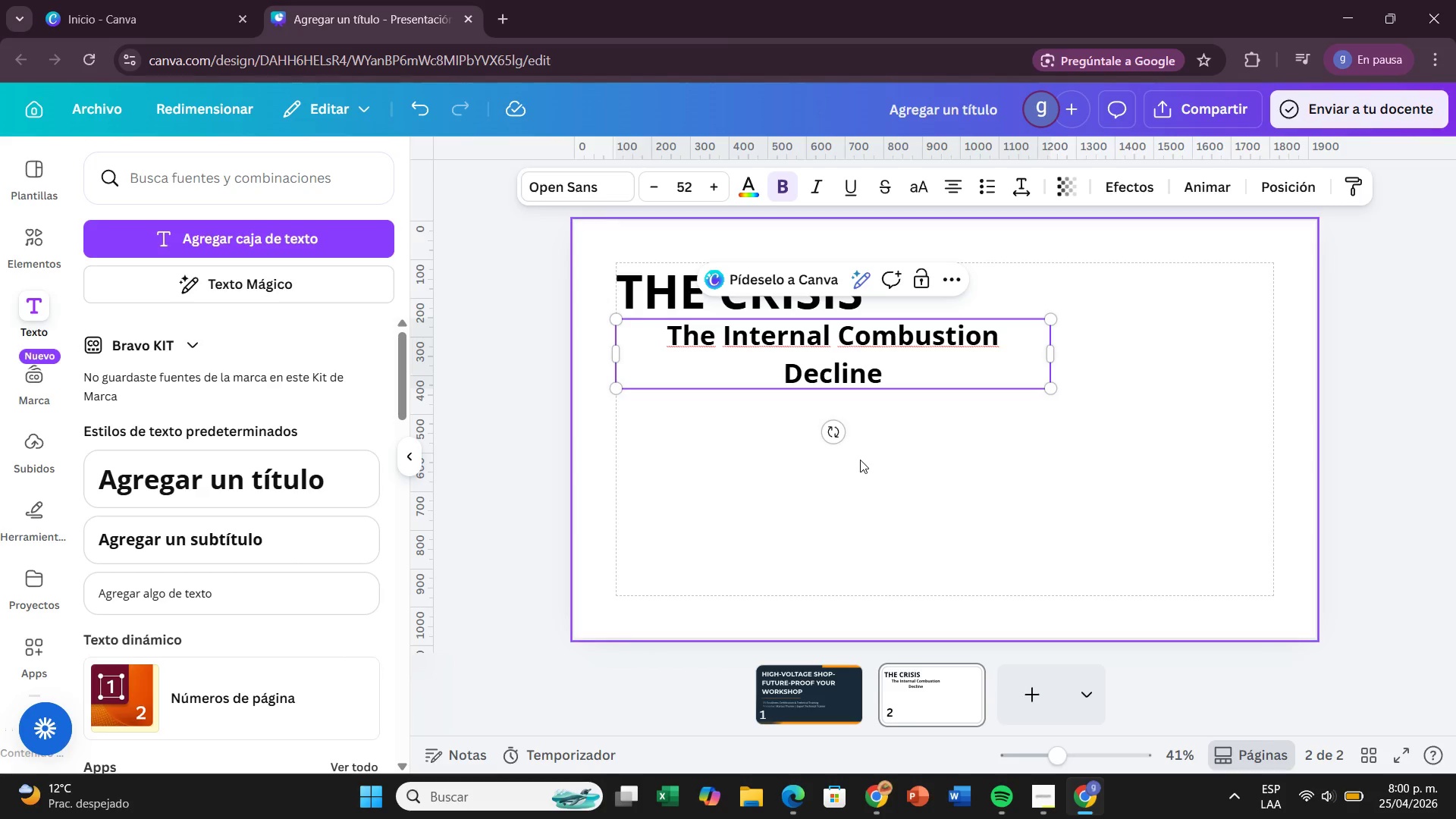 
left_click([862, 460])
 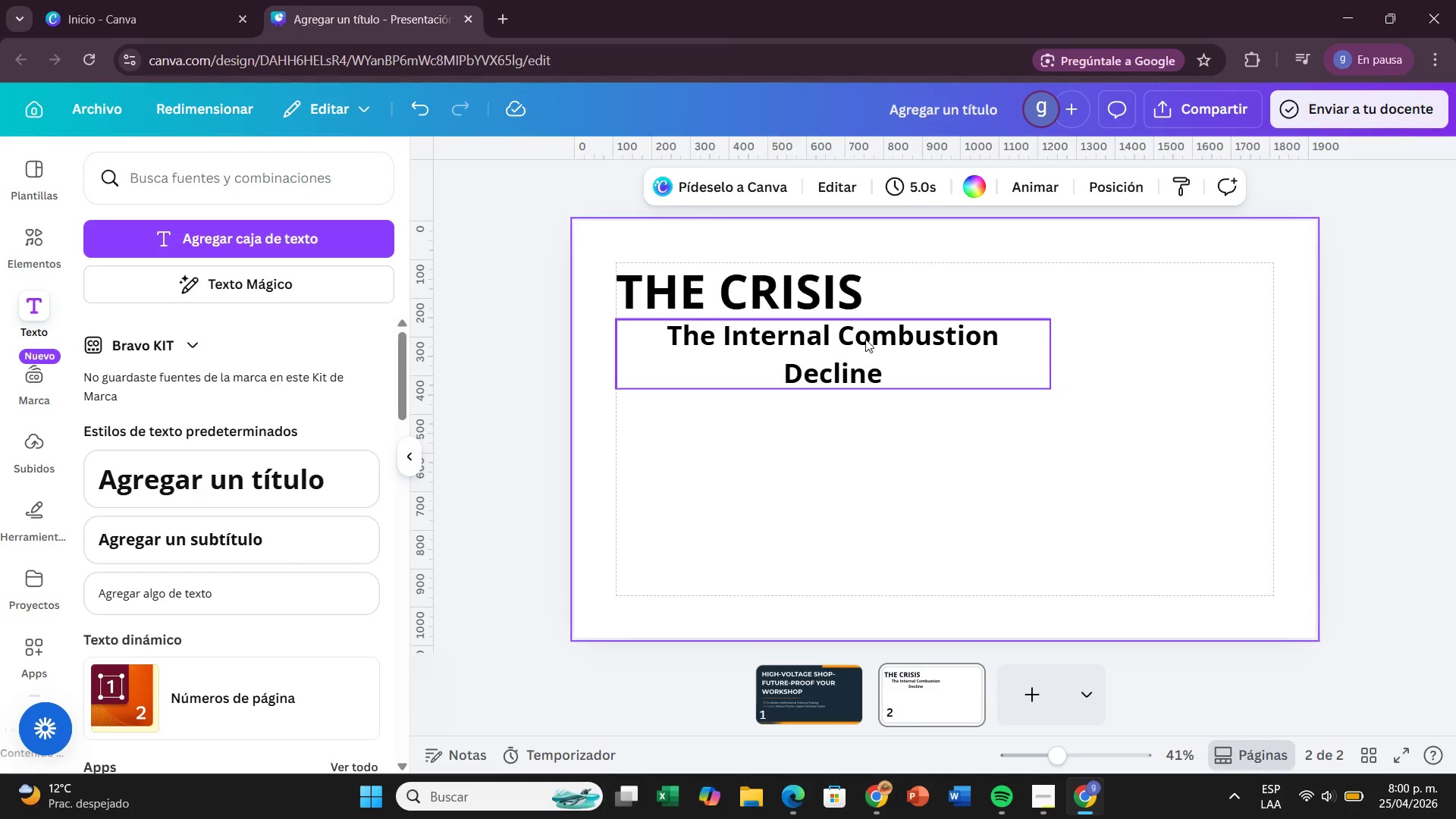 
left_click([865, 339])
 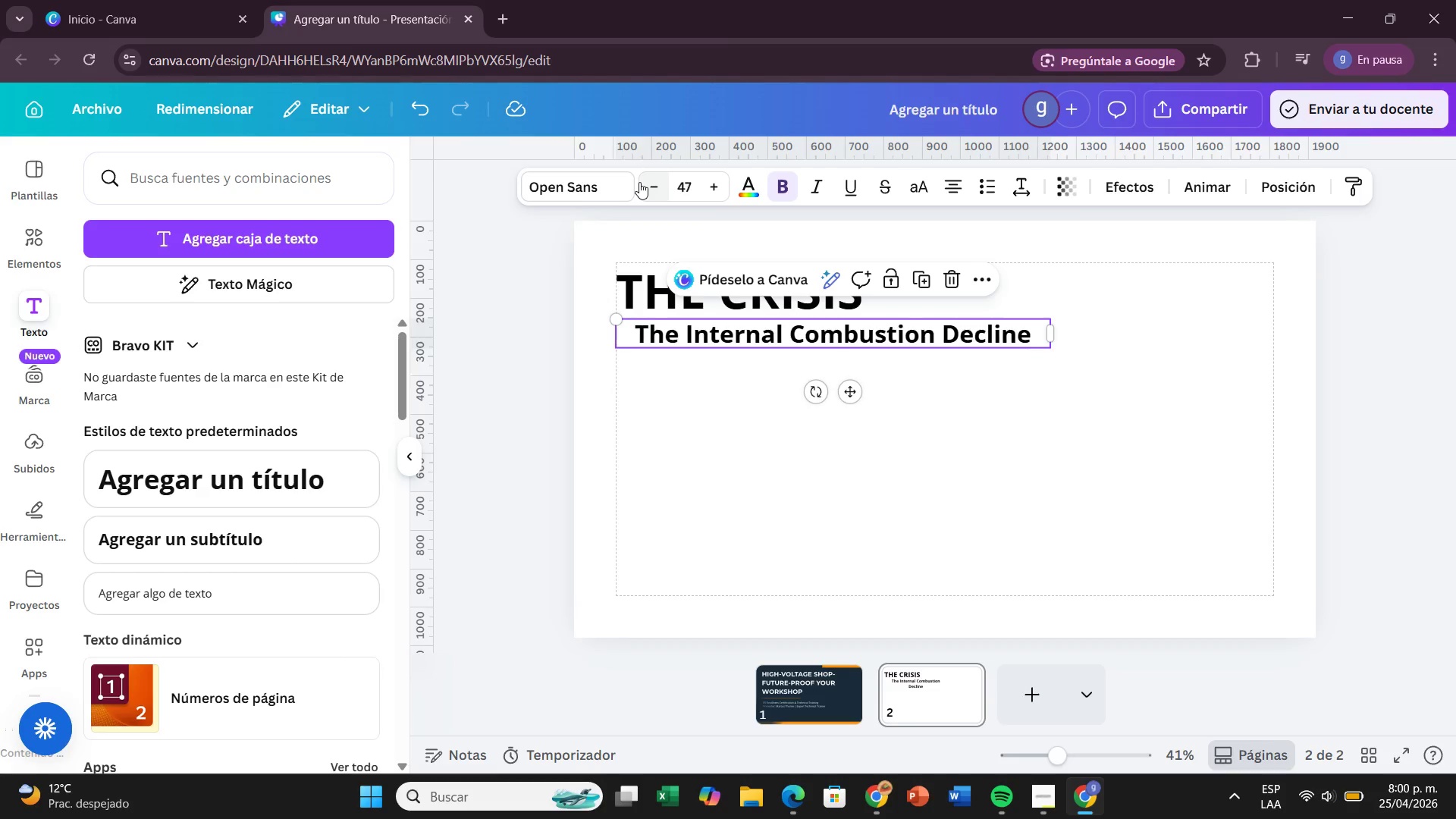 
left_click([639, 182])
 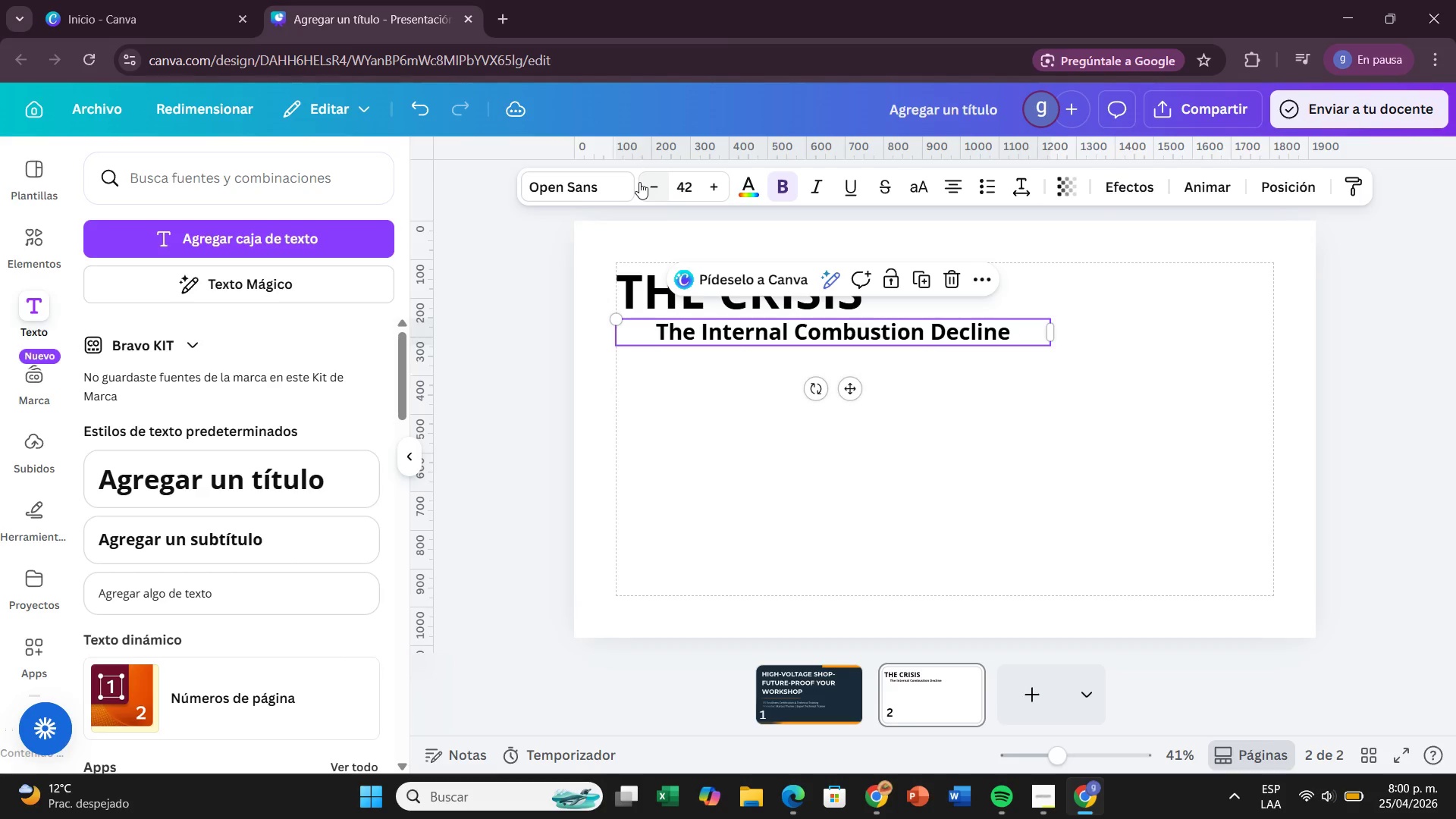 
left_click([639, 182])
 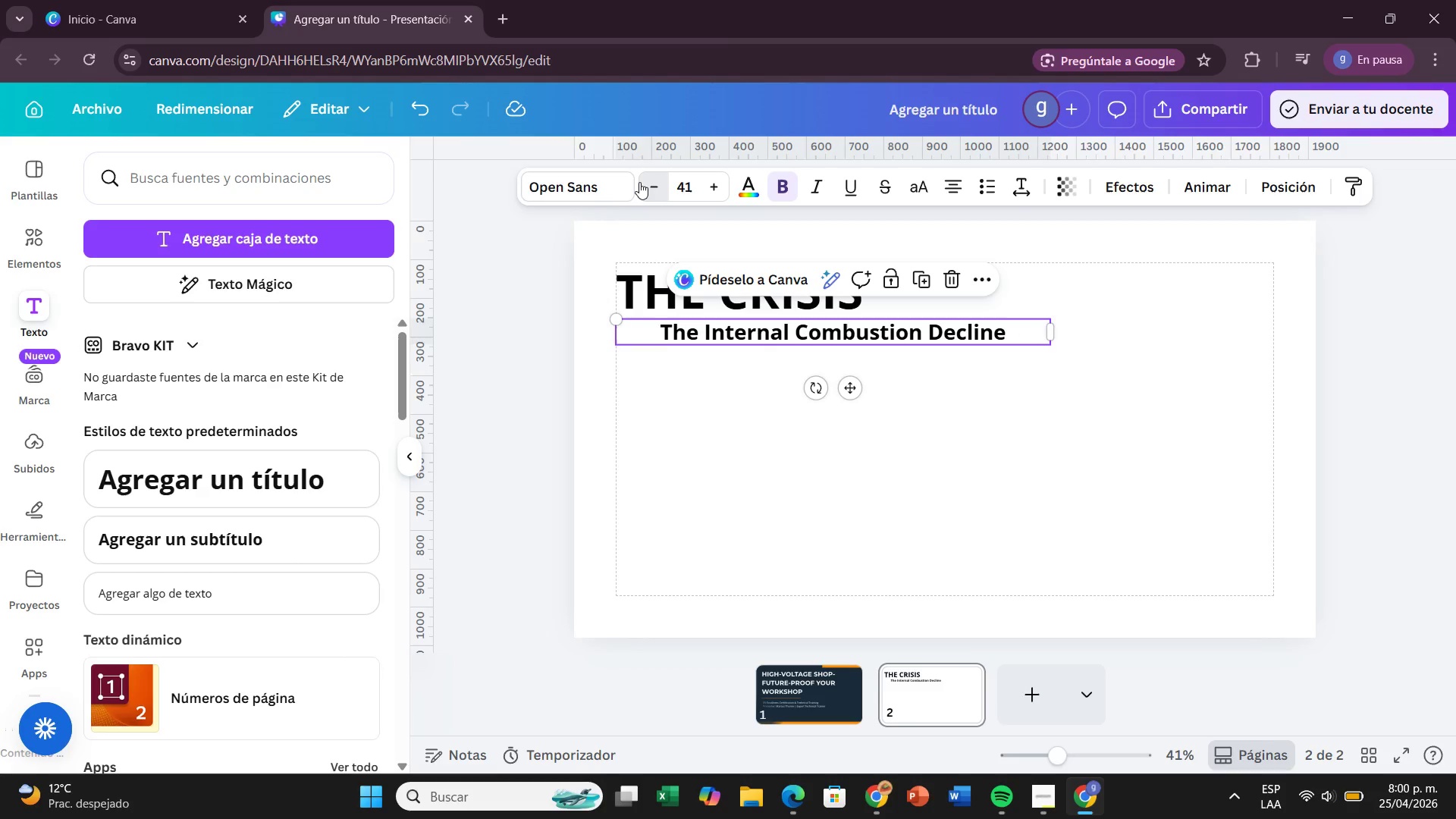 
left_click([639, 182])
 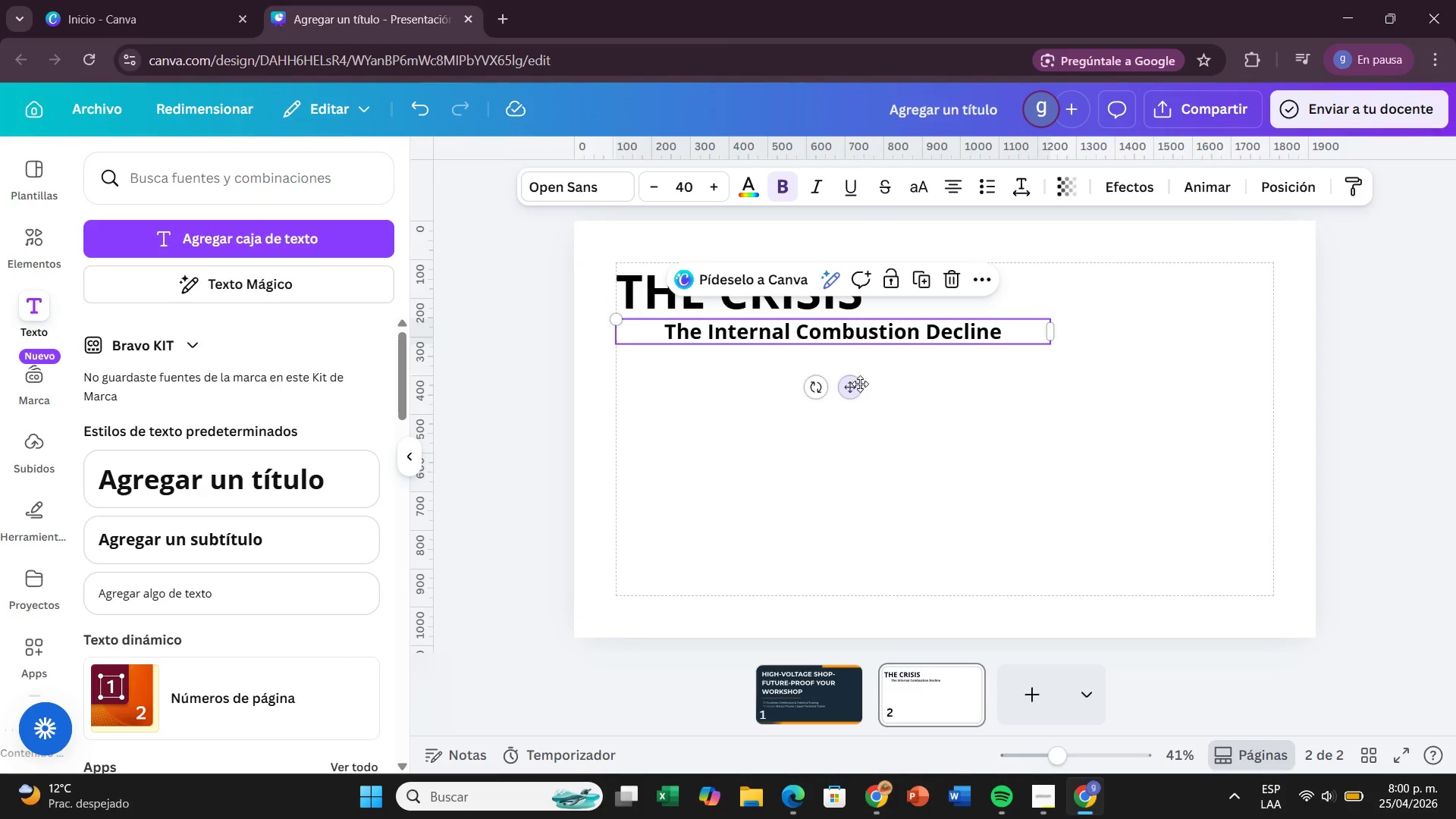 
left_click_drag(start_coordinate=[852, 385], to_coordinate=[848, 386])
 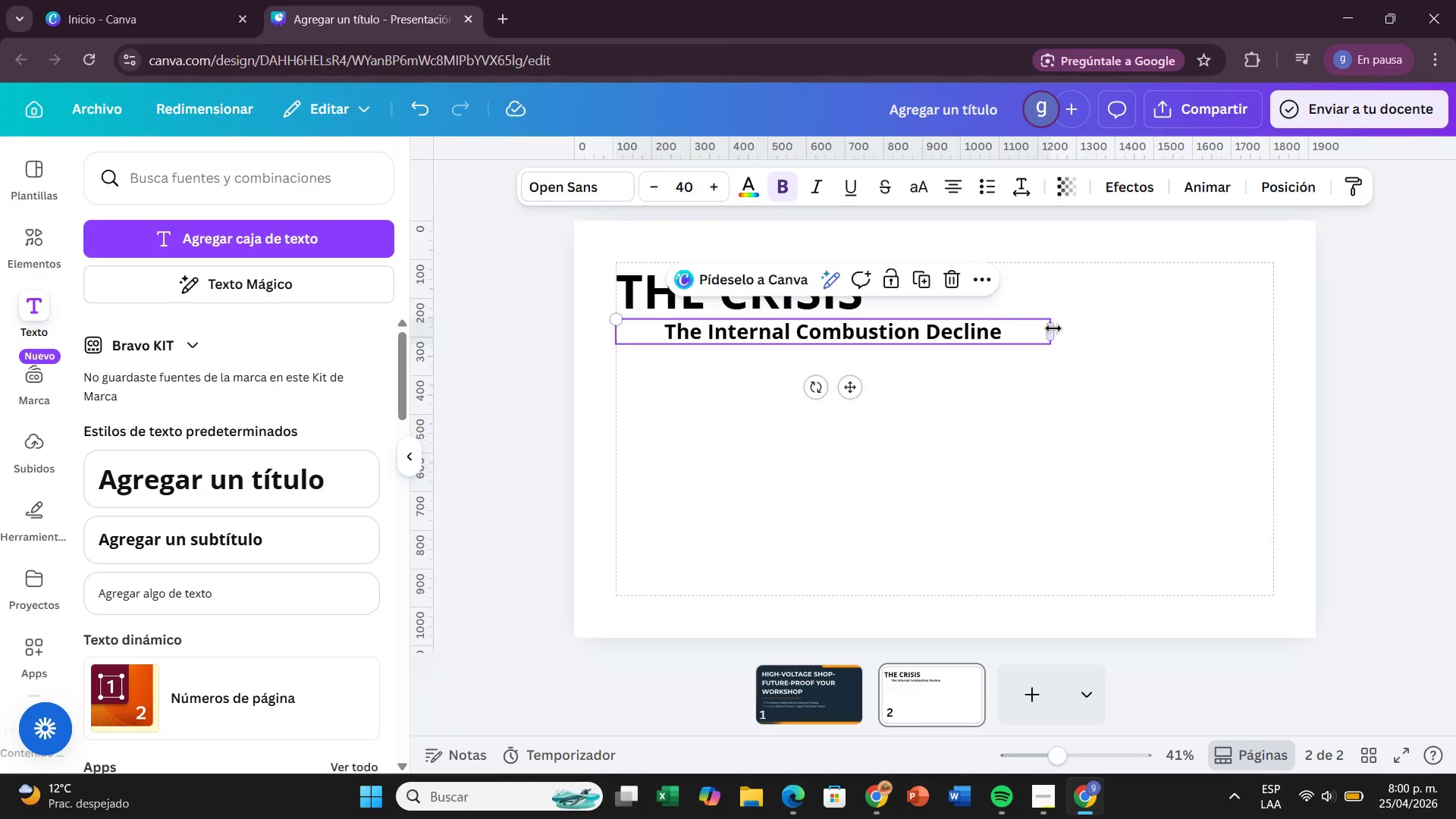 
left_click_drag(start_coordinate=[1053, 328], to_coordinate=[957, 332])
 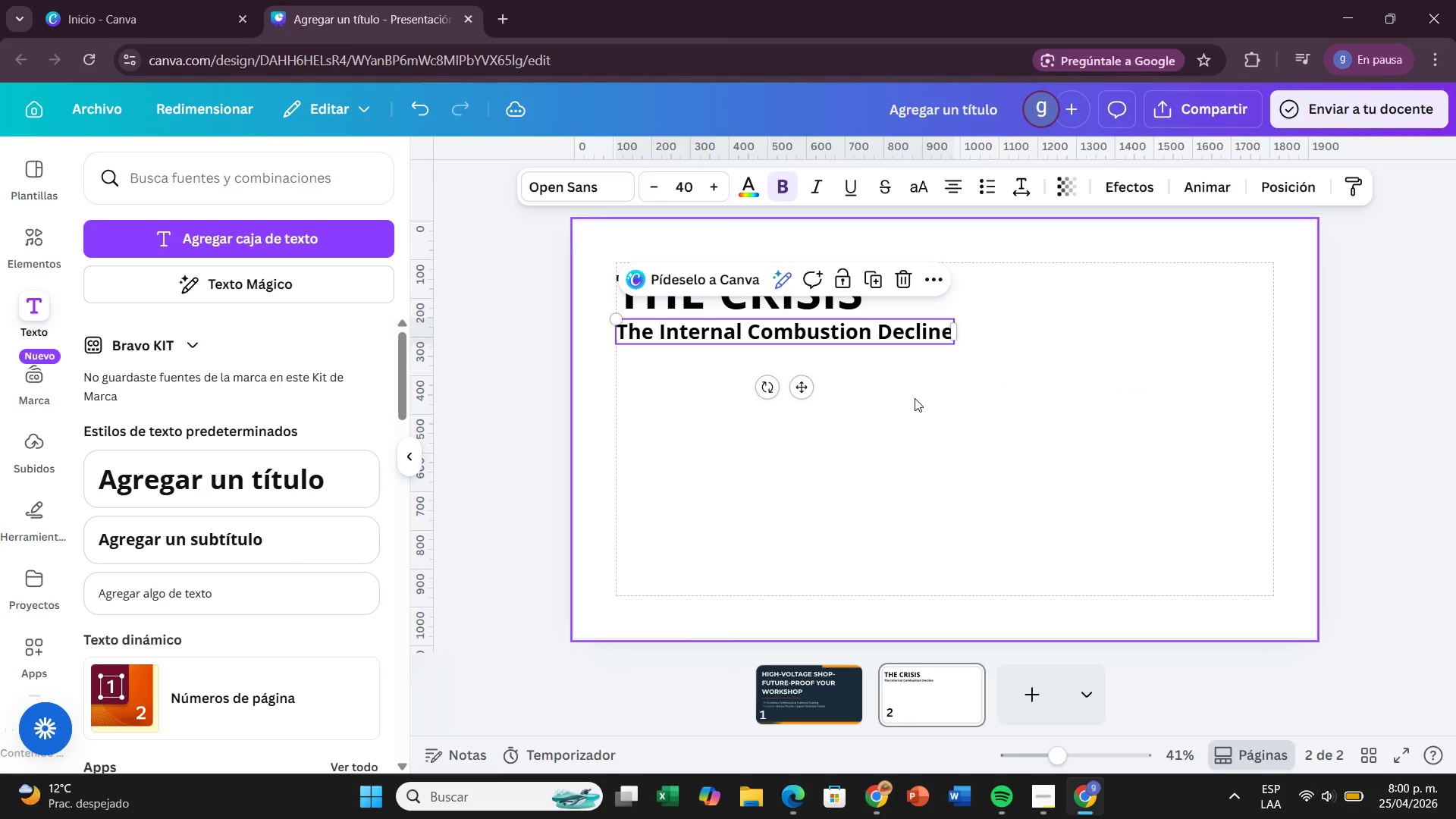 
left_click([915, 398])
 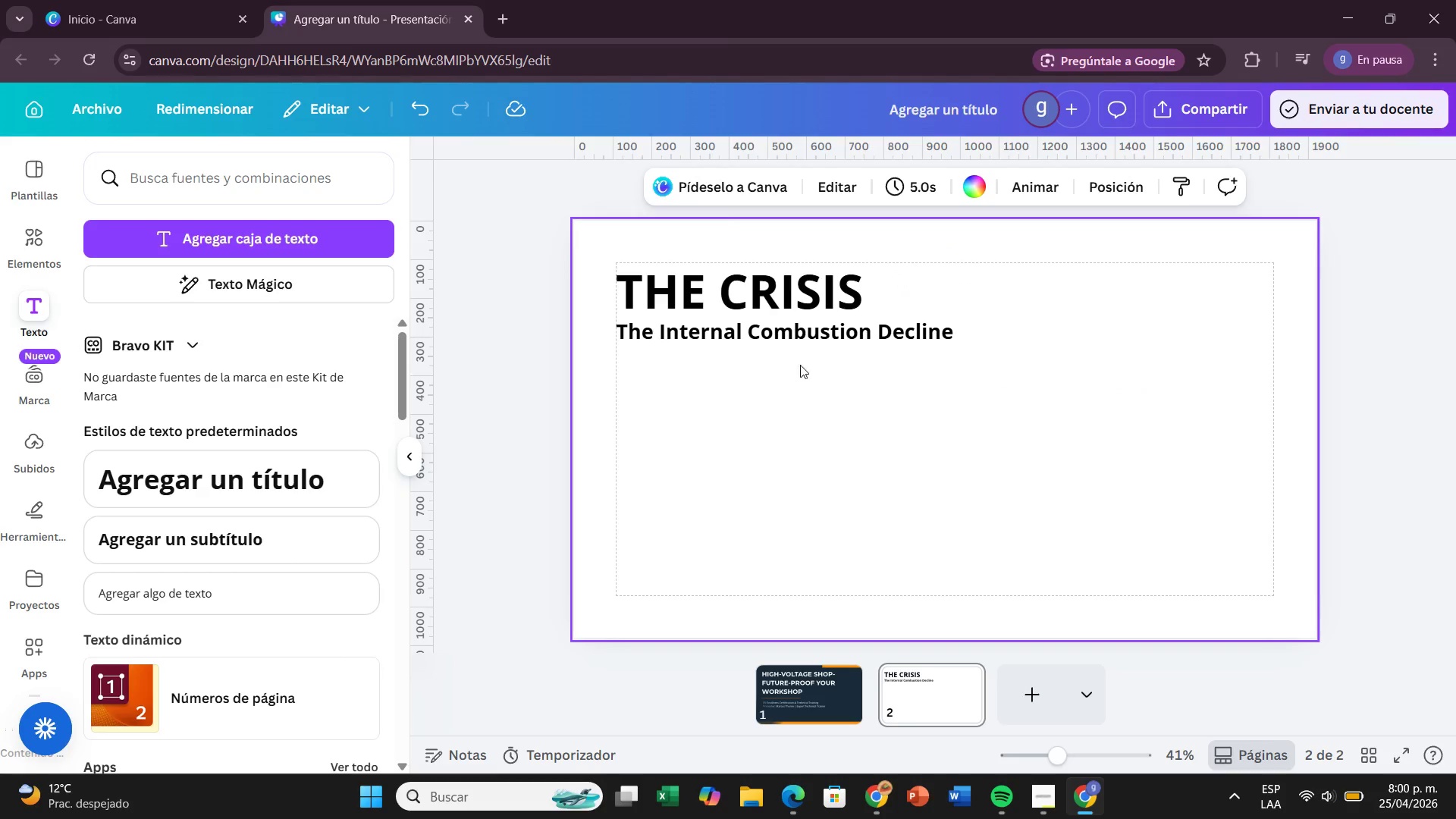 
left_click([808, 338])
 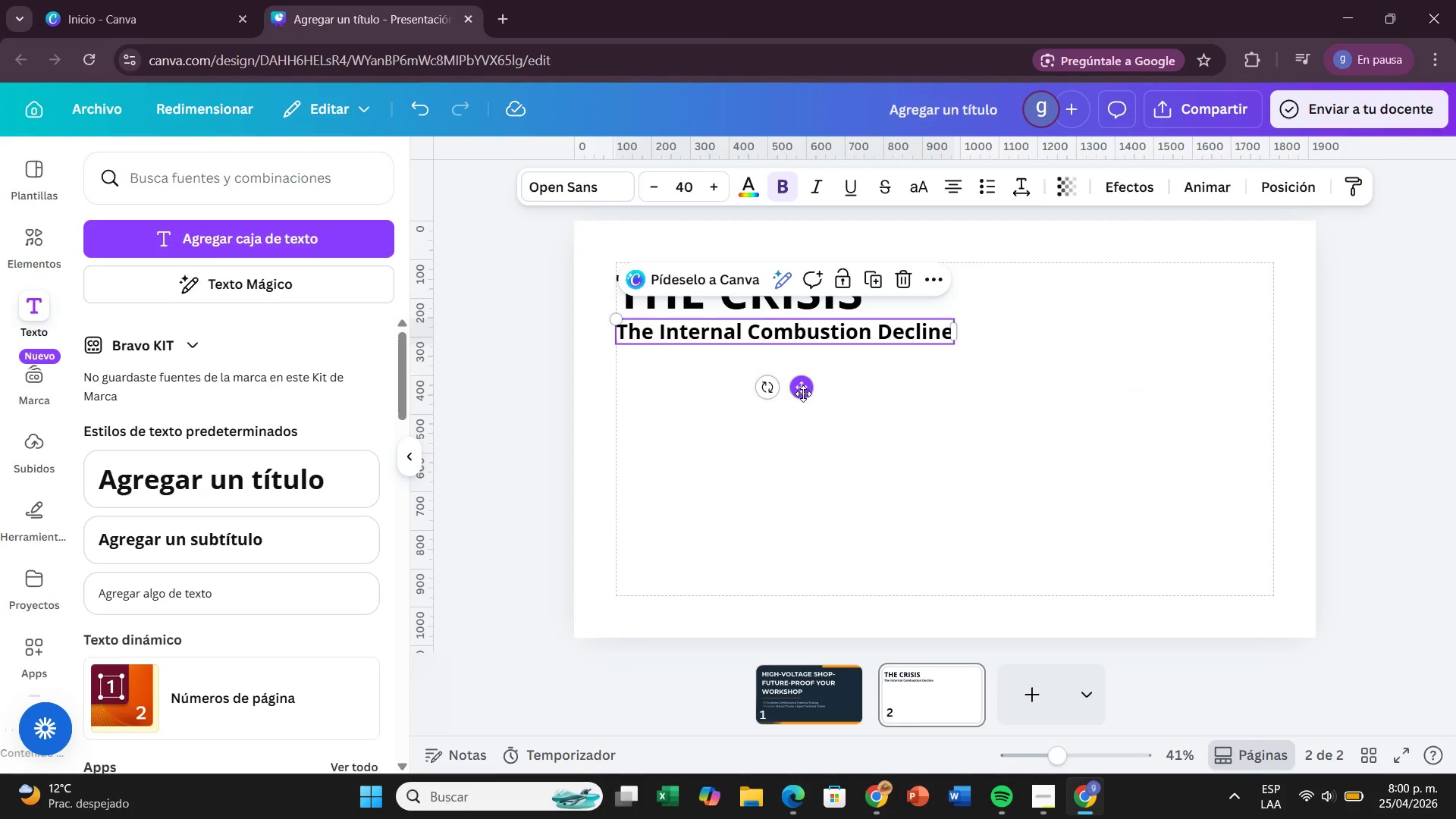 
left_click_drag(start_coordinate=[803, 394], to_coordinate=[809, 387])
 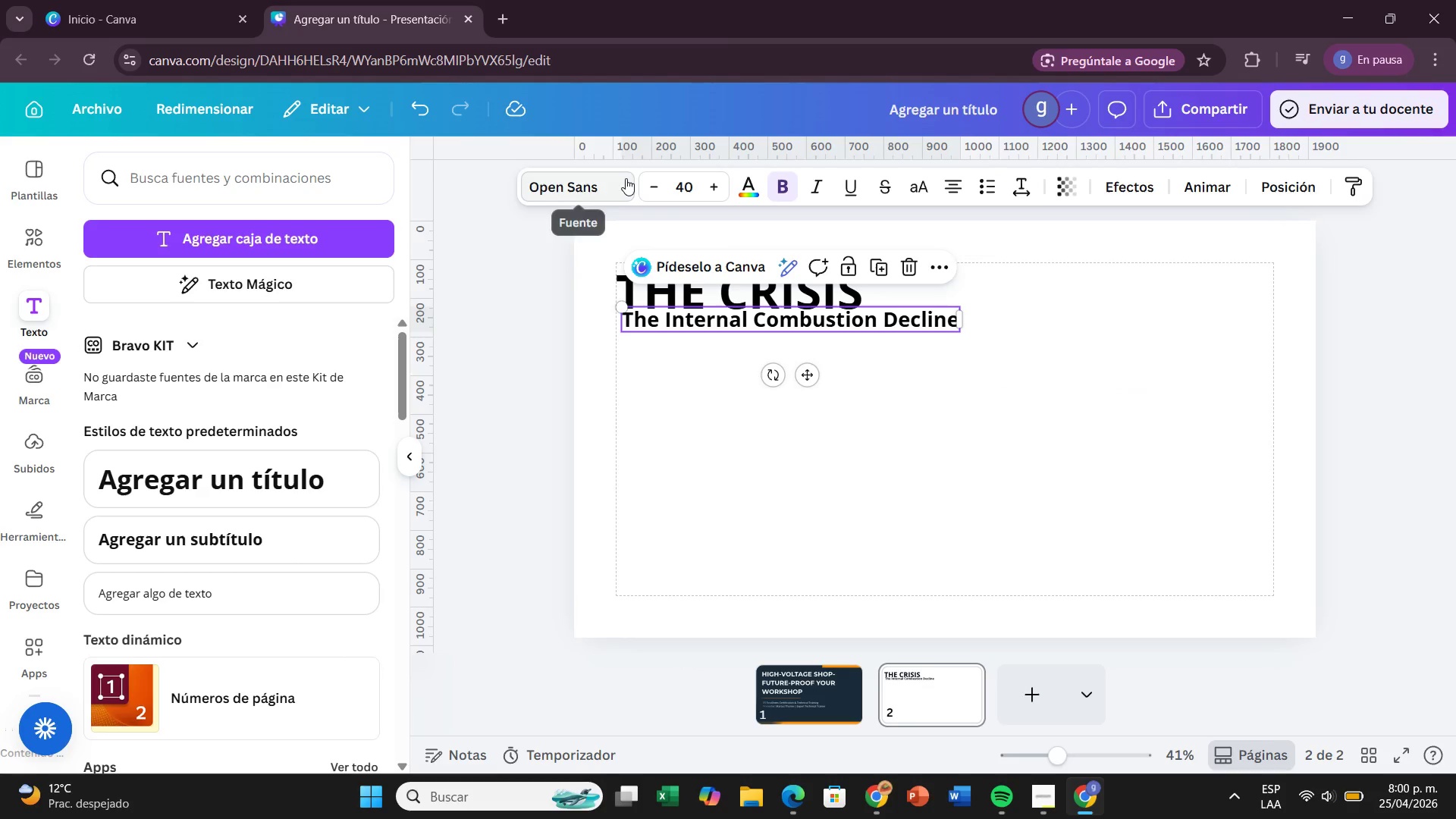 
left_click([626, 178])
 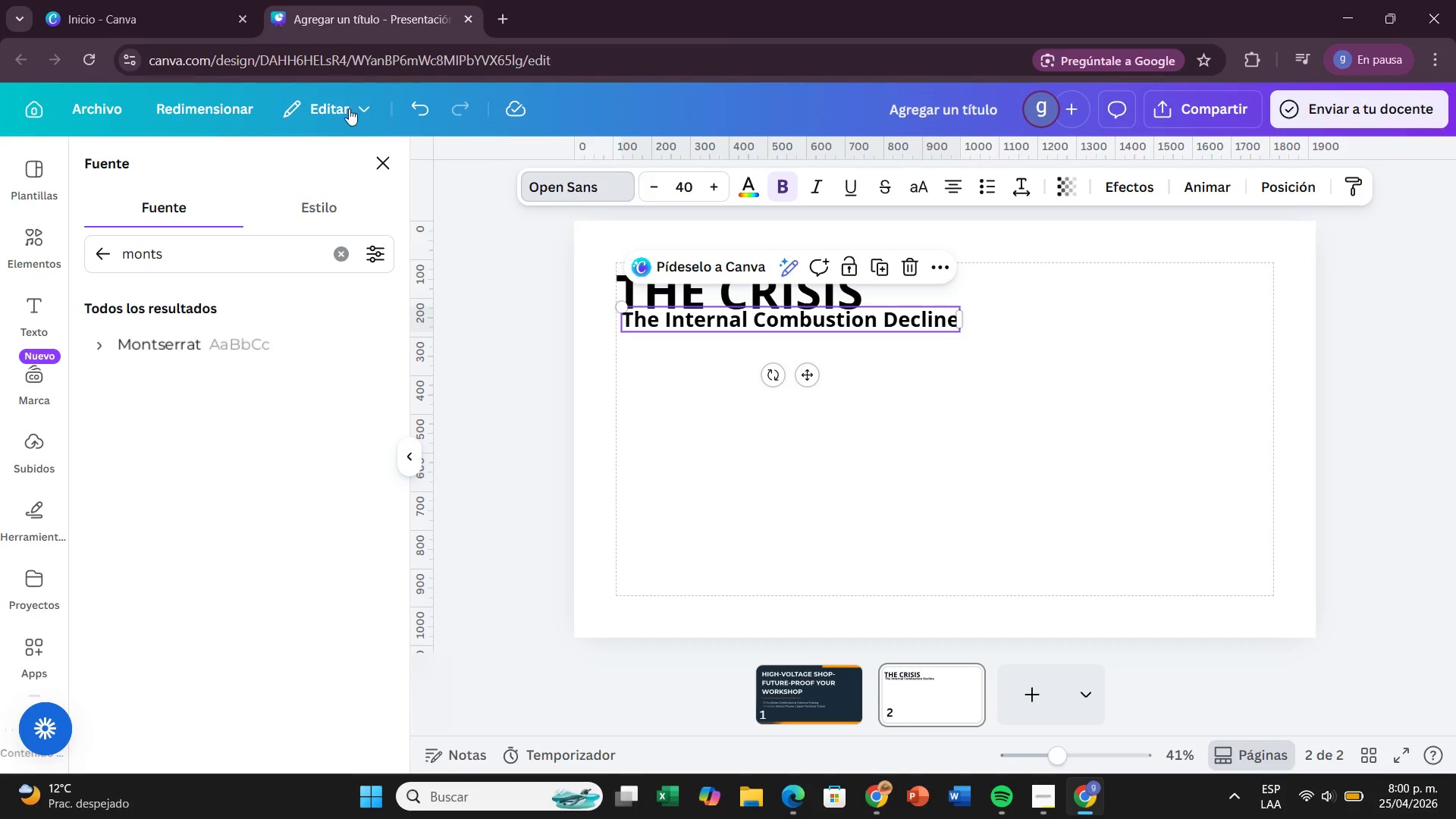 
left_click([167, 341])
 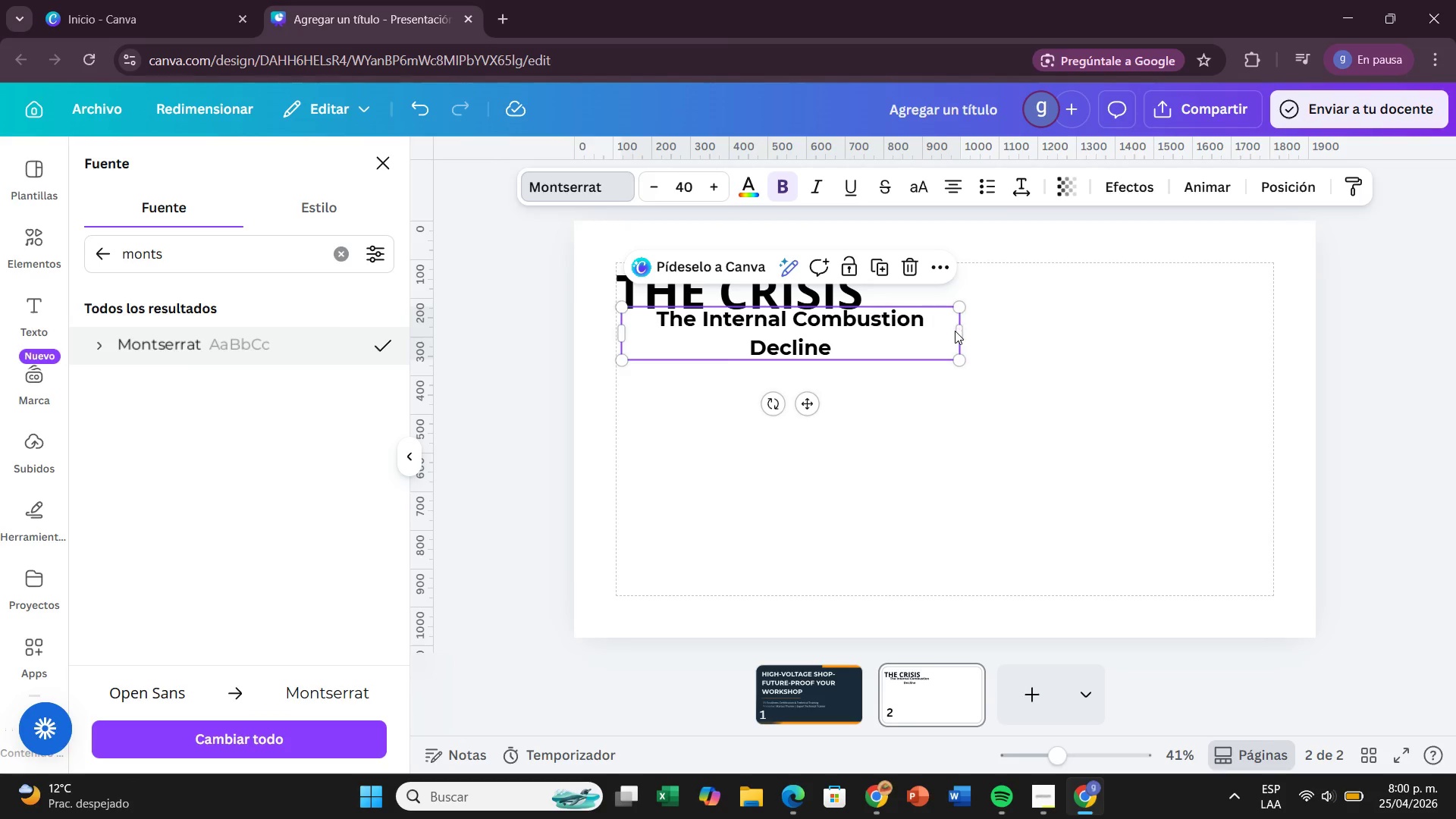 
left_click_drag(start_coordinate=[963, 331], to_coordinate=[988, 326])
 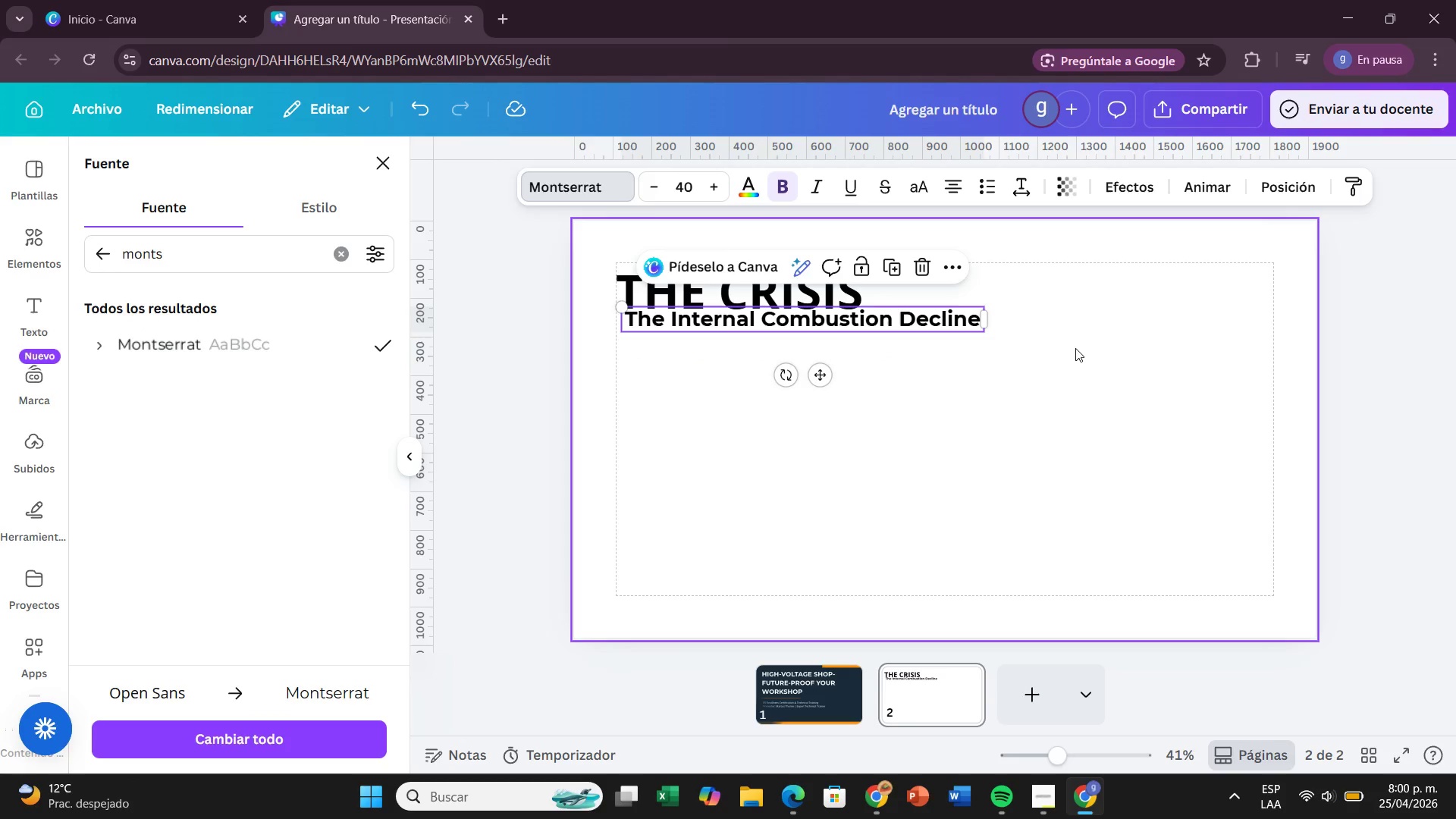 
left_click([1075, 348])
 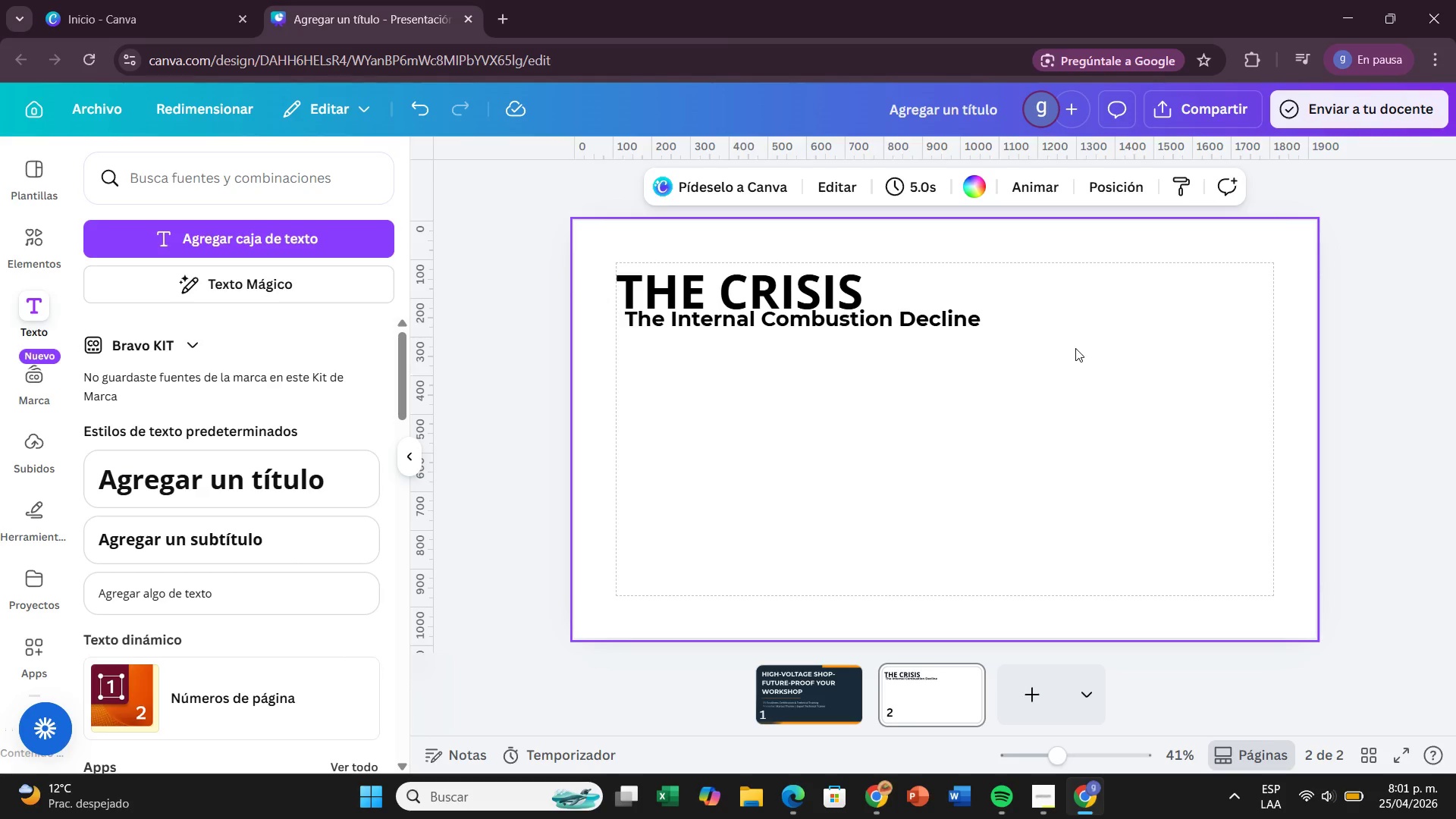 
wait(18.45)
 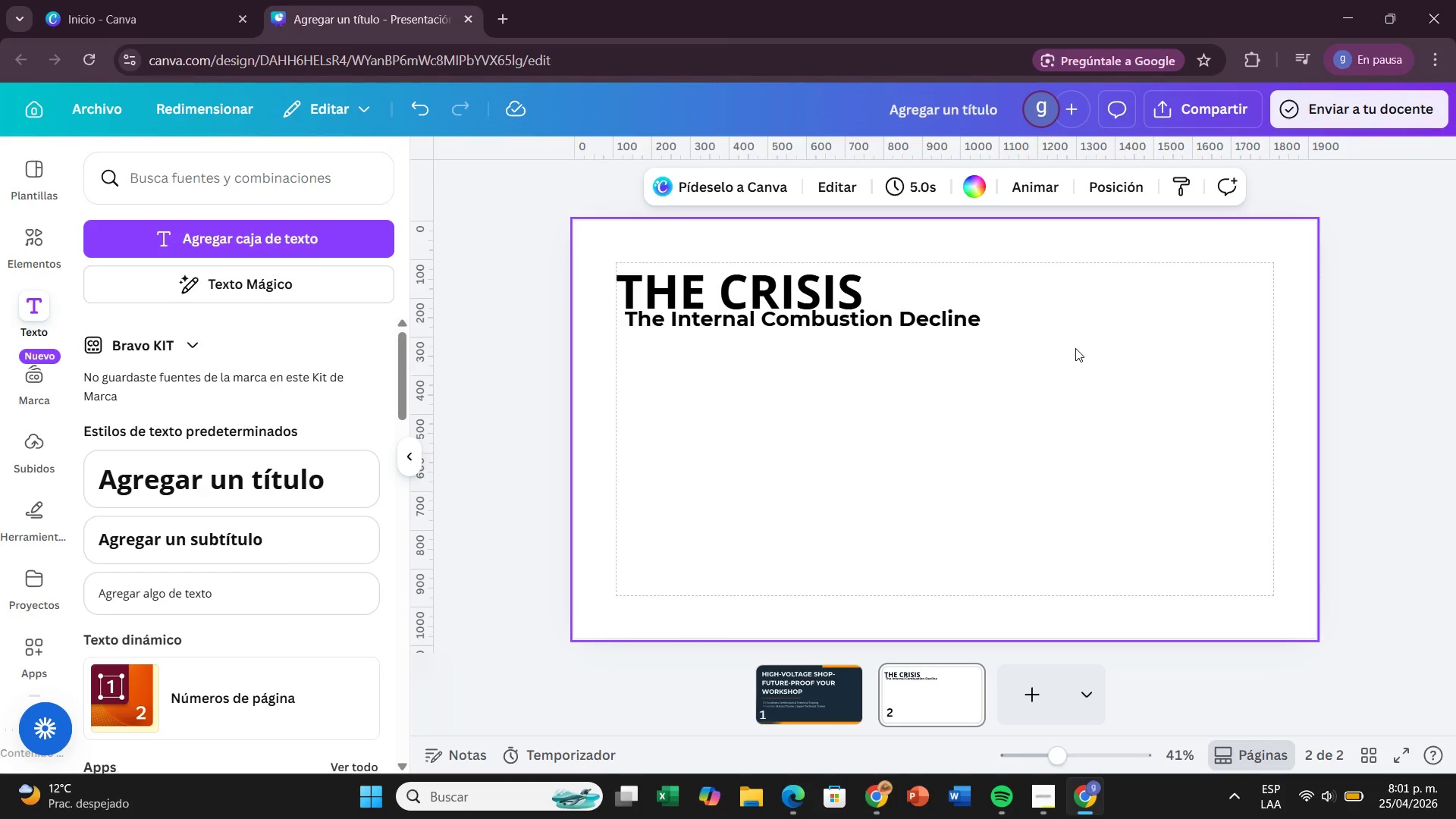 
left_click([896, 327])
 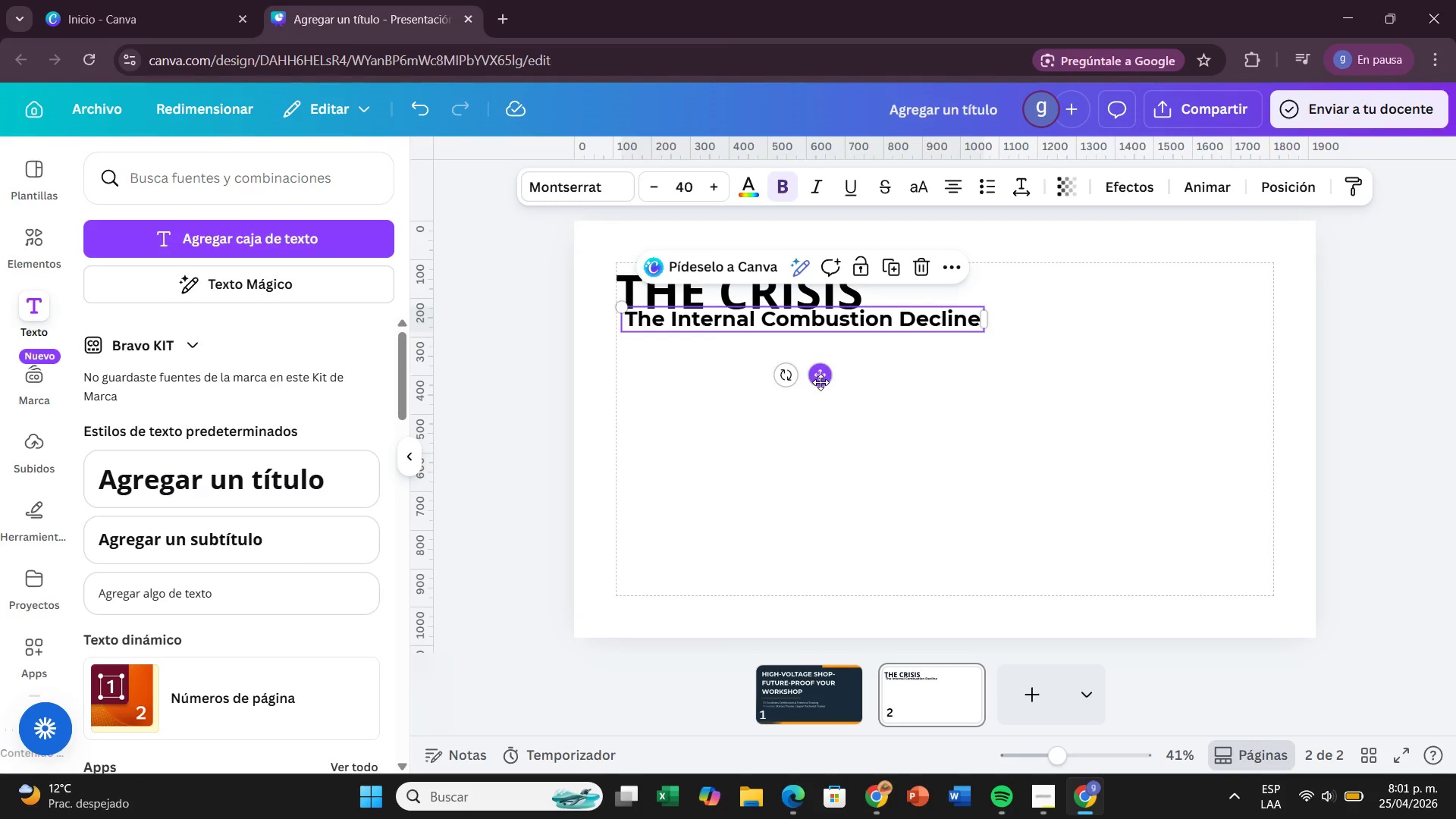 
left_click_drag(start_coordinate=[821, 382], to_coordinate=[813, 384])
 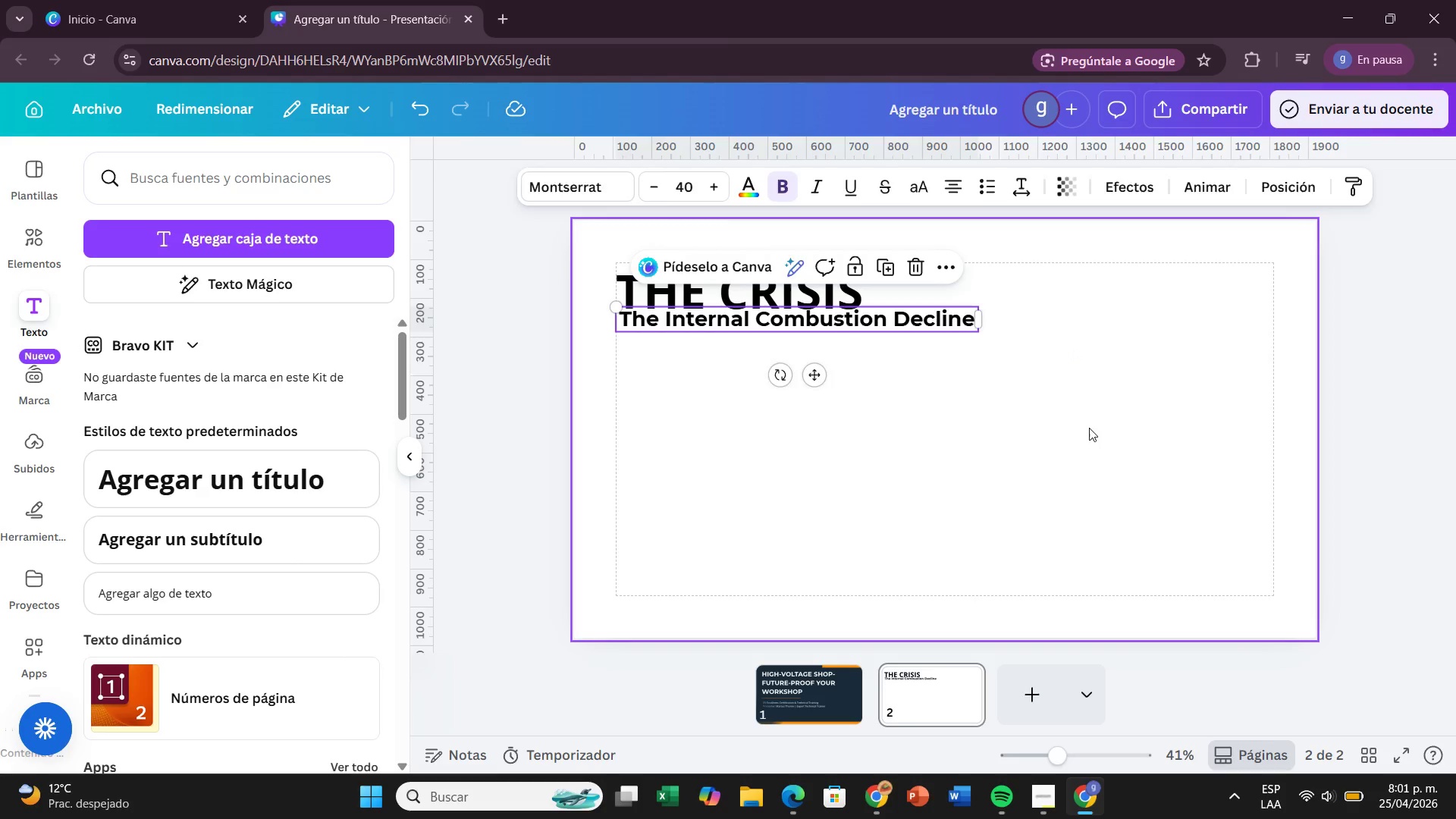 
left_click([1089, 428])
 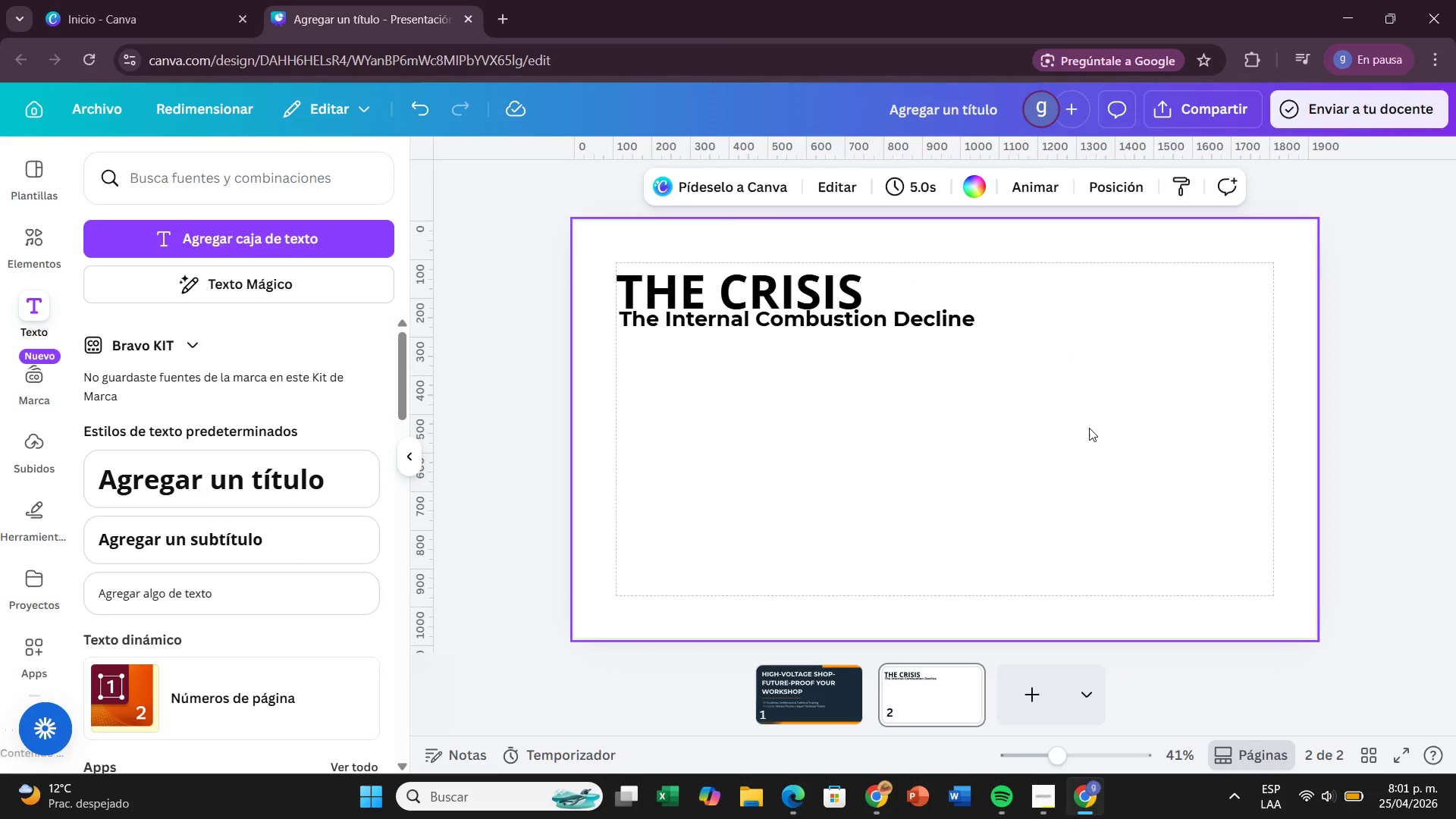 
wait(8.75)
 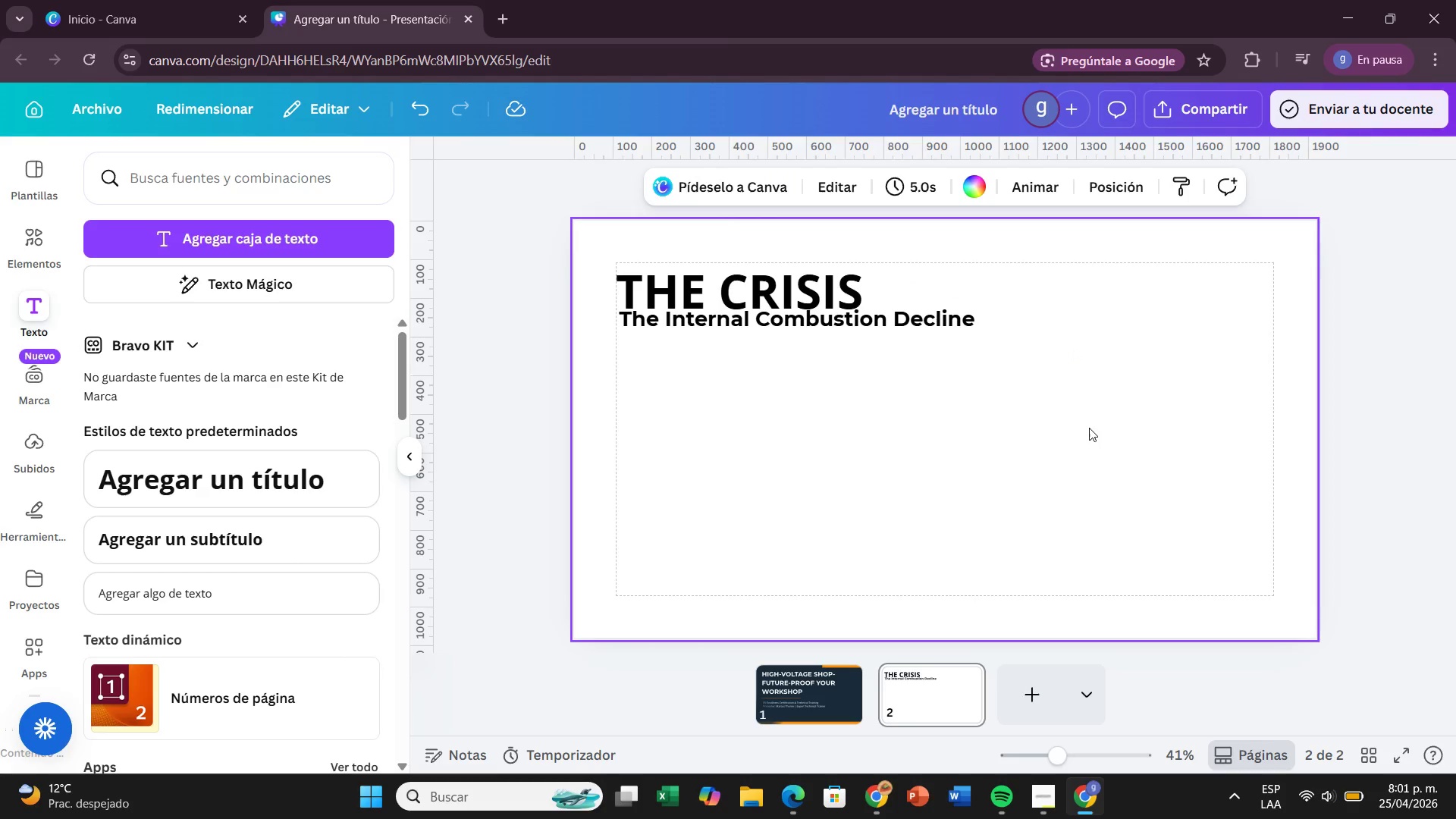 
left_click([229, 579])
 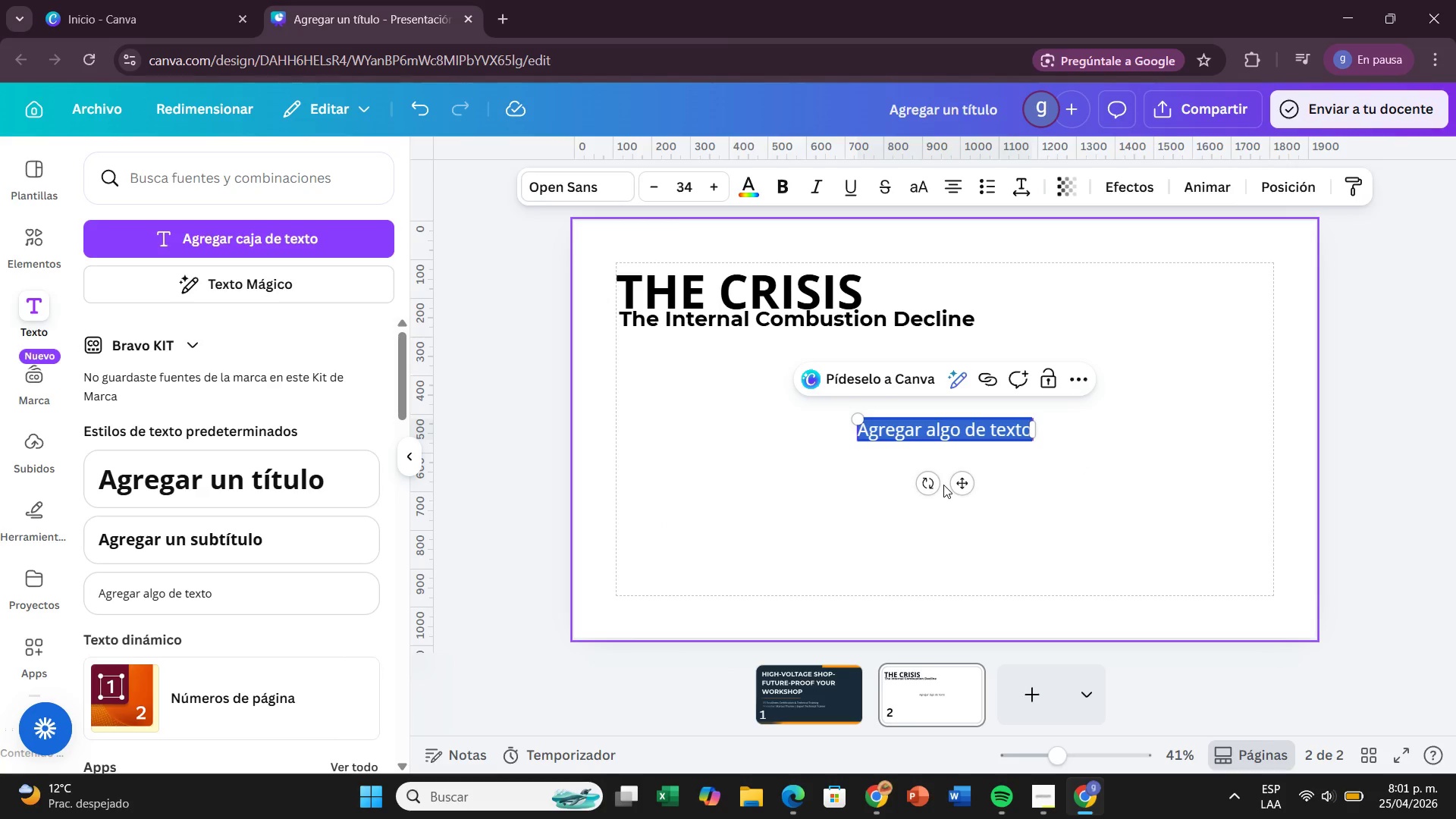 
left_click_drag(start_coordinate=[957, 488], to_coordinate=[731, 428])
 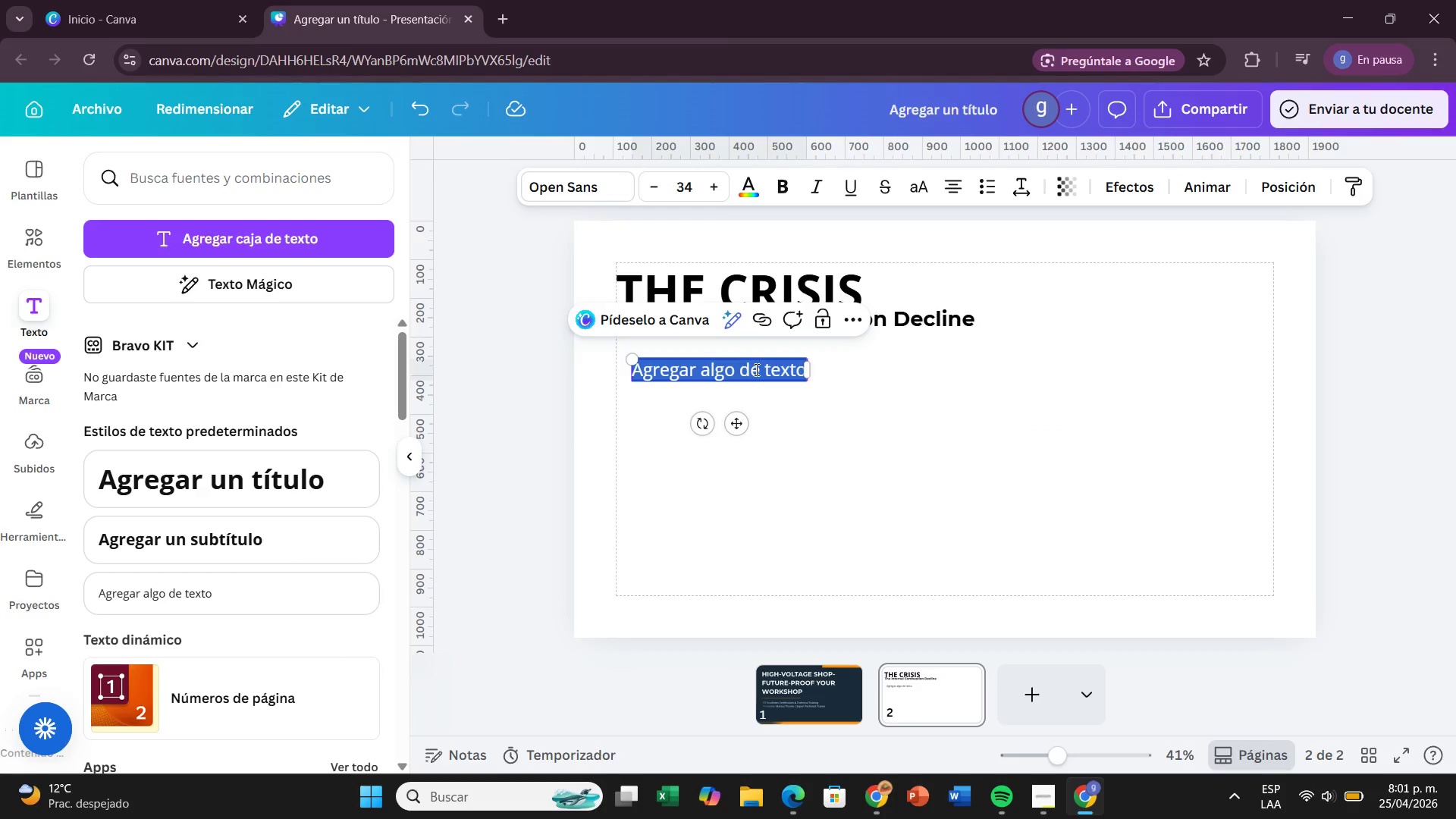 
key(Backspace)
 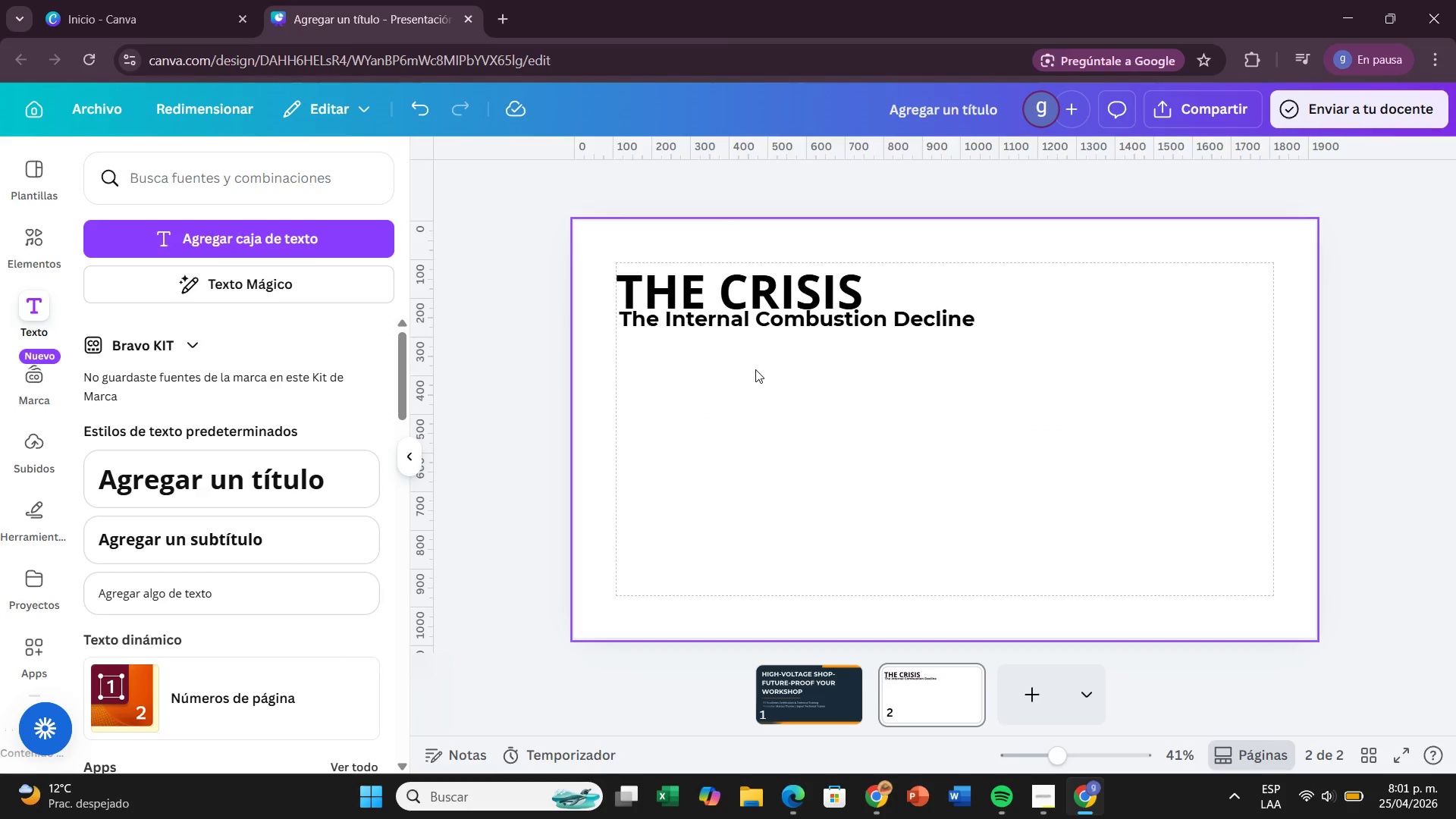 
key(Control+Z)
 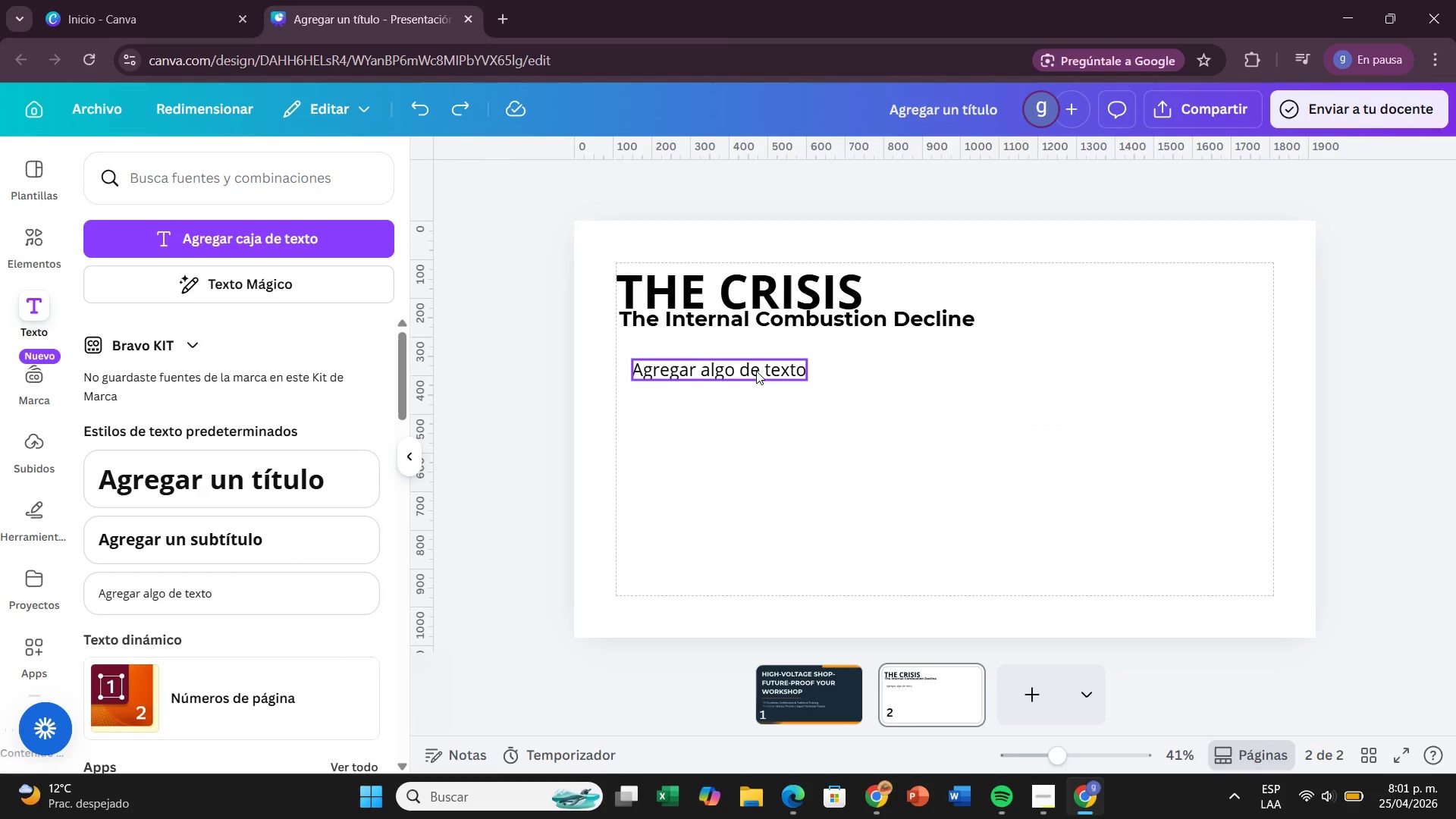 
left_click_drag(start_coordinate=[755, 369], to_coordinate=[756, 453])
 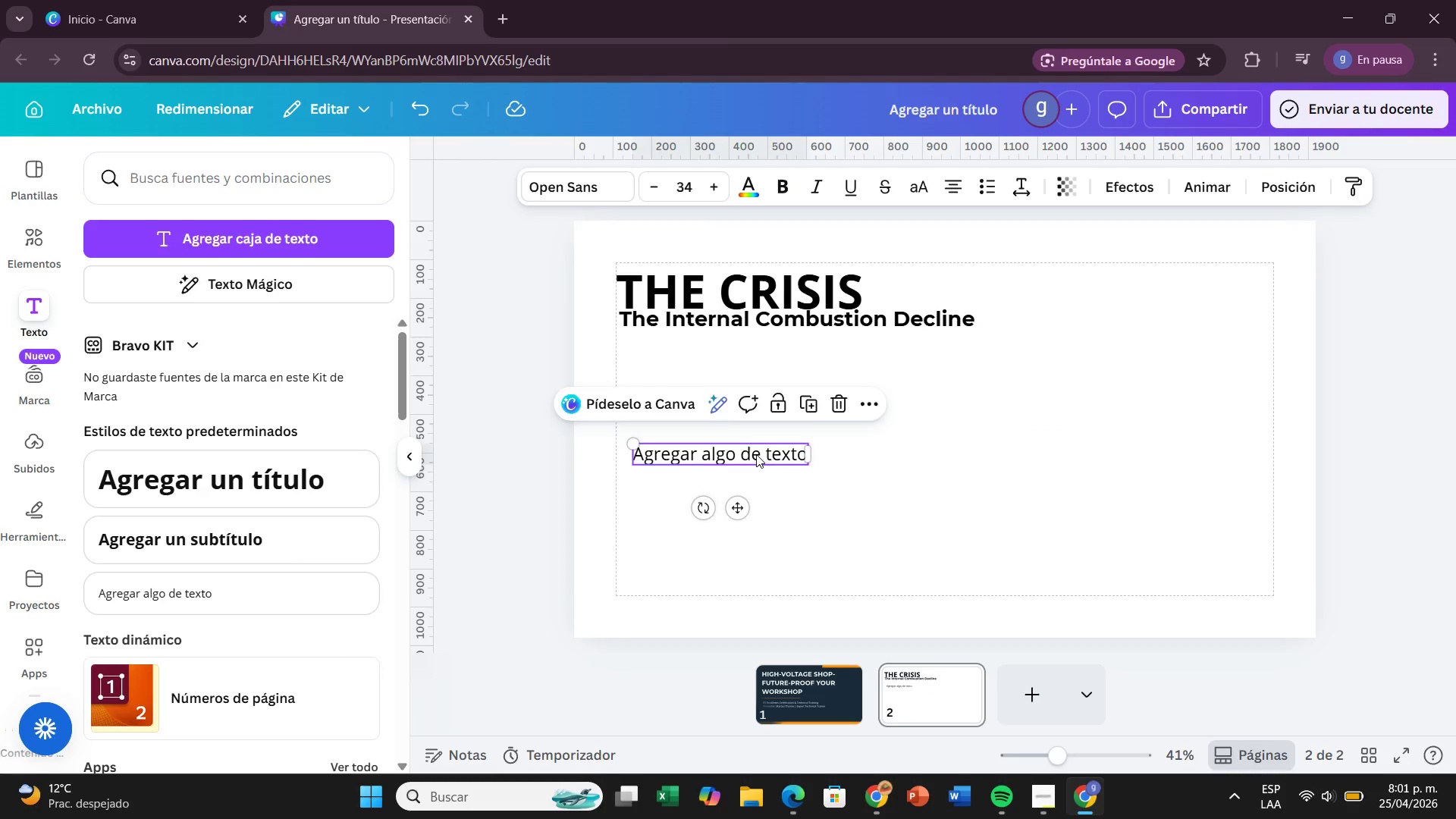 
double_click([756, 454])
 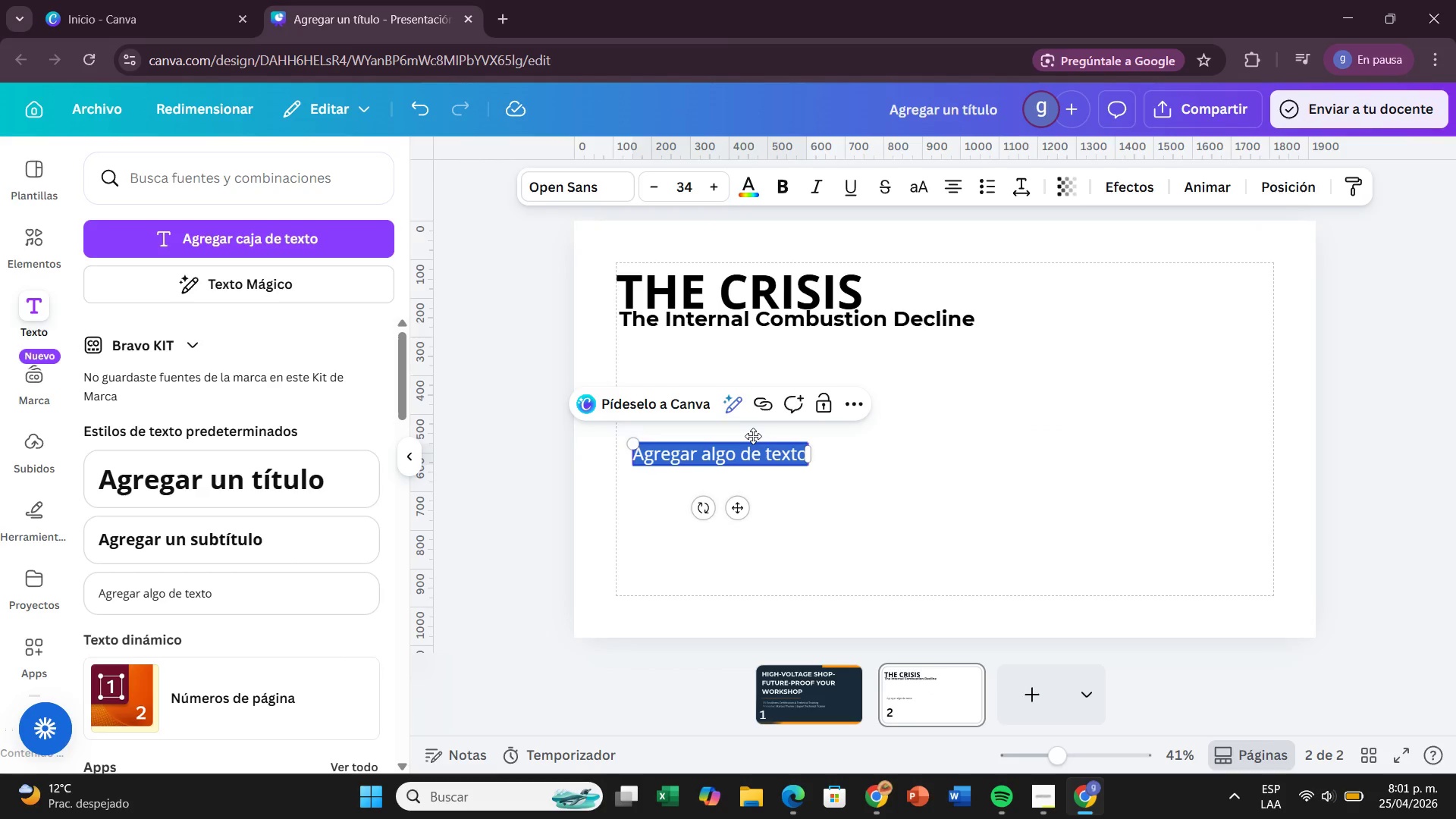 
key(Backspace)
 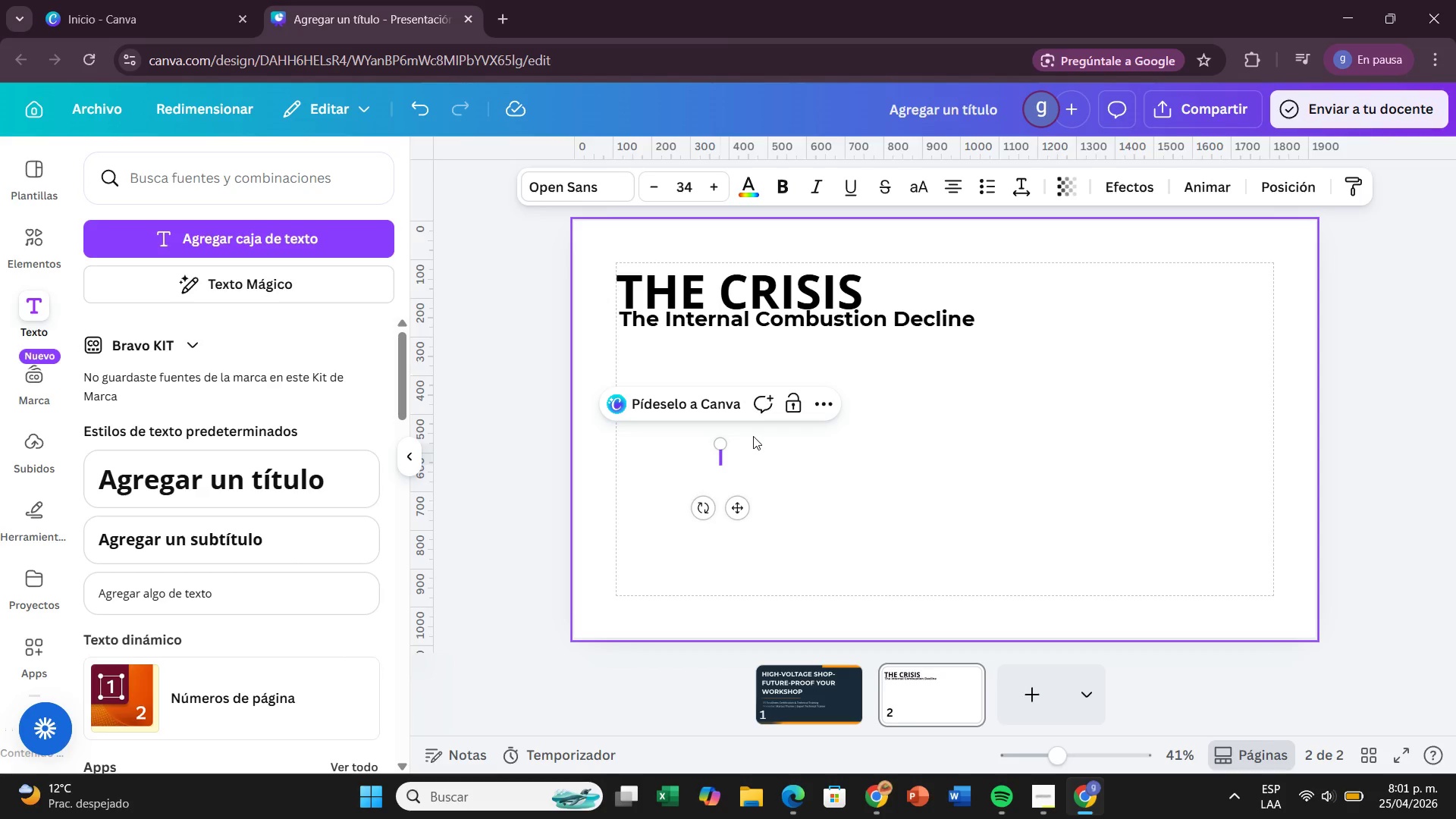 
wait(7.89)
 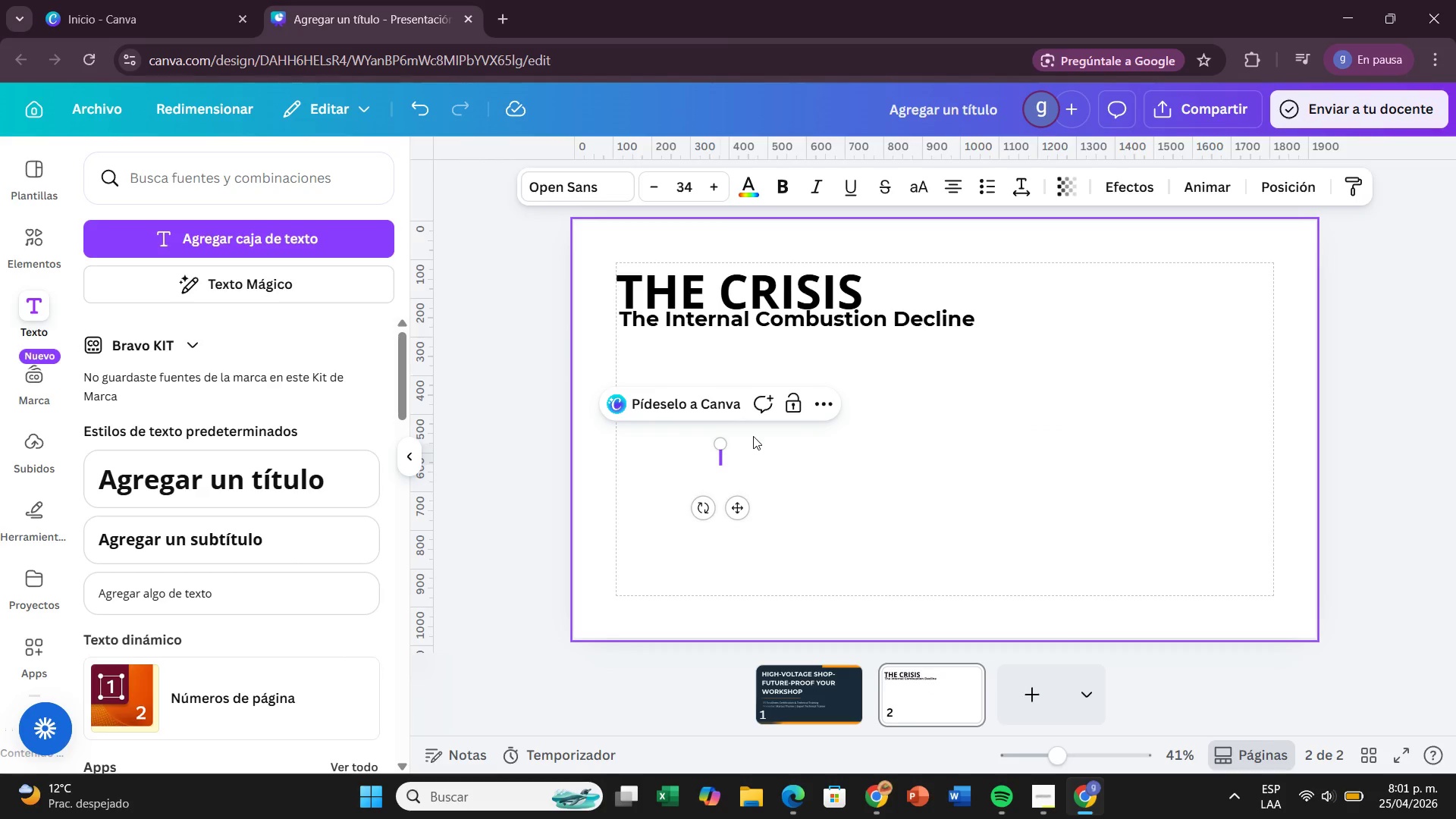 
type(ICE *Intee)
key(Backspace)
type(rnal )
 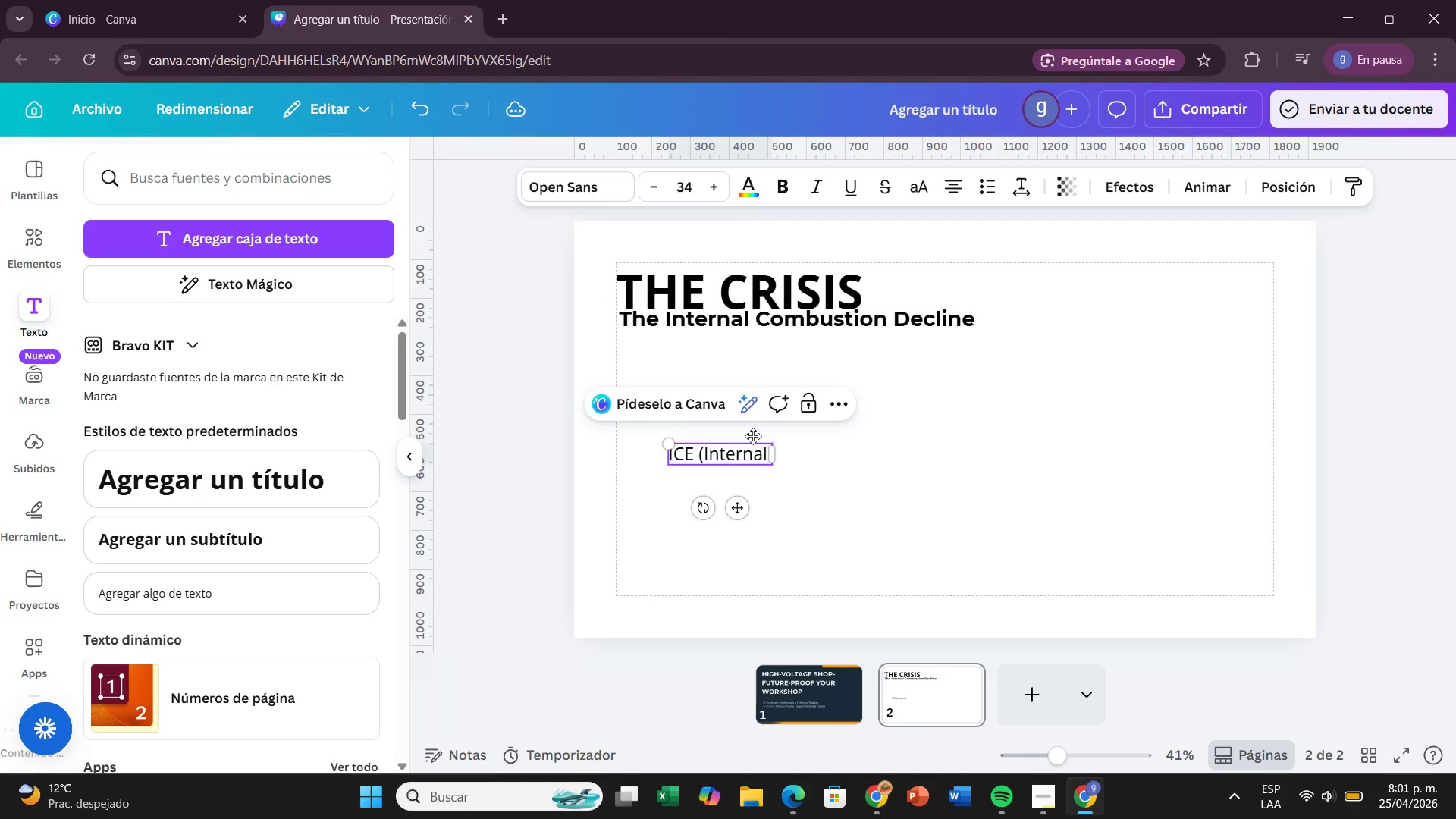 
type(Combustion Engine( repairs are shrinking s)
key(Backspace)
type(as EV registrations skyrocket. Don[t get left behind )
 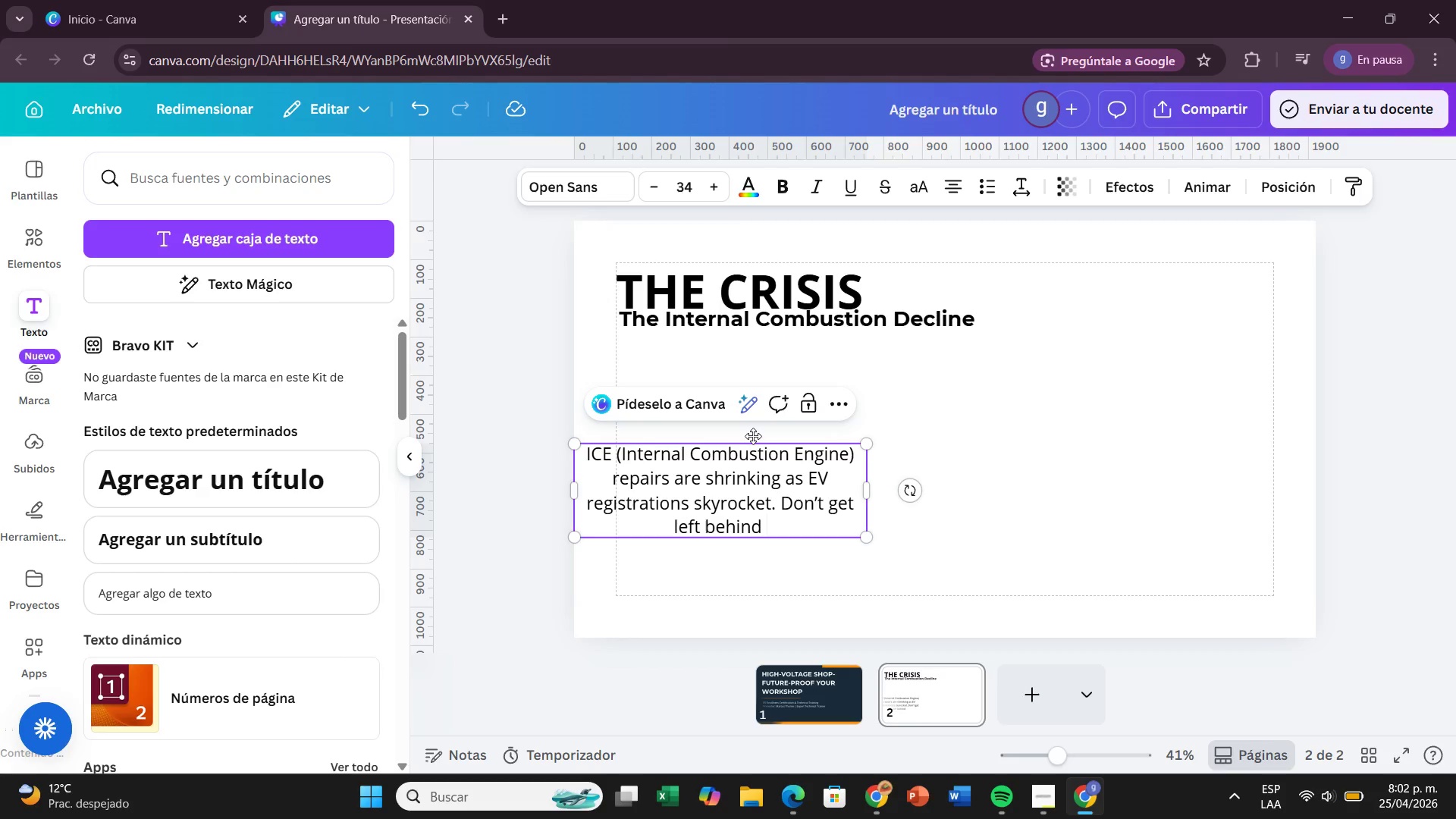 
wait(5.66)
 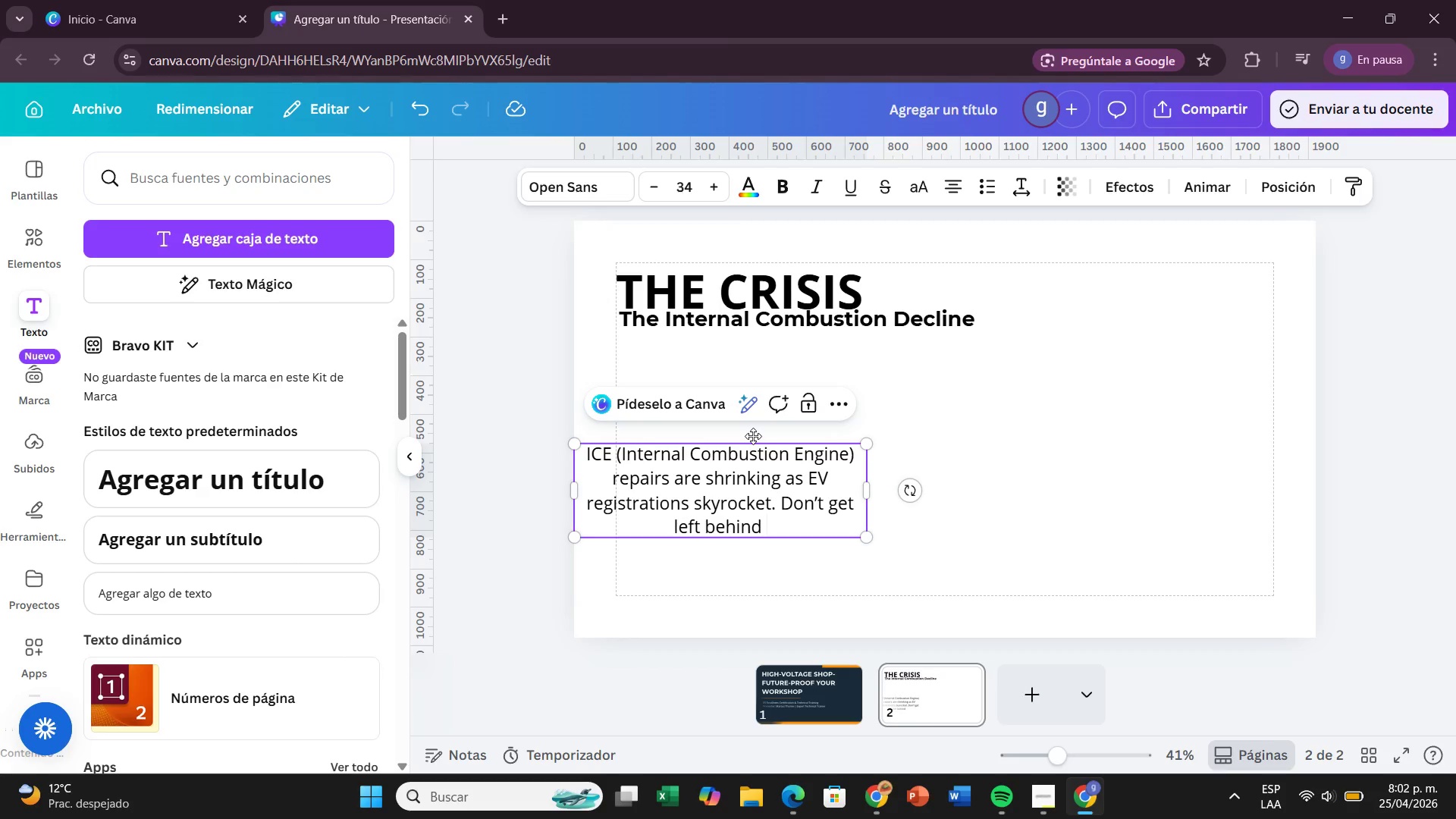 
type(in a dying market.)
 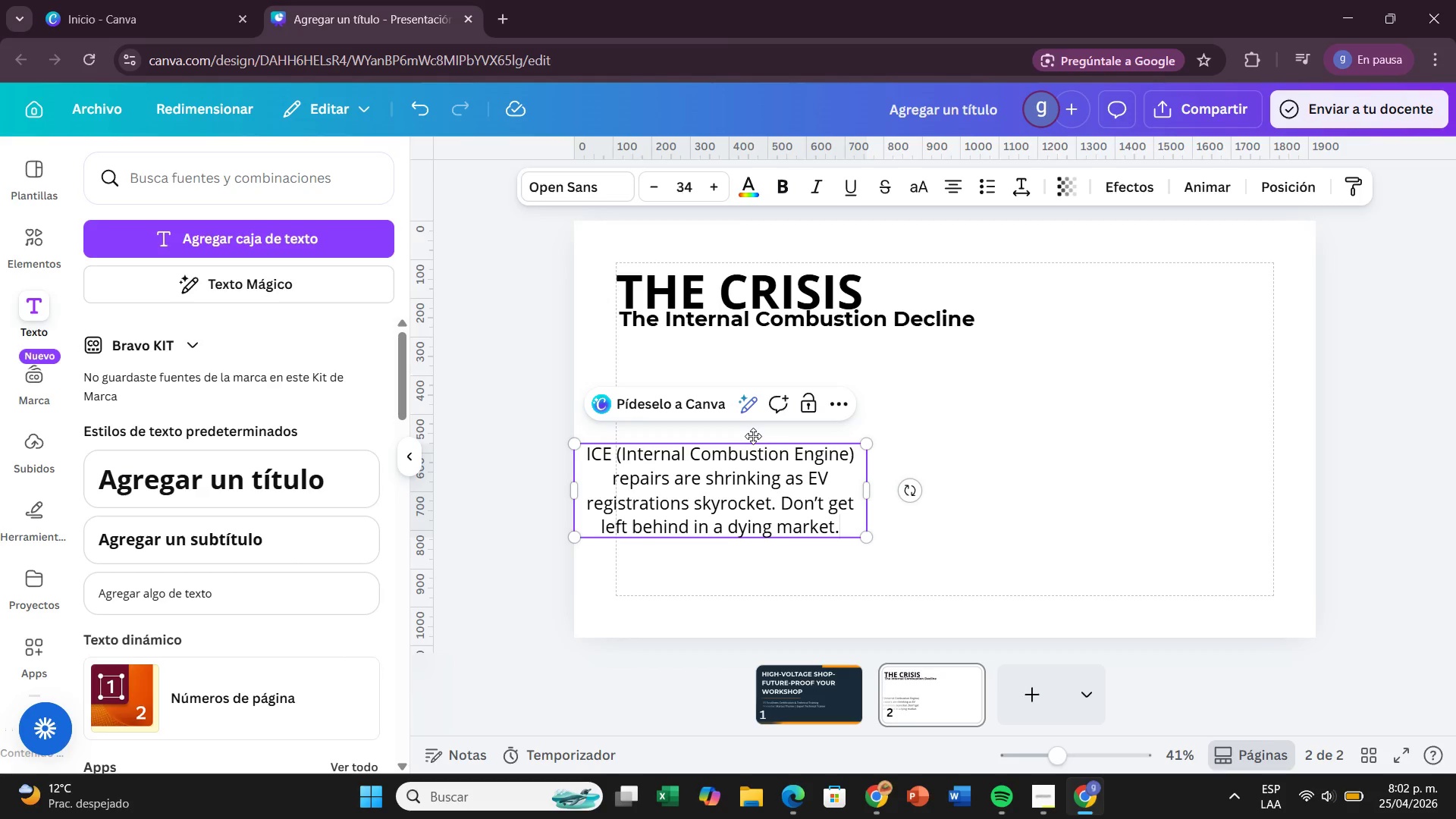 
wait(6.72)
 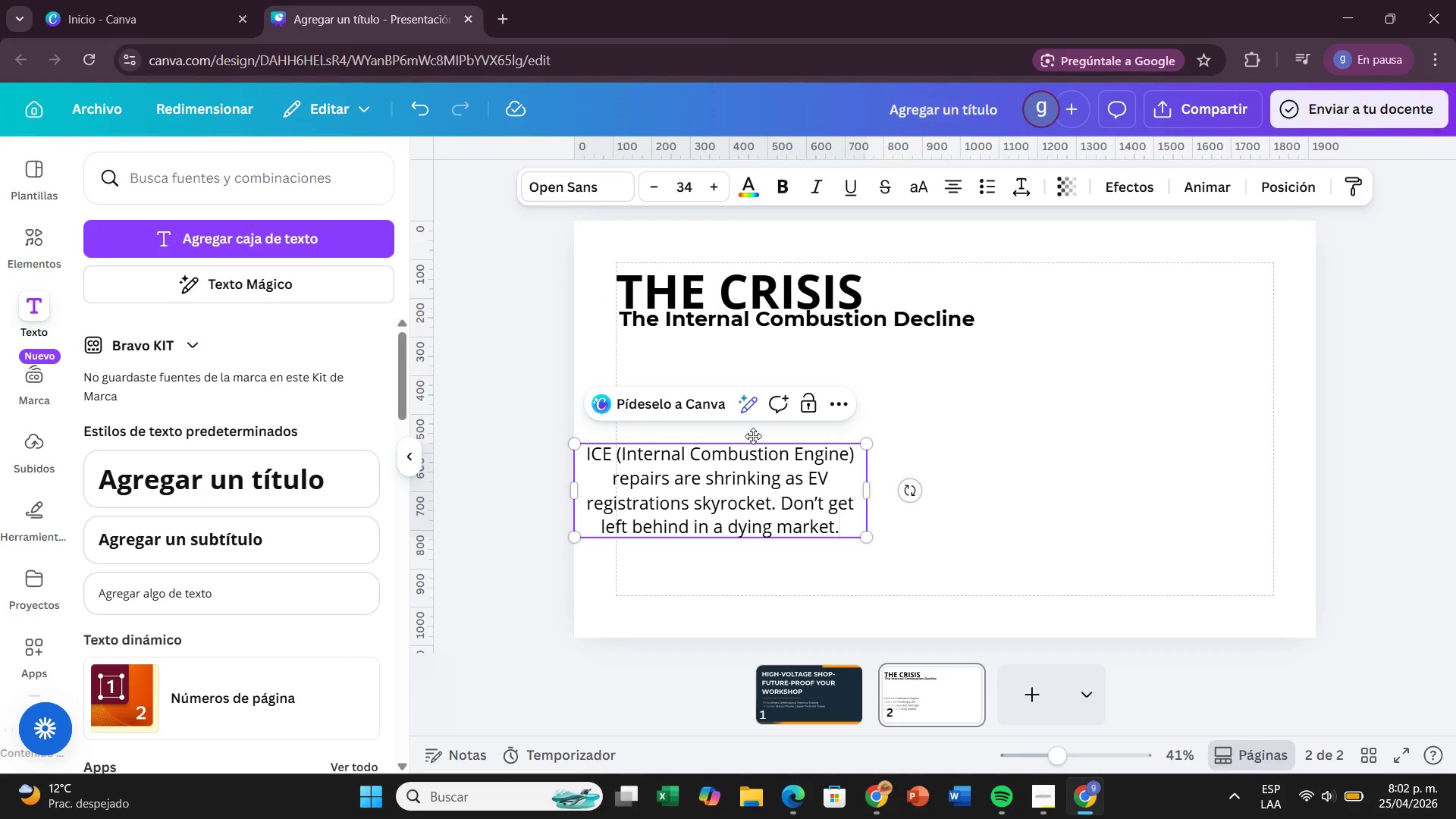 
left_click([1031, 425])
 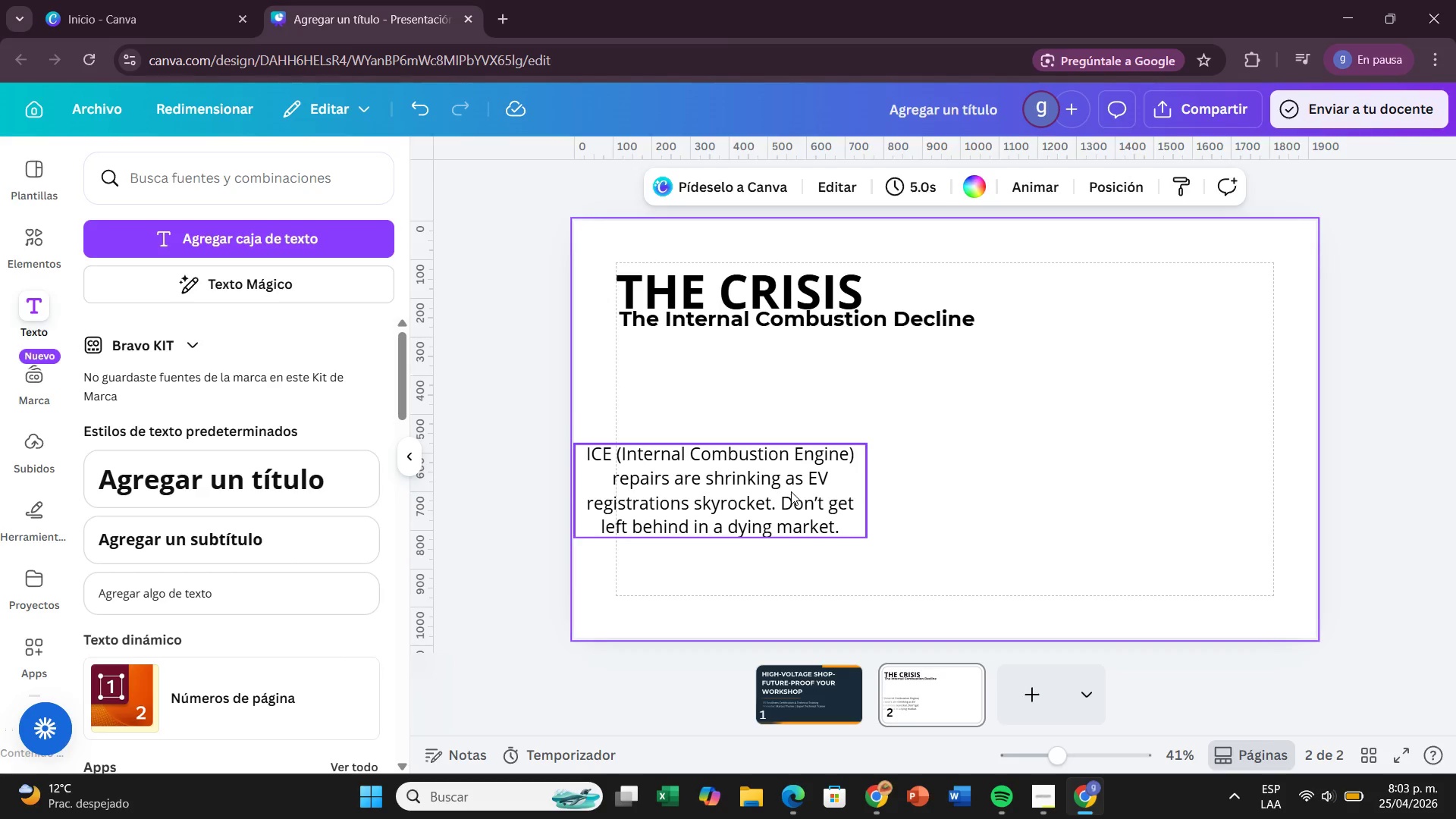 
left_click_drag(start_coordinate=[791, 491], to_coordinate=[832, 410])
 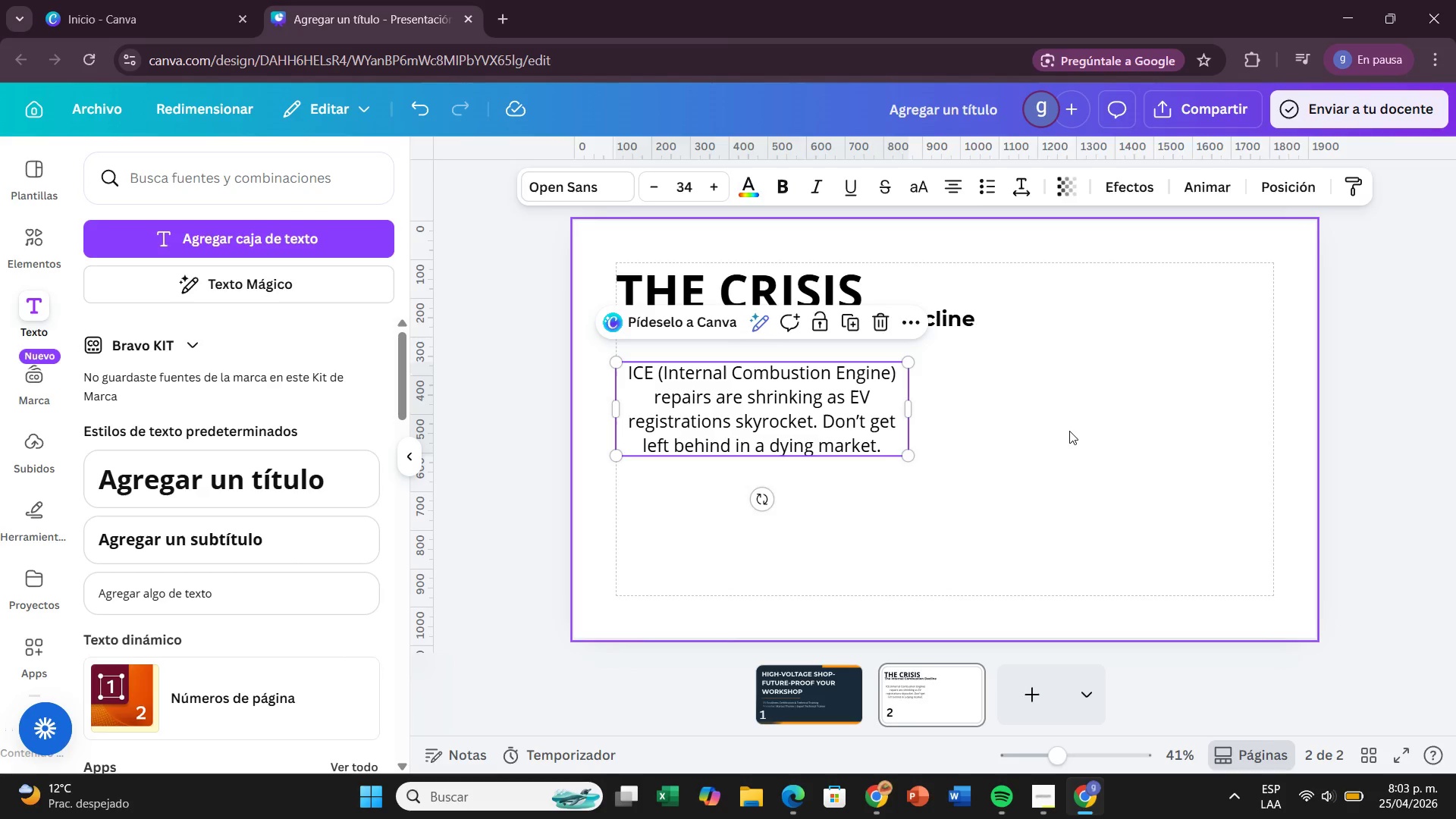 
left_click([1069, 431])
 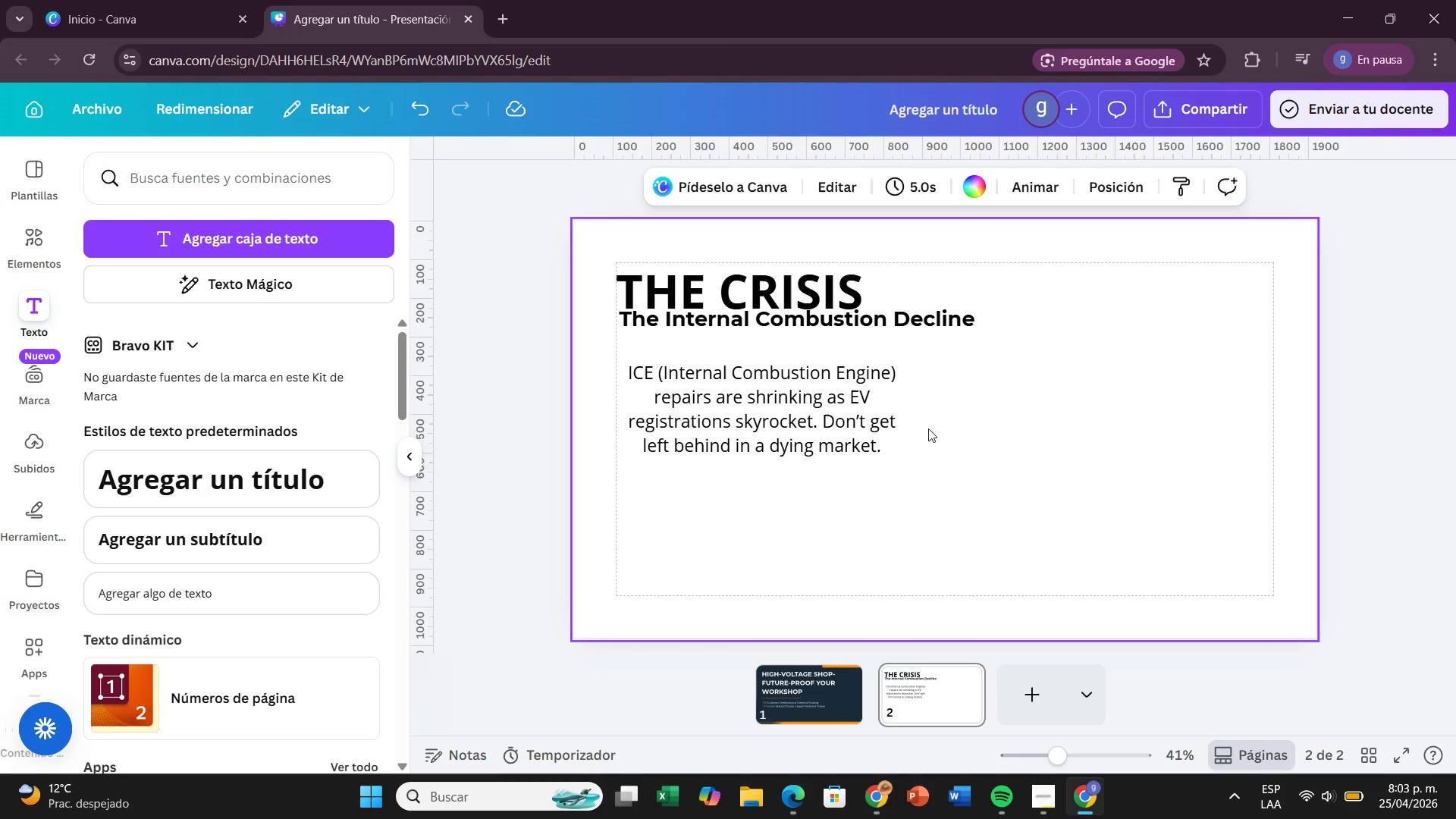 
left_click([886, 427])
 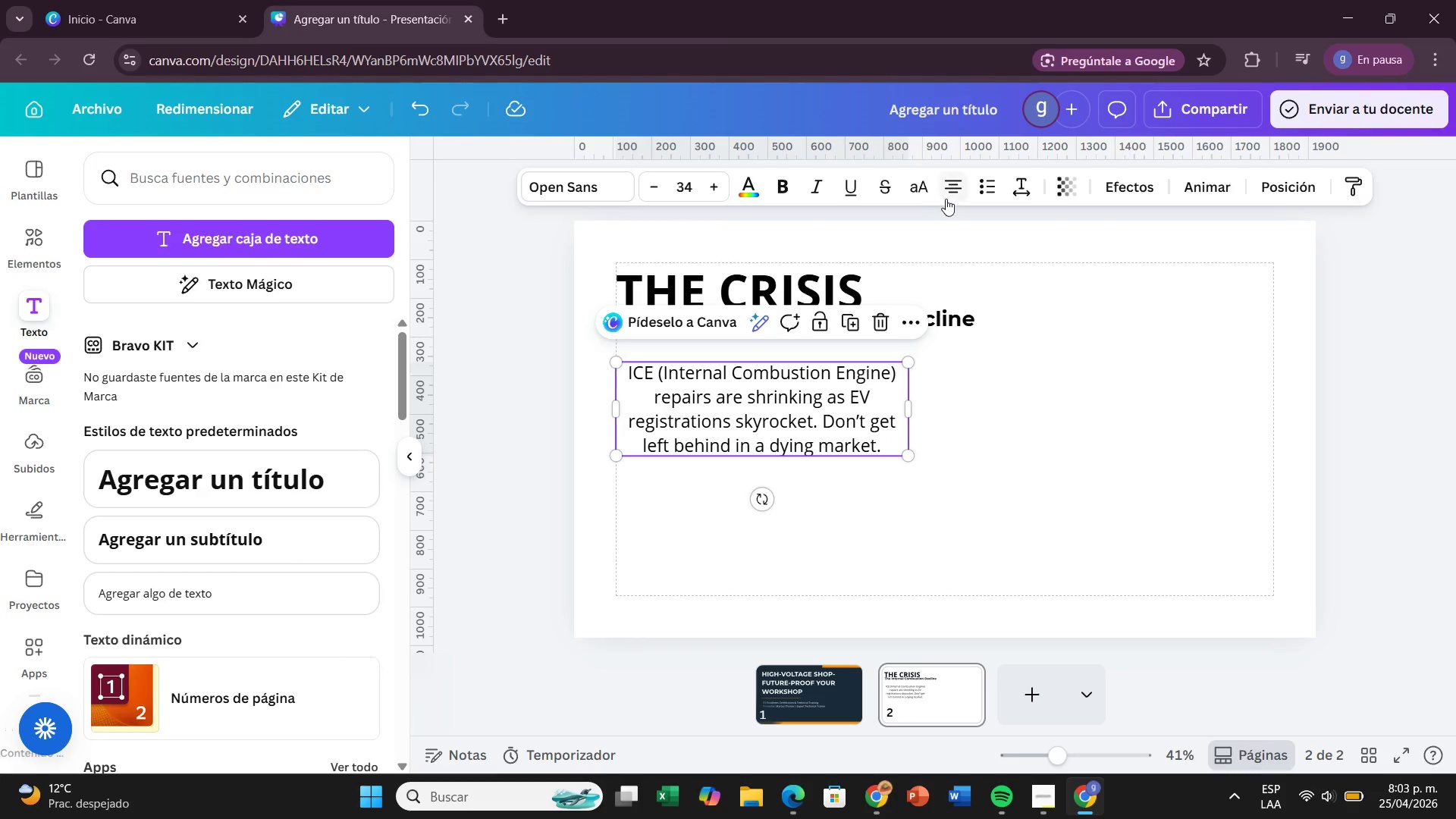 
left_click([949, 199])
 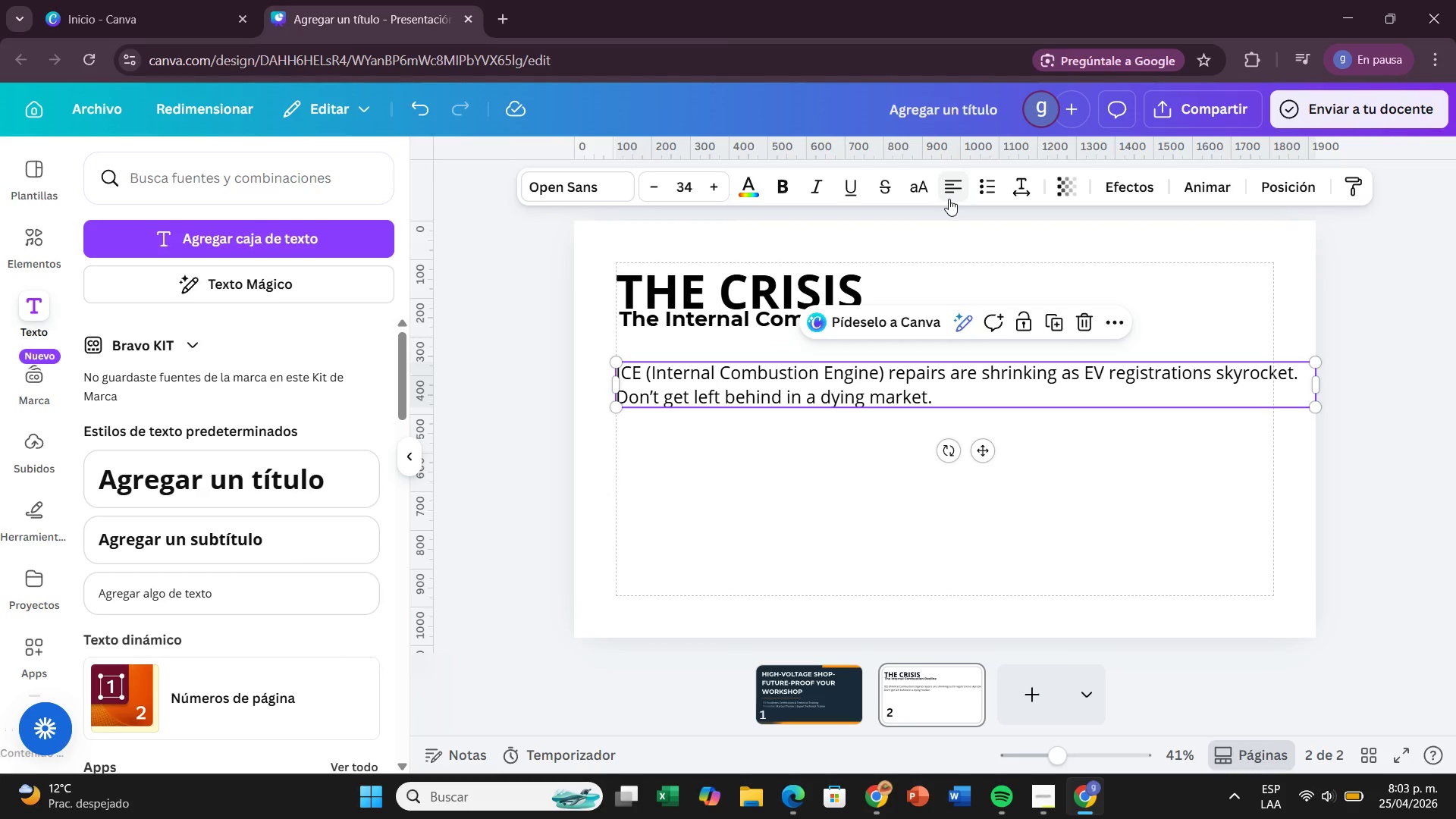 
left_click([949, 199])
 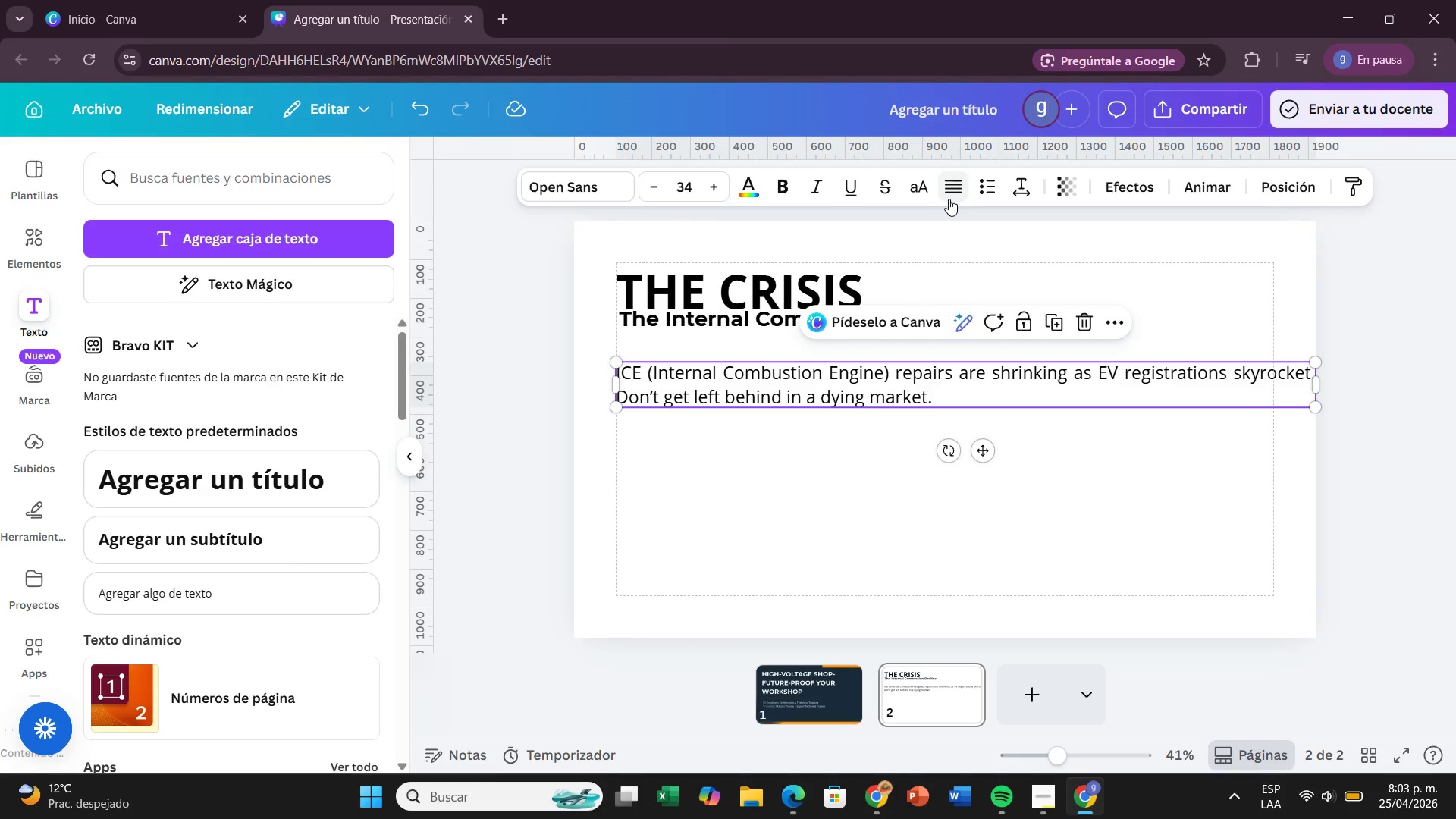 
left_click([949, 199])
 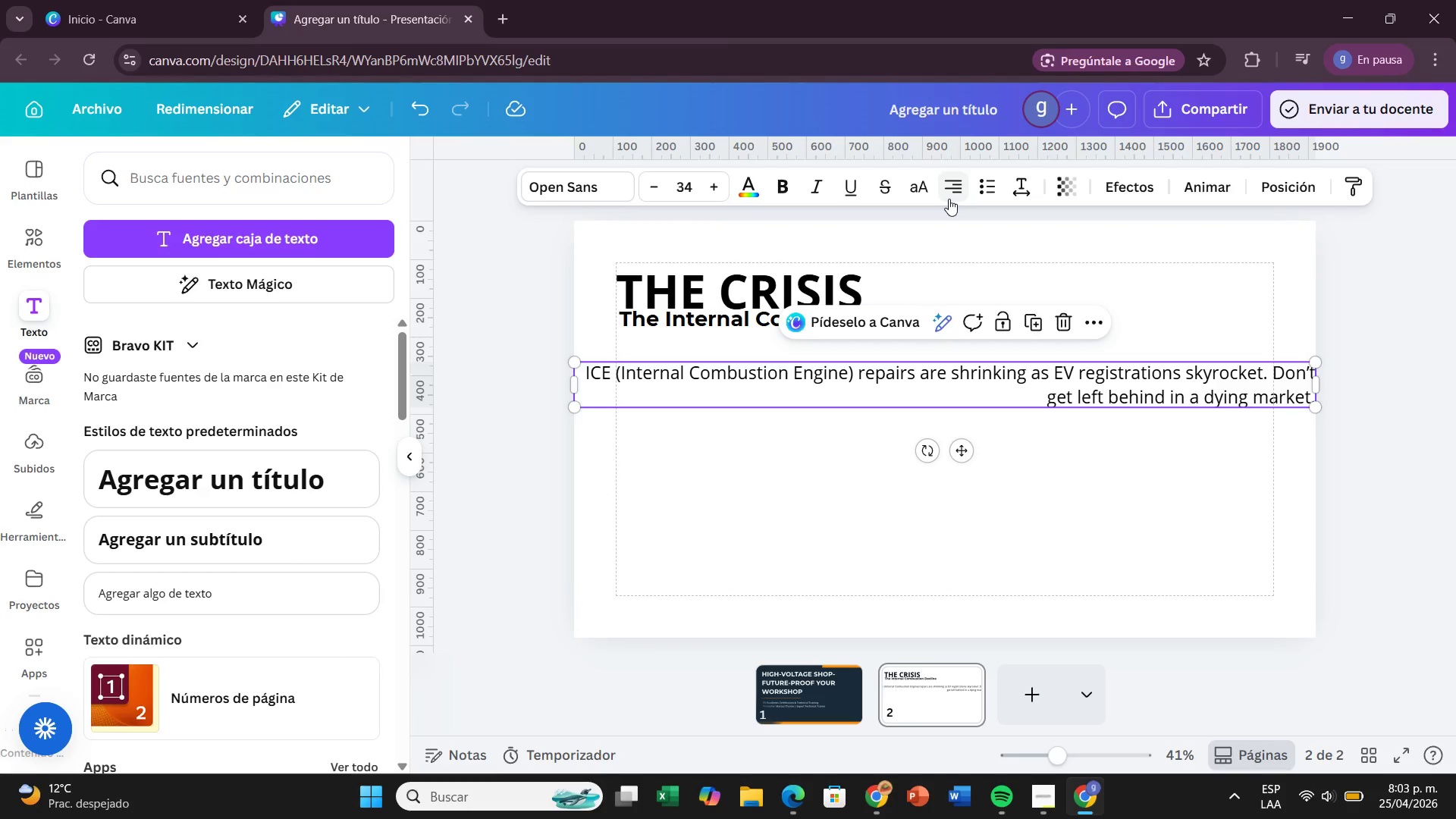 
left_click([949, 199])
 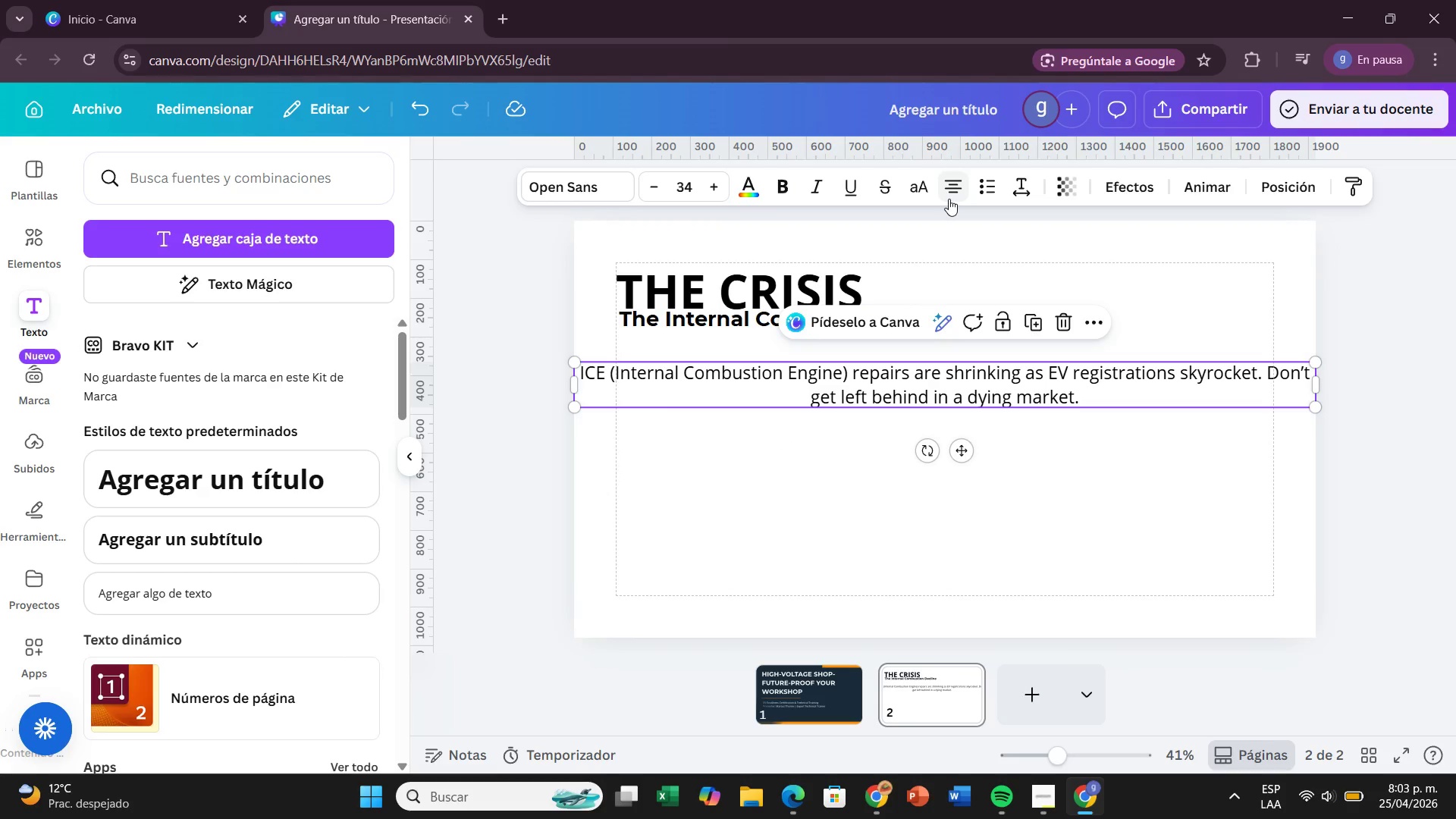 
left_click([949, 199])
 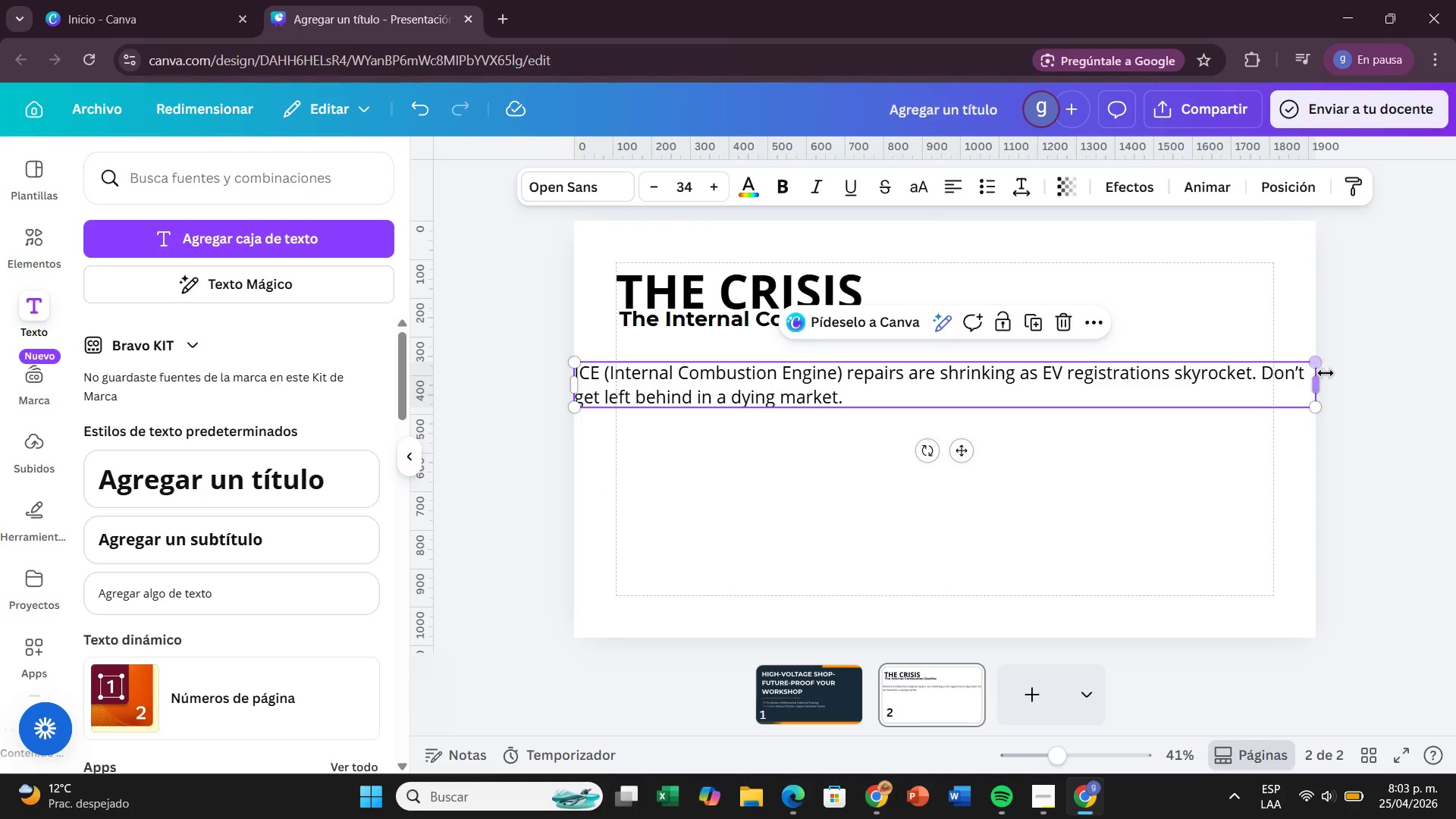 
left_click_drag(start_coordinate=[1321, 381], to_coordinate=[932, 422])
 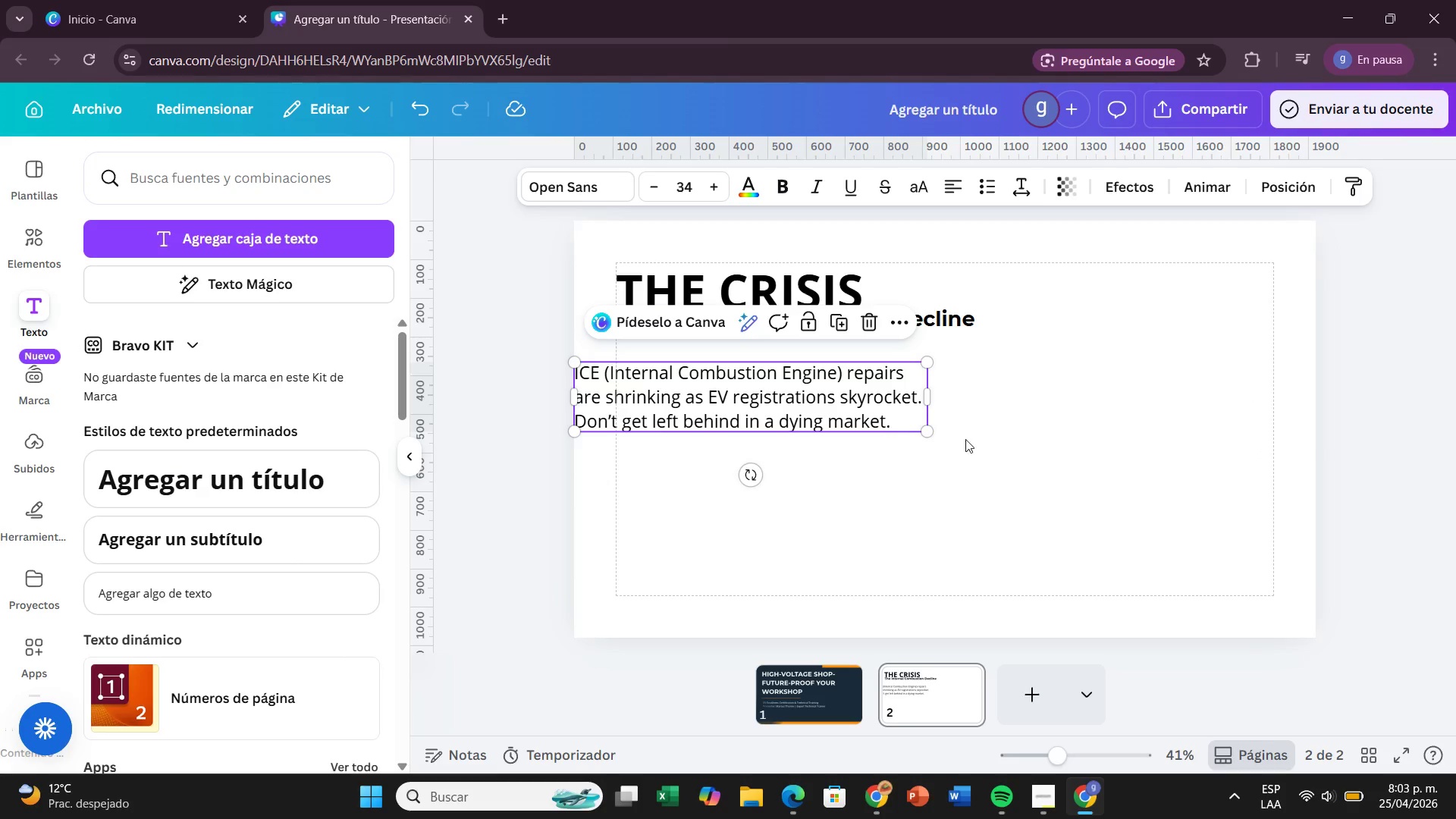 
left_click([1018, 455])
 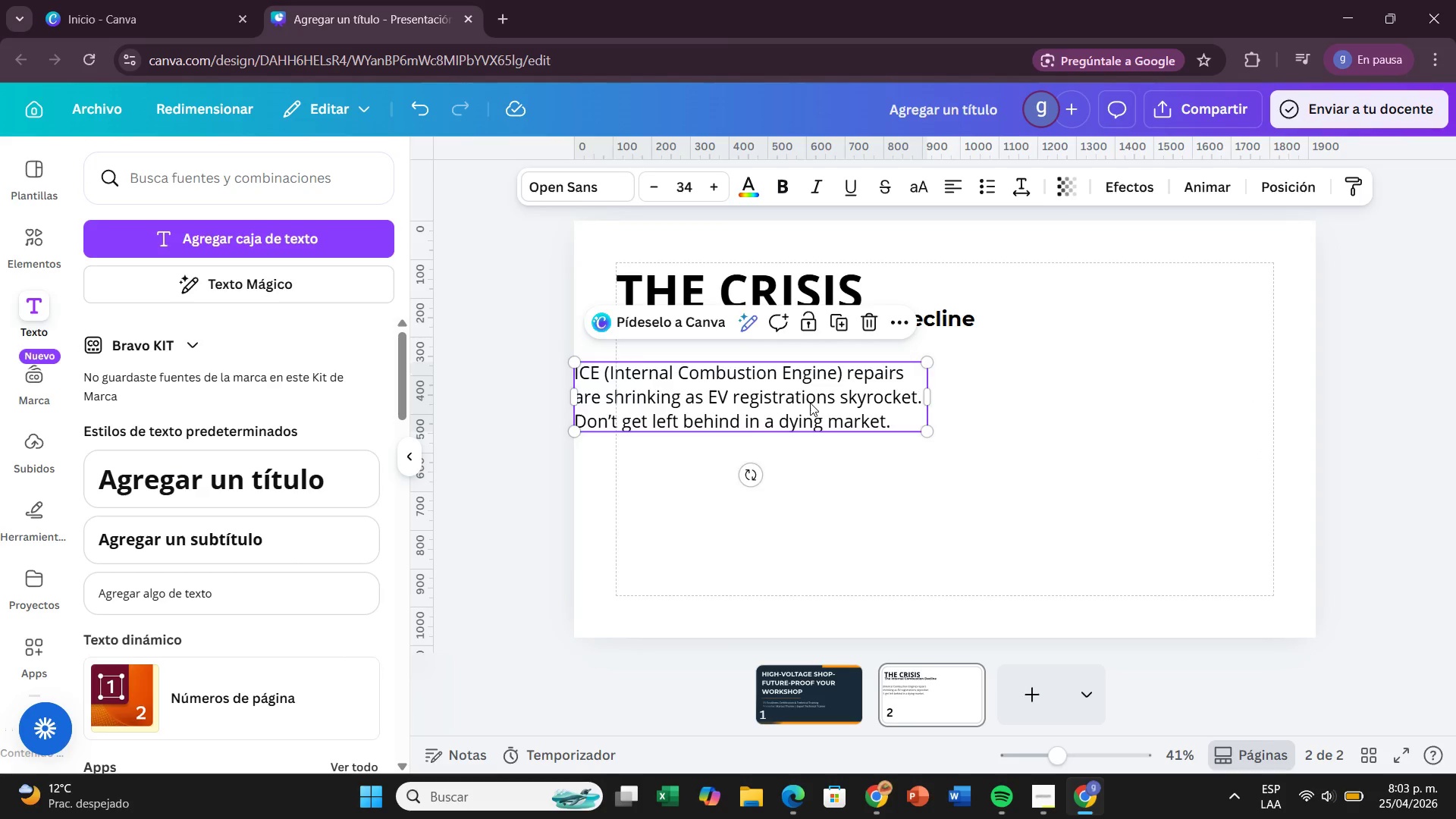 
left_click_drag(start_coordinate=[801, 406], to_coordinate=[843, 393])
 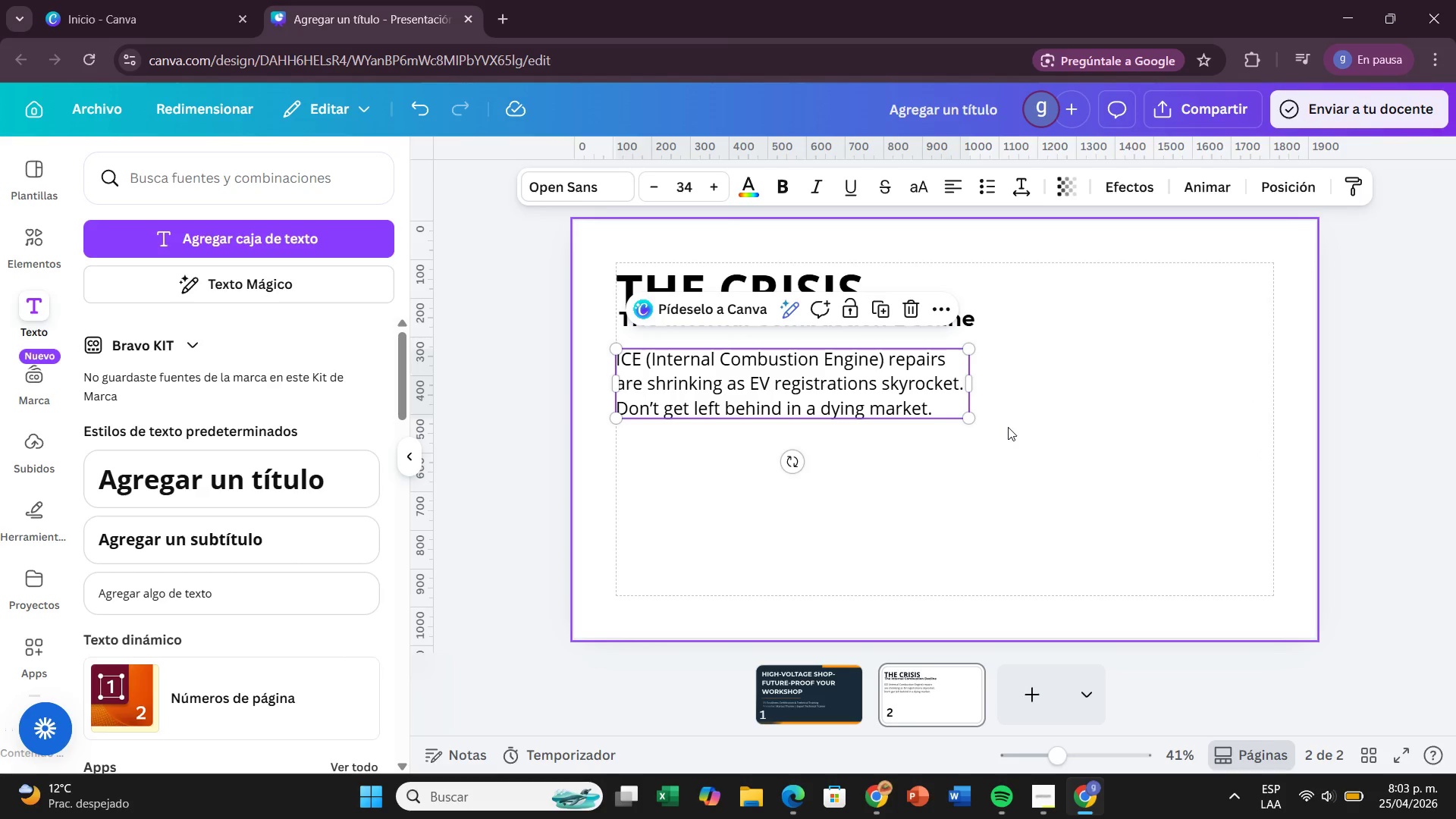 
left_click([1008, 427])
 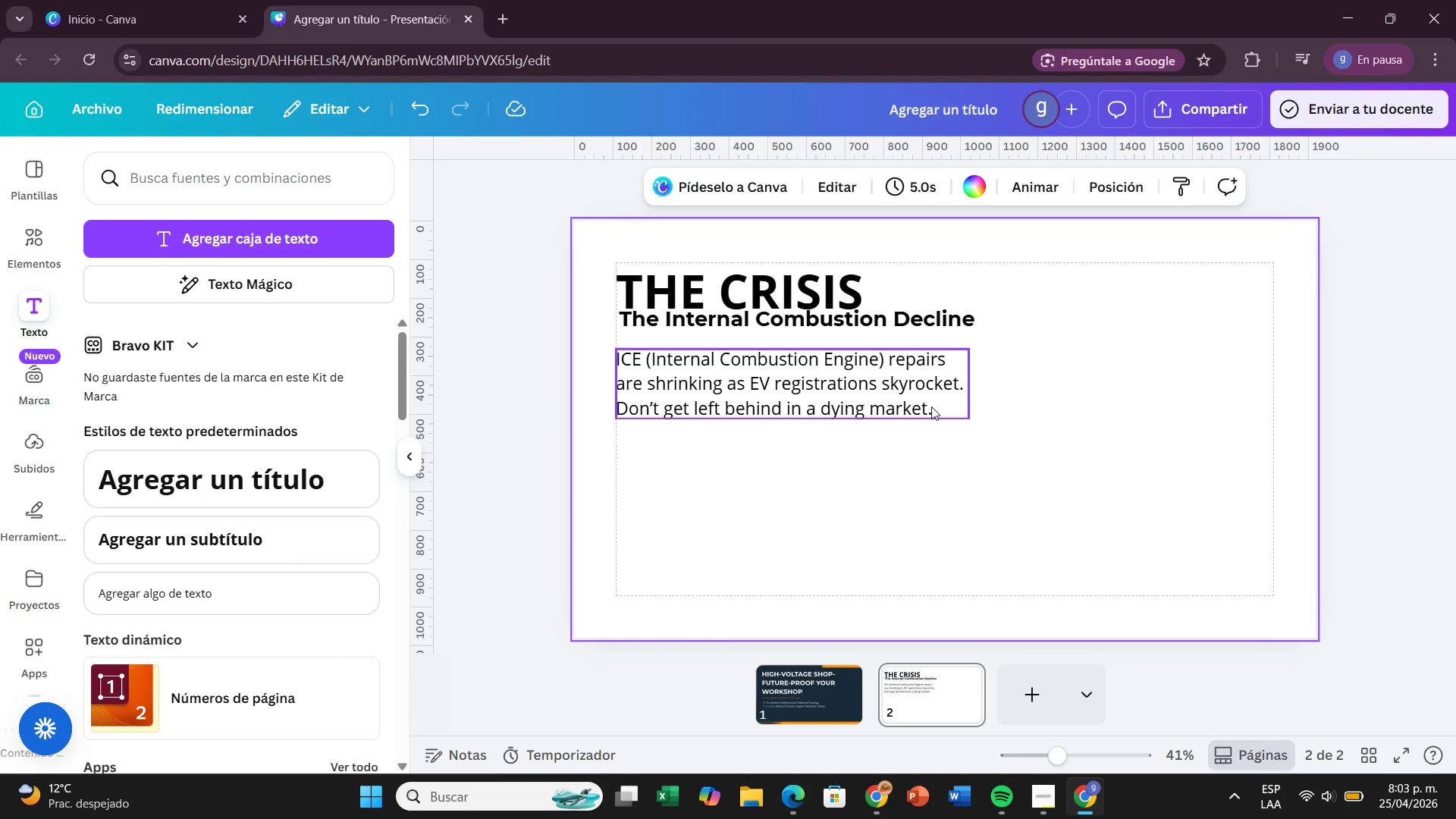 
left_click([931, 406])
 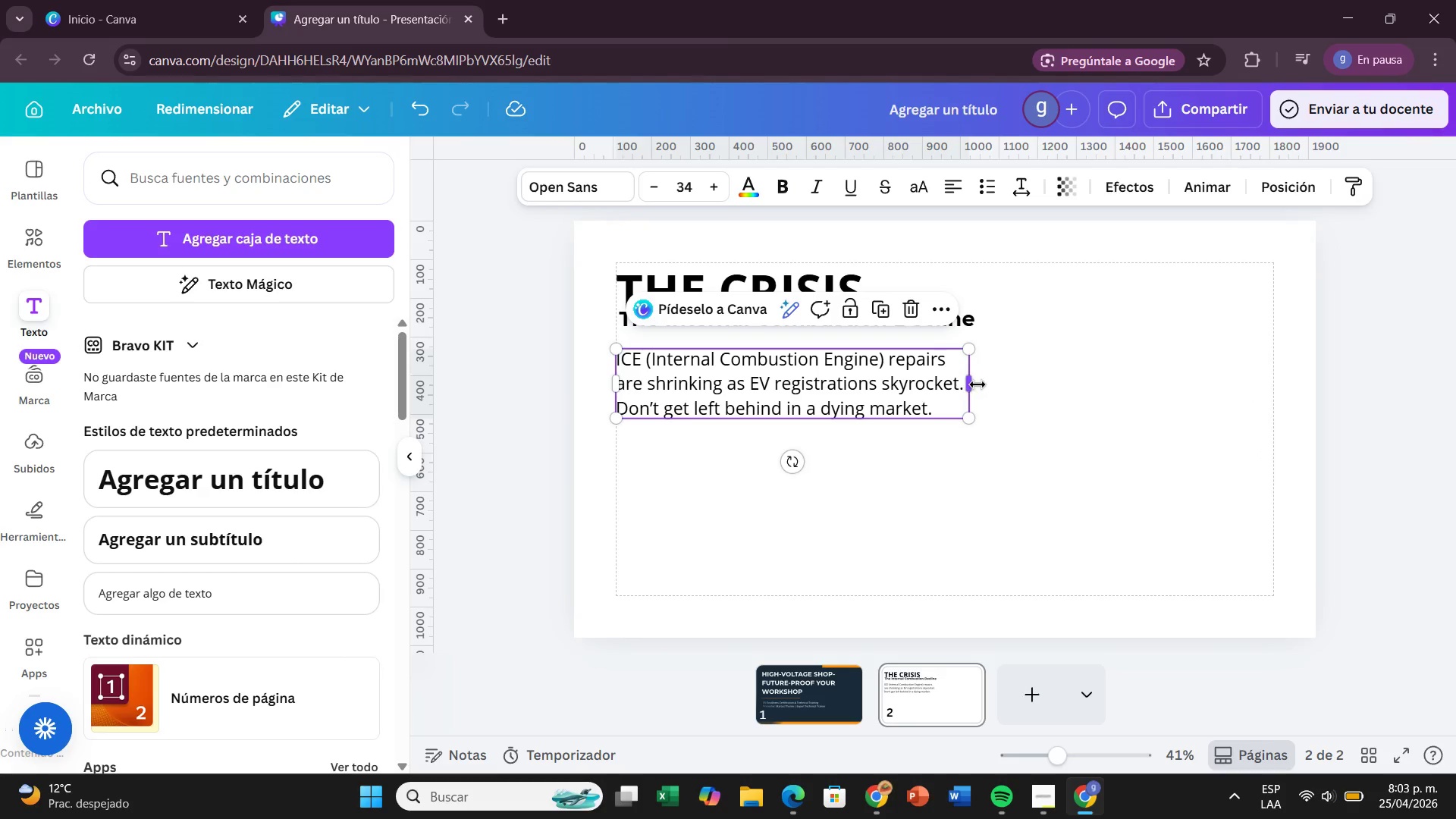 
left_click_drag(start_coordinate=[975, 384], to_coordinate=[932, 393])
 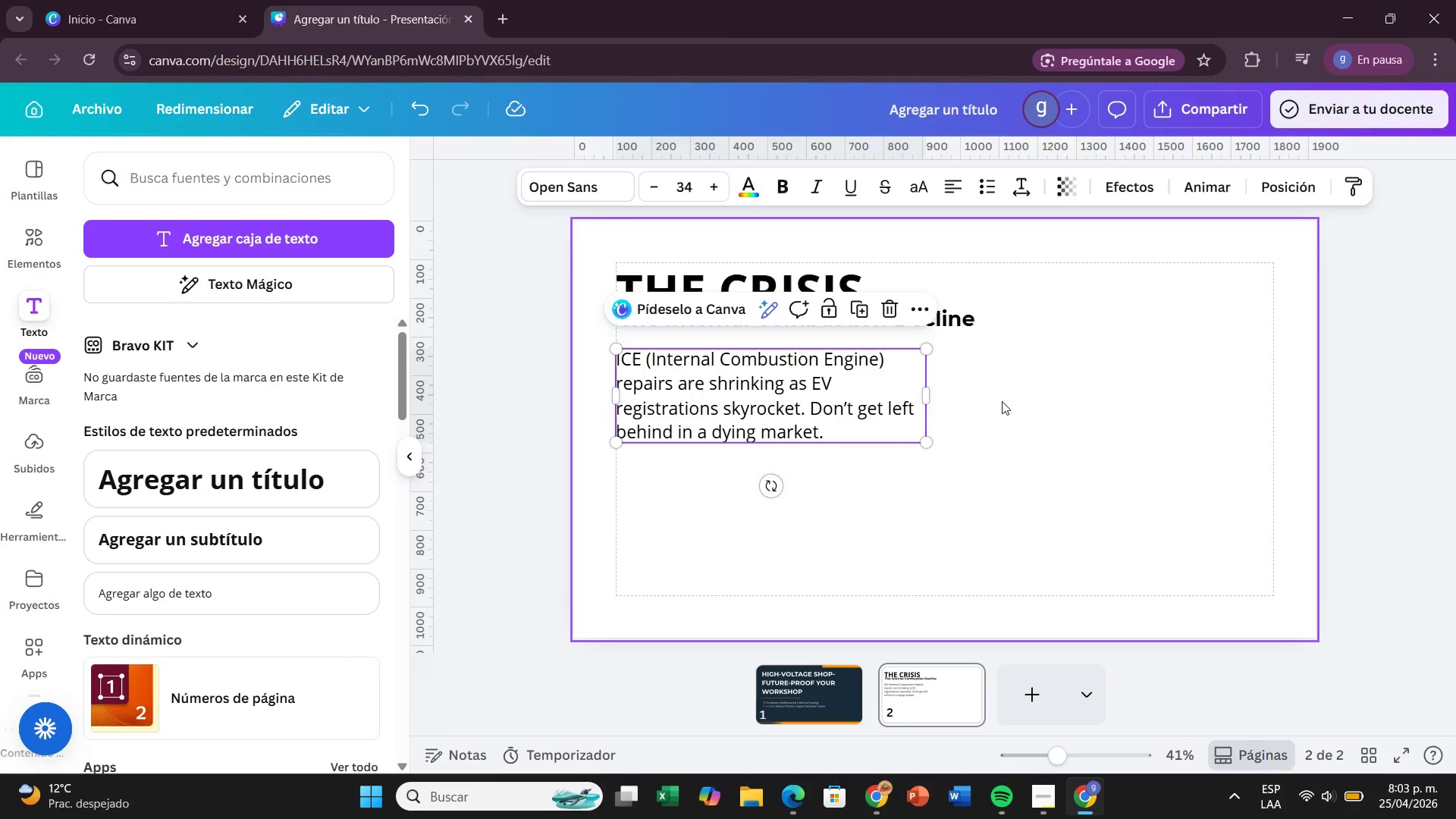 
left_click([1002, 401])
 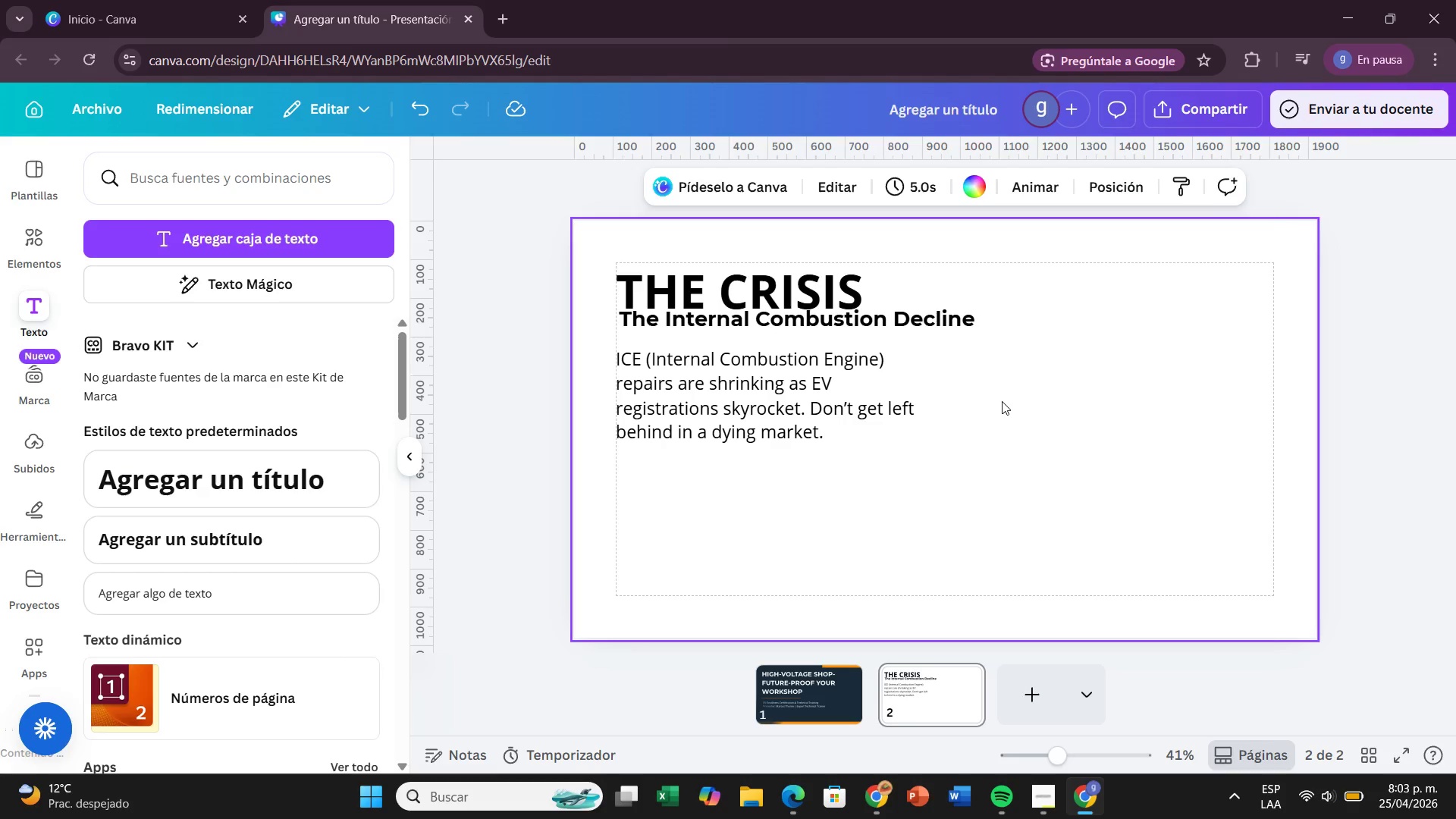 
left_click_drag(start_coordinate=[708, 408], to_coordinate=[714, 408])
 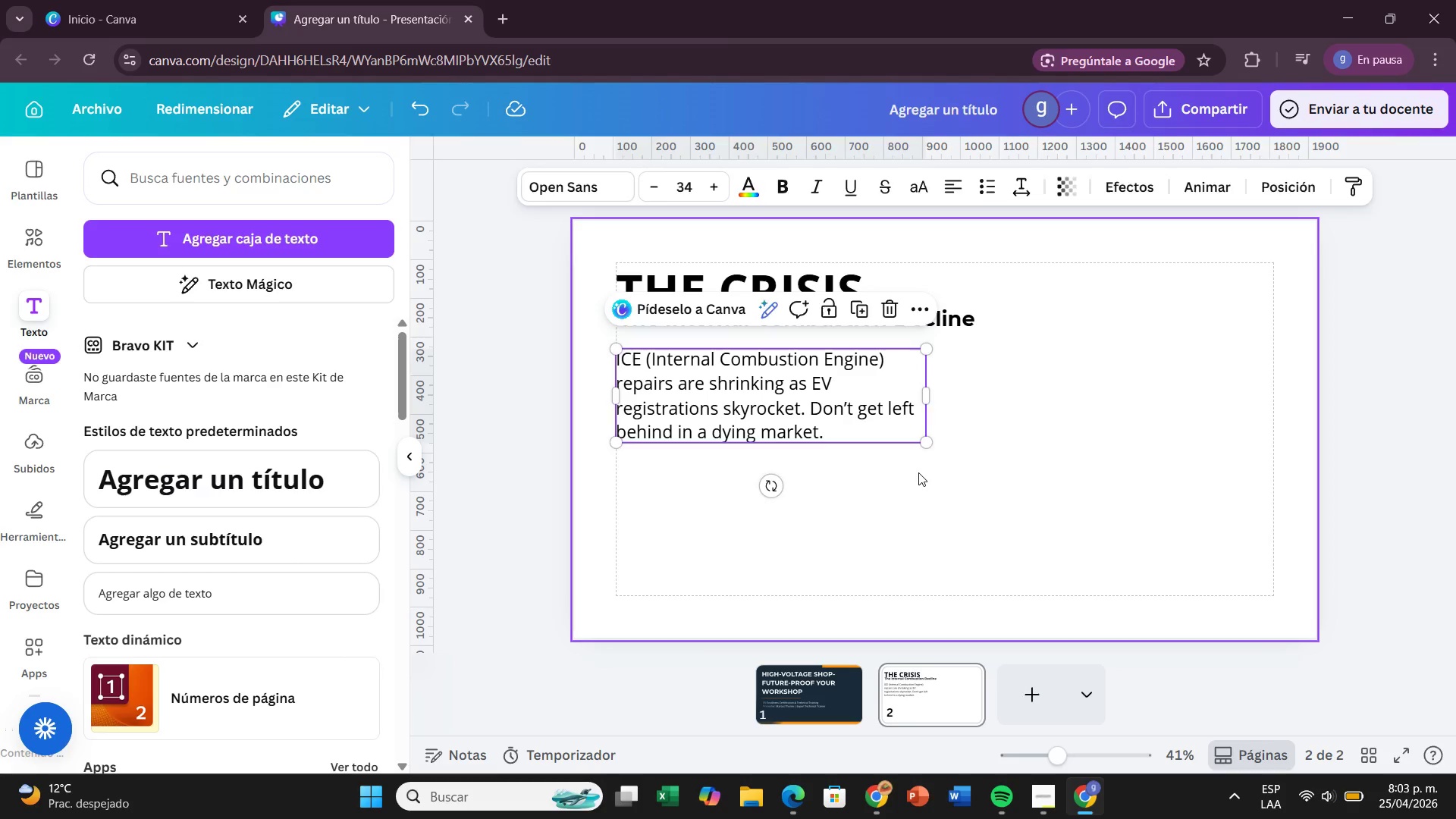 
left_click([918, 472])
 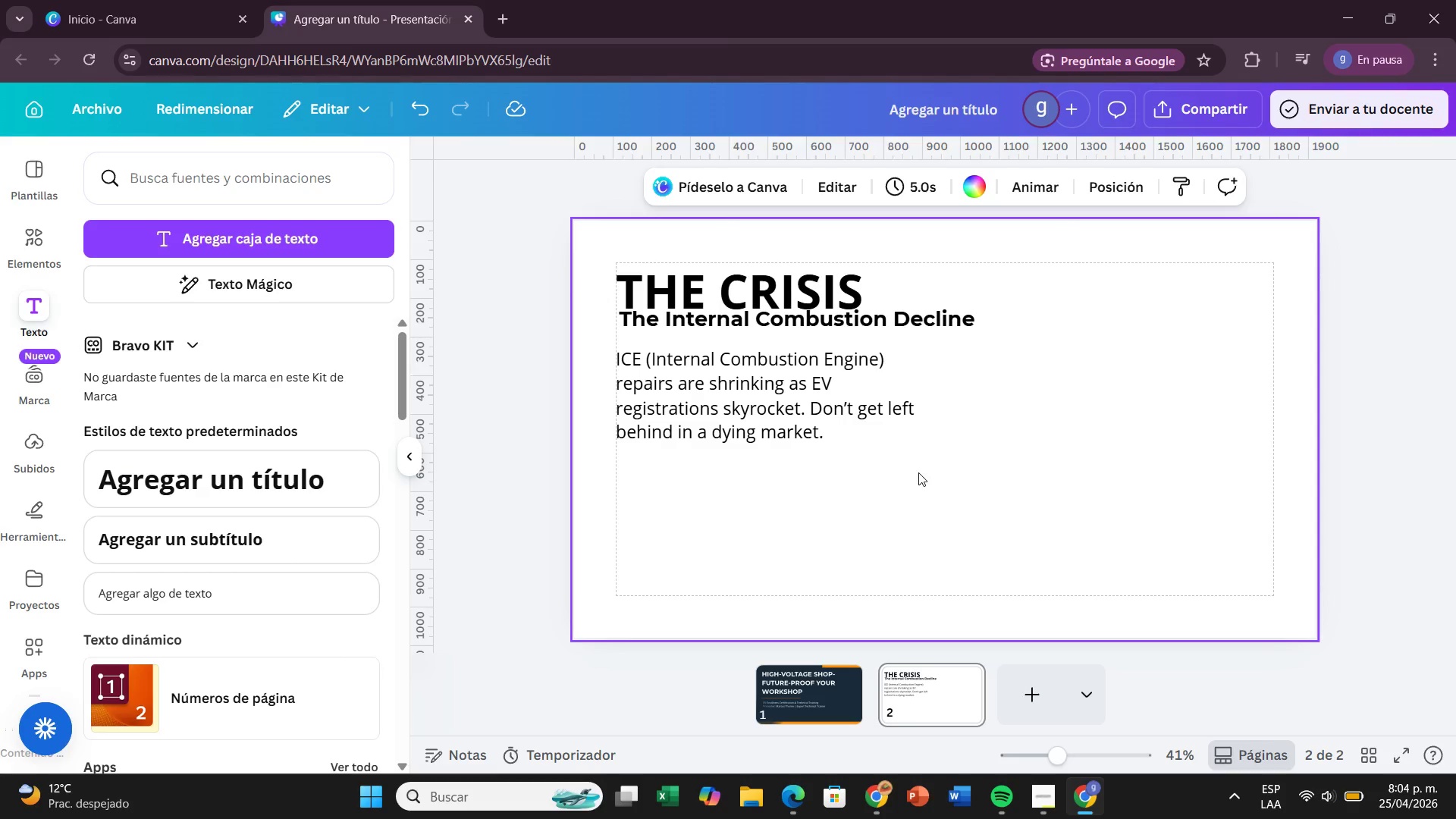 
wait(35.83)
 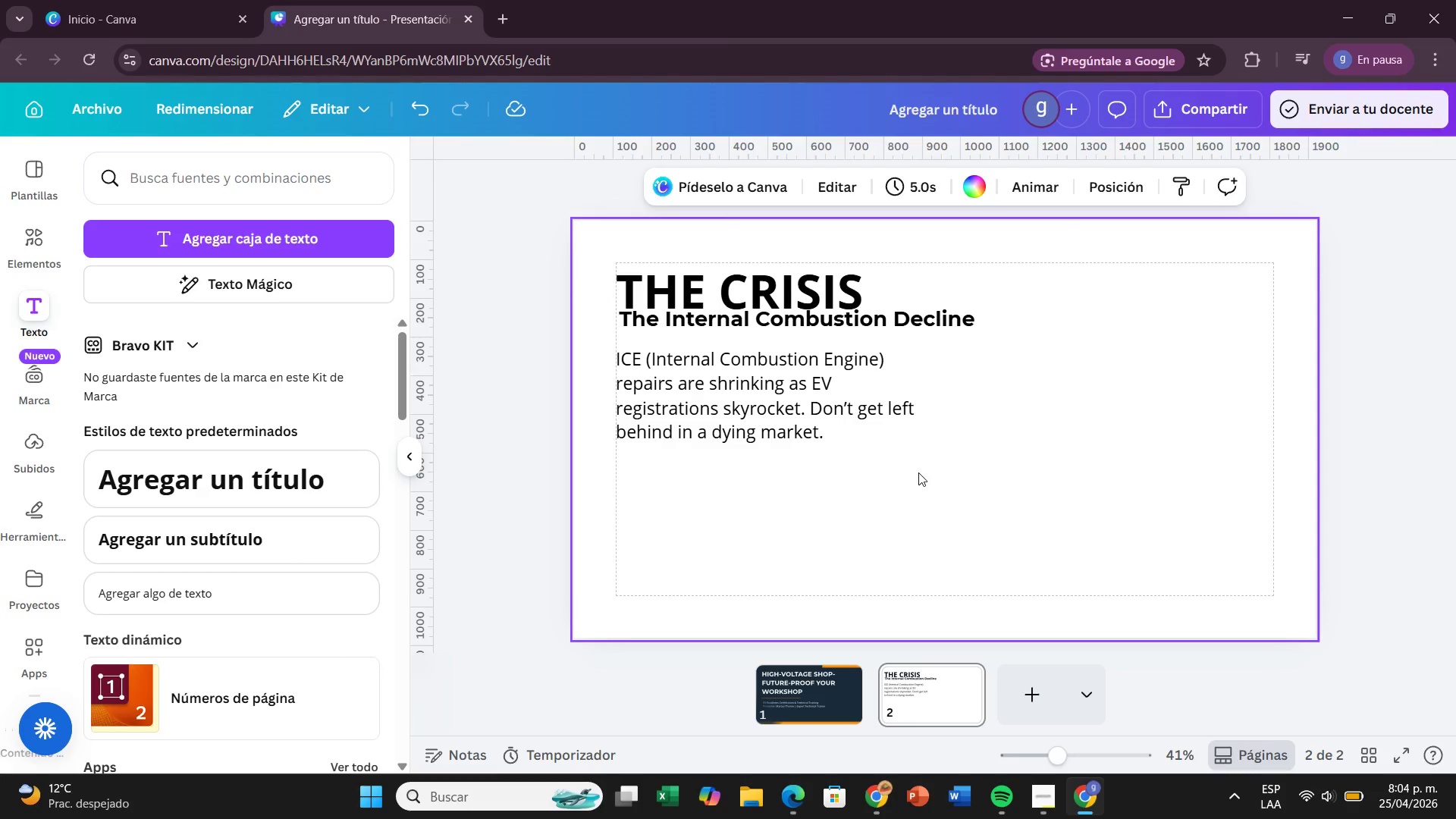 
left_click([14, 257])
 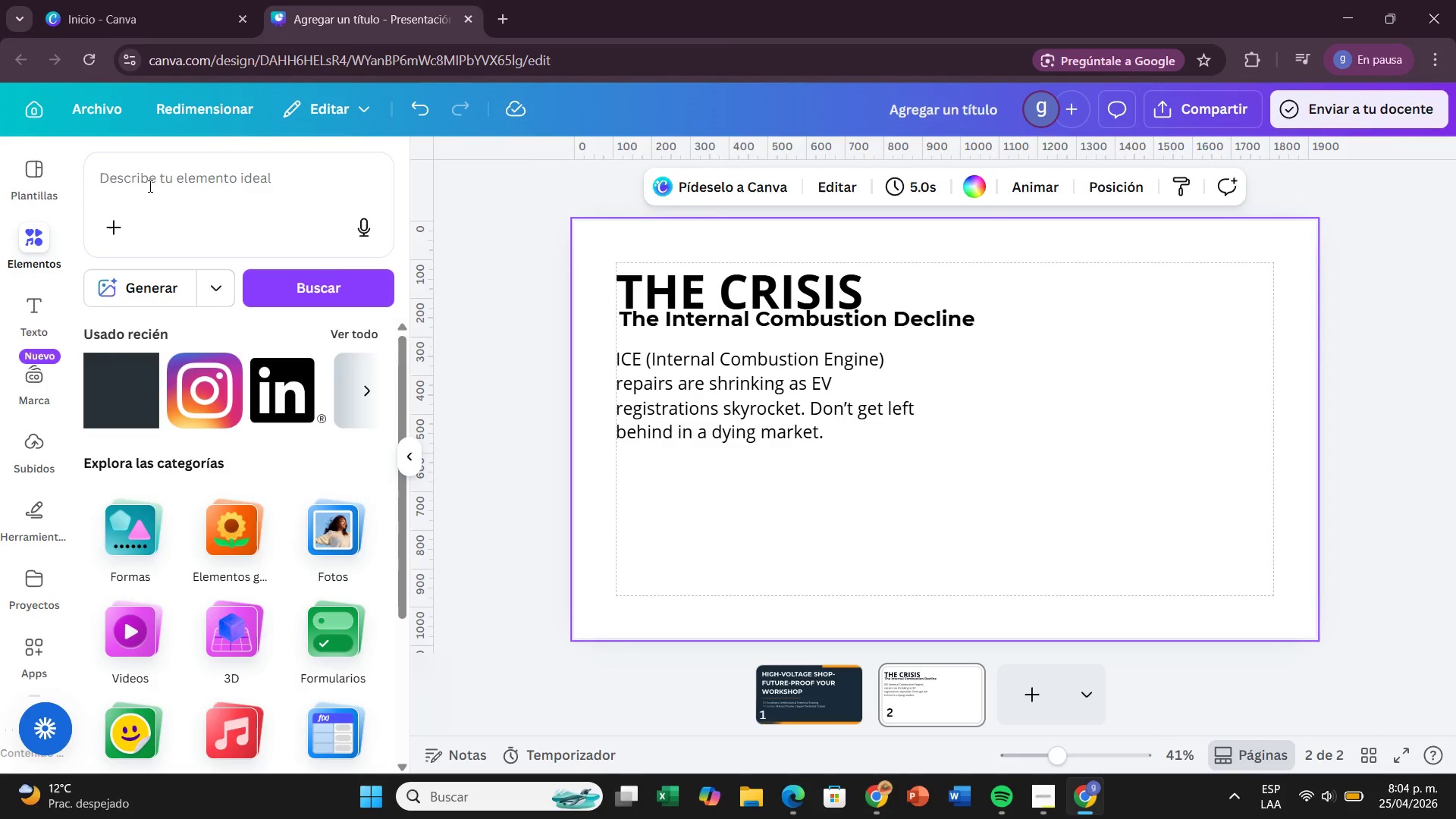 
left_click([149, 186])
 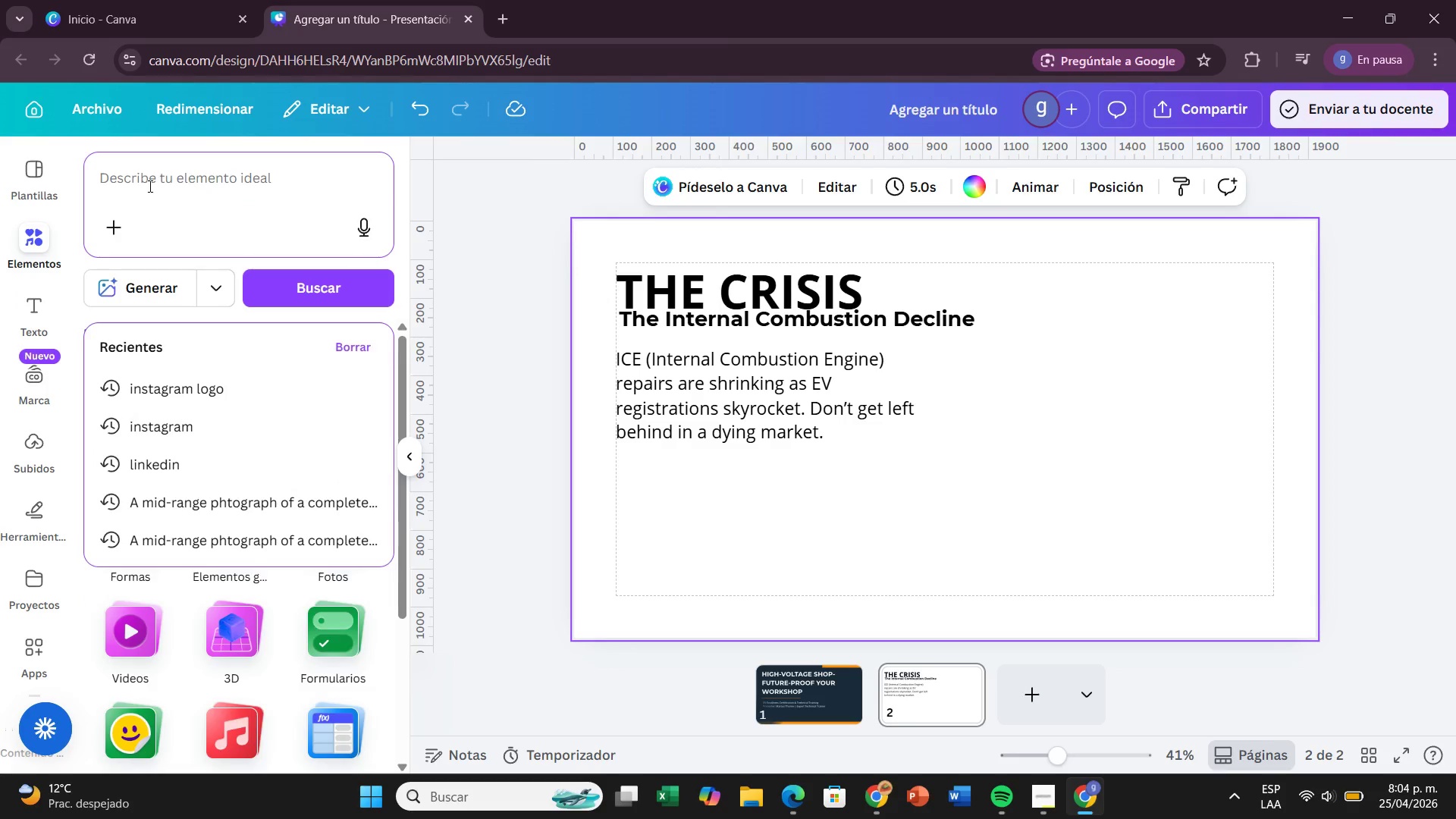 
type(linech)
key(Backspace)
key(Backspace)
 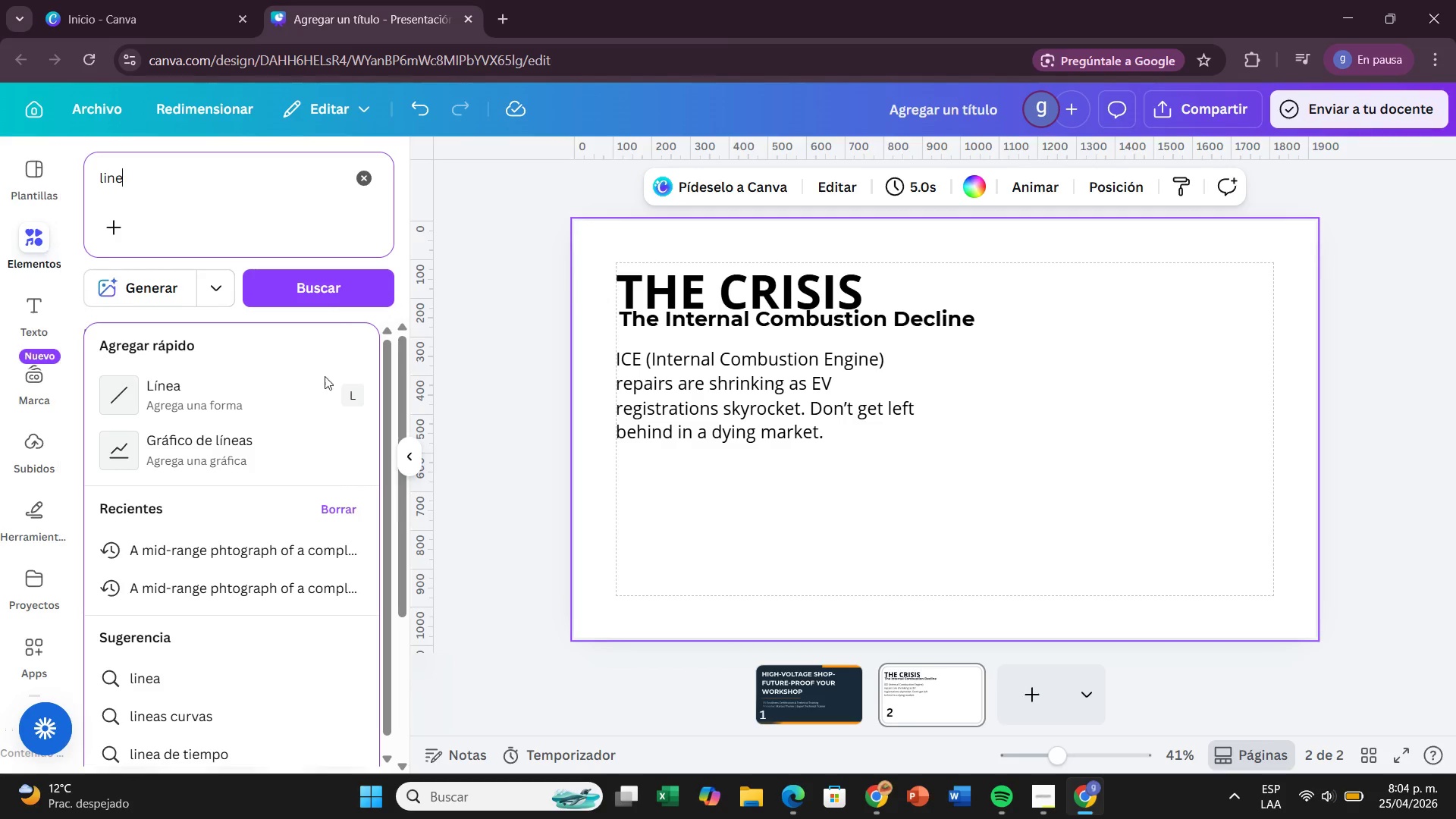 
left_click([196, 460])
 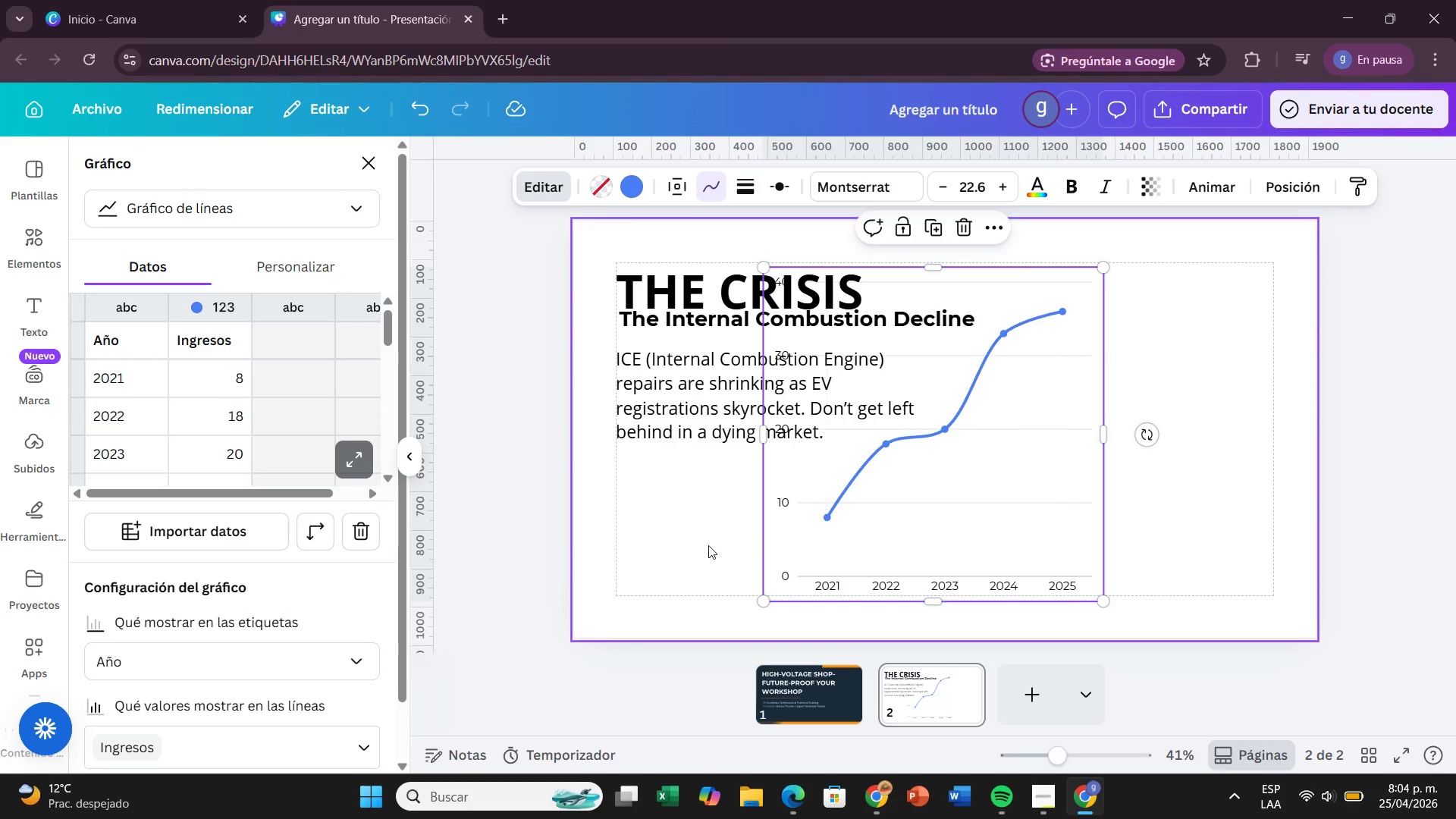 
wait(10.05)
 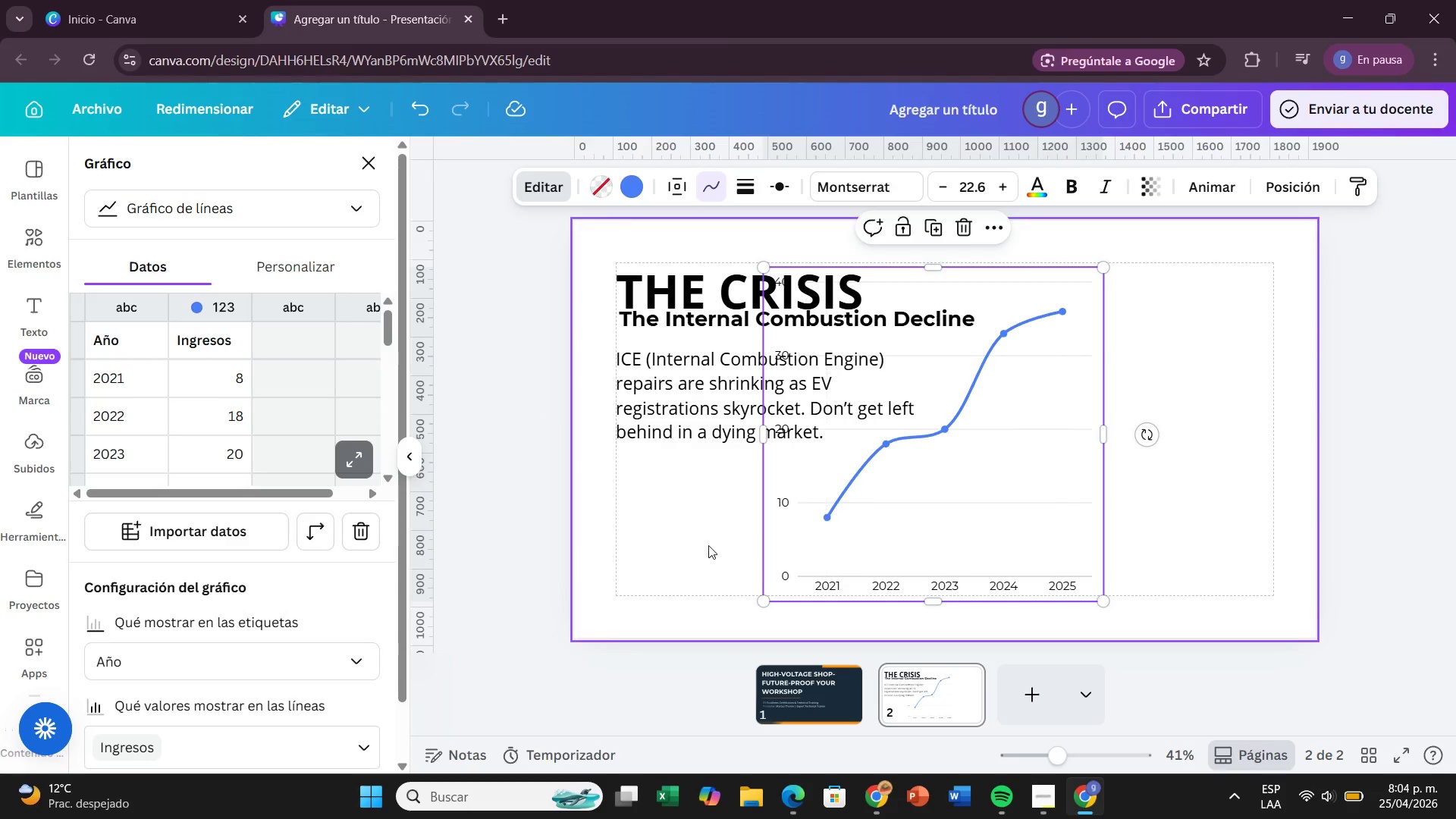 
left_click_drag(start_coordinate=[989, 278], to_coordinate=[1149, 290])
 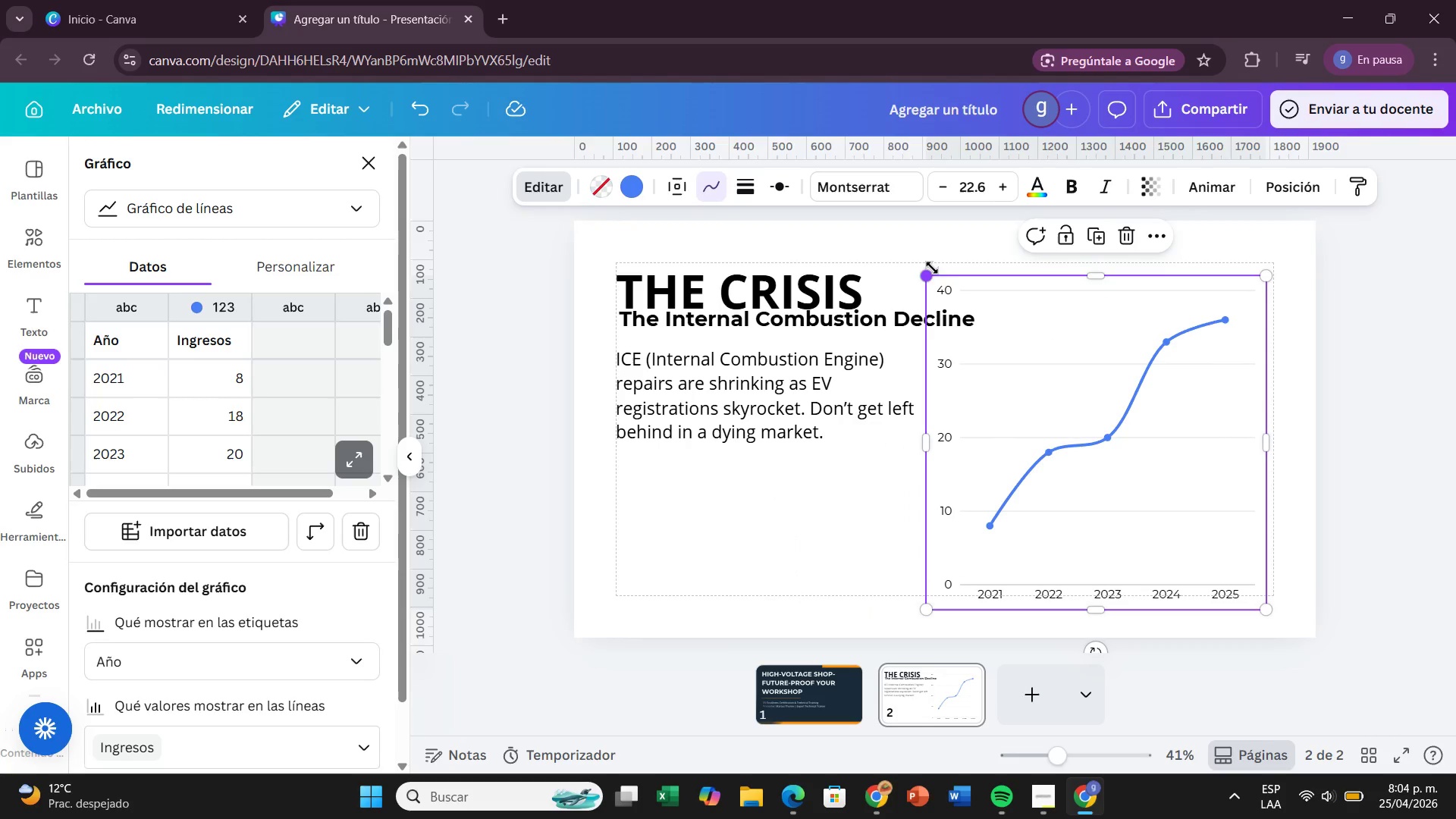 
left_click_drag(start_coordinate=[931, 268], to_coordinate=[991, 328])
 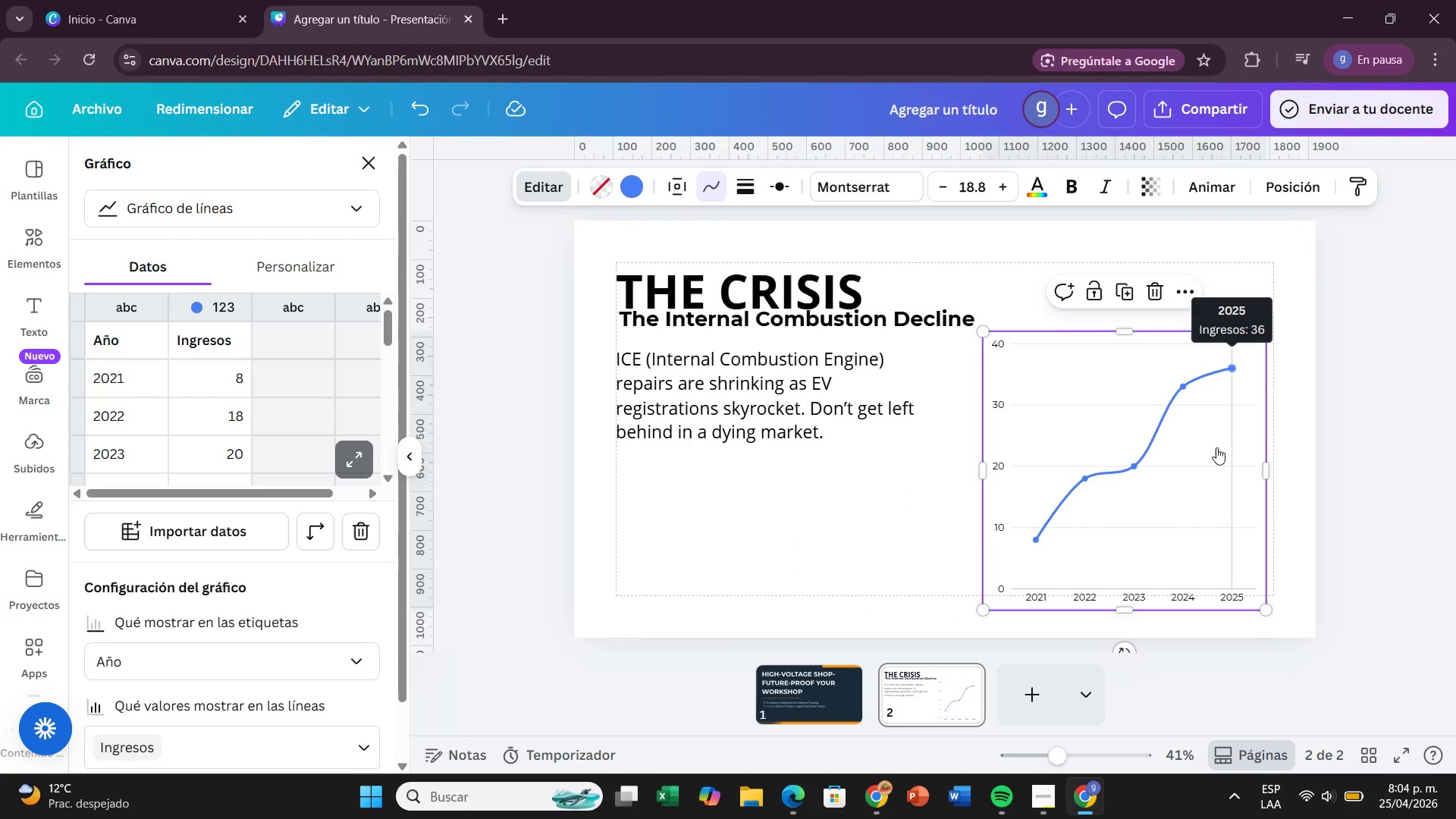 
left_click_drag(start_coordinate=[1228, 479], to_coordinate=[1230, 441])
 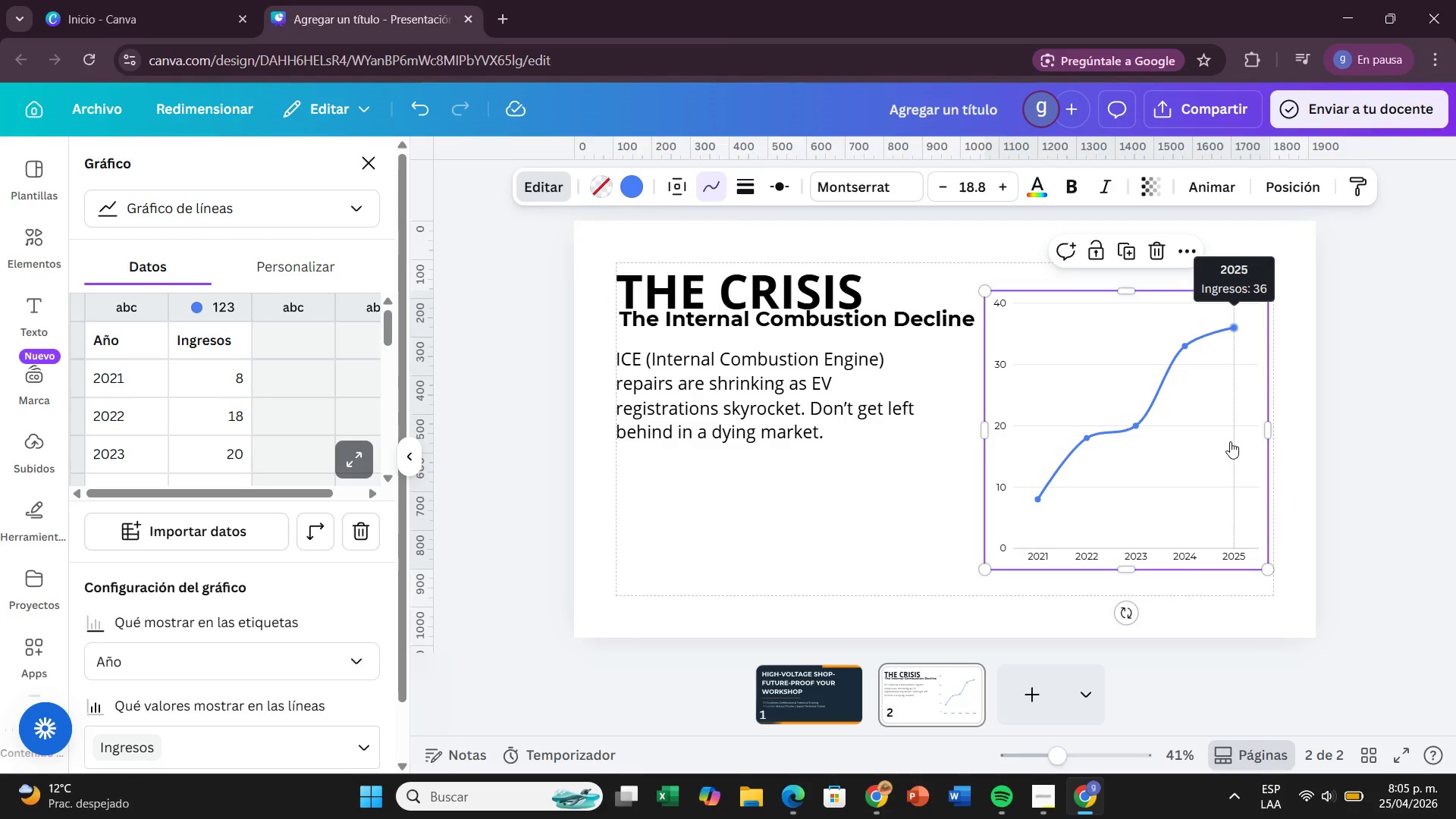 
wait(31.19)
 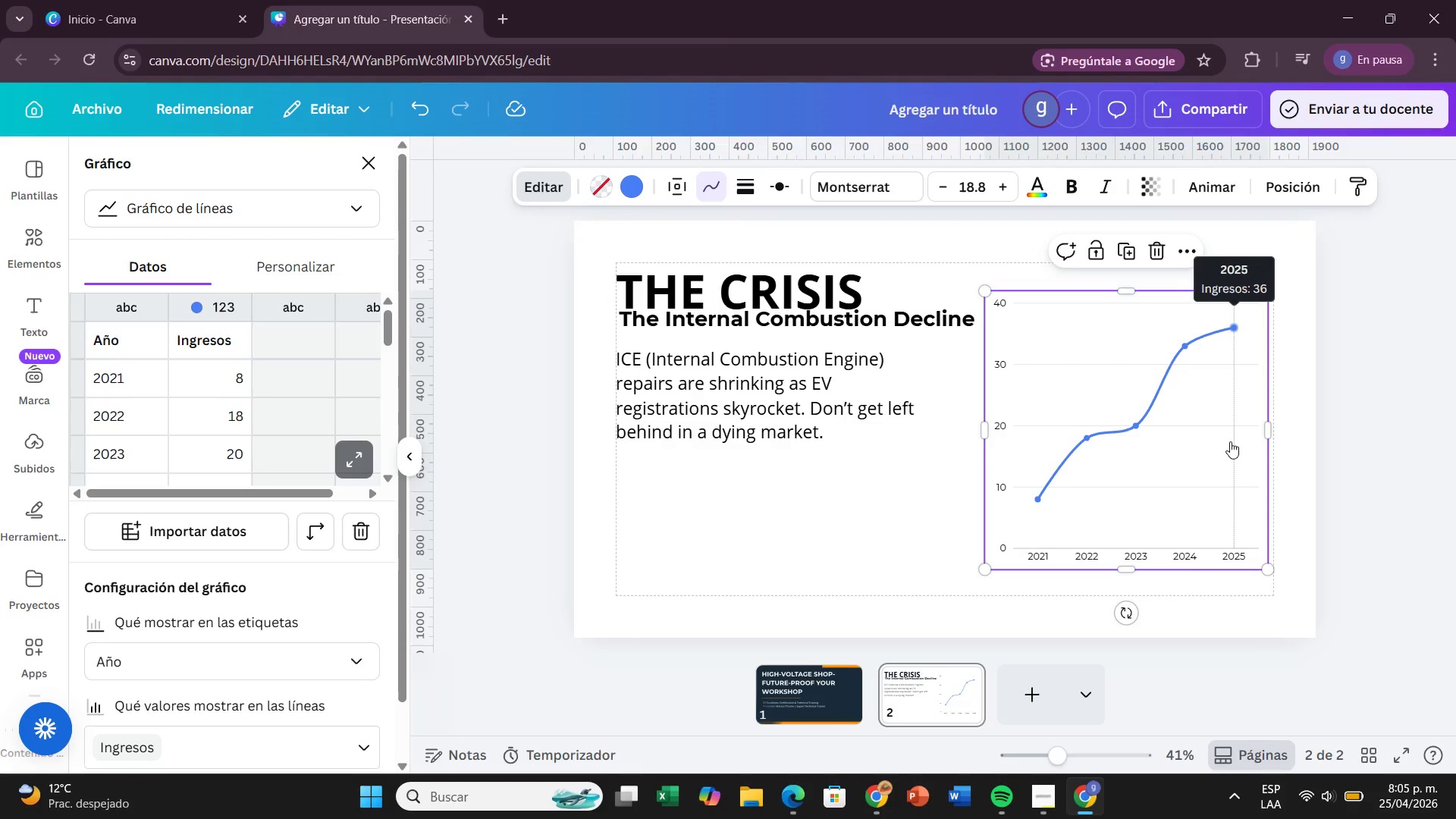 
left_click([350, 444])
 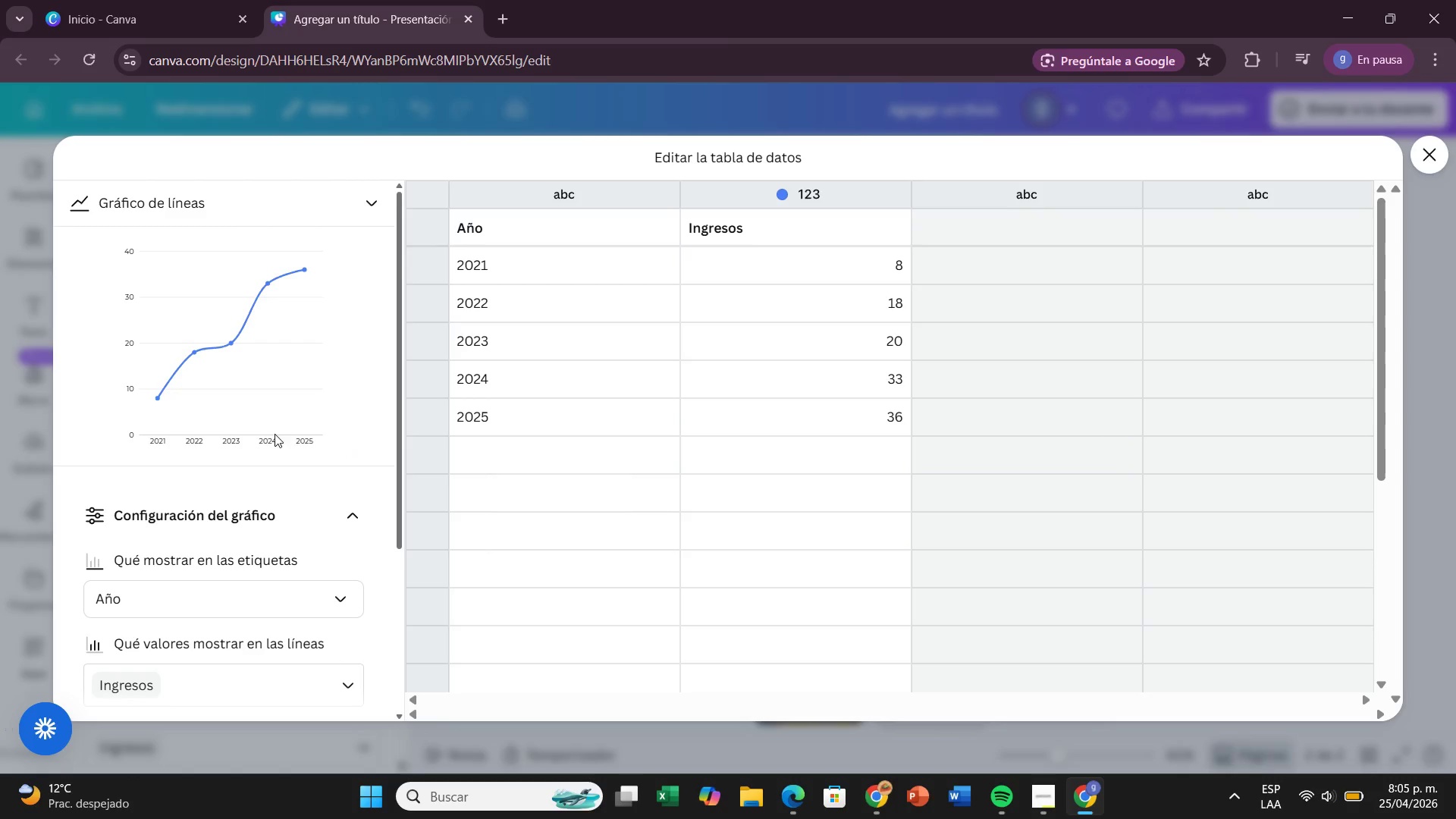 
wait(5.8)
 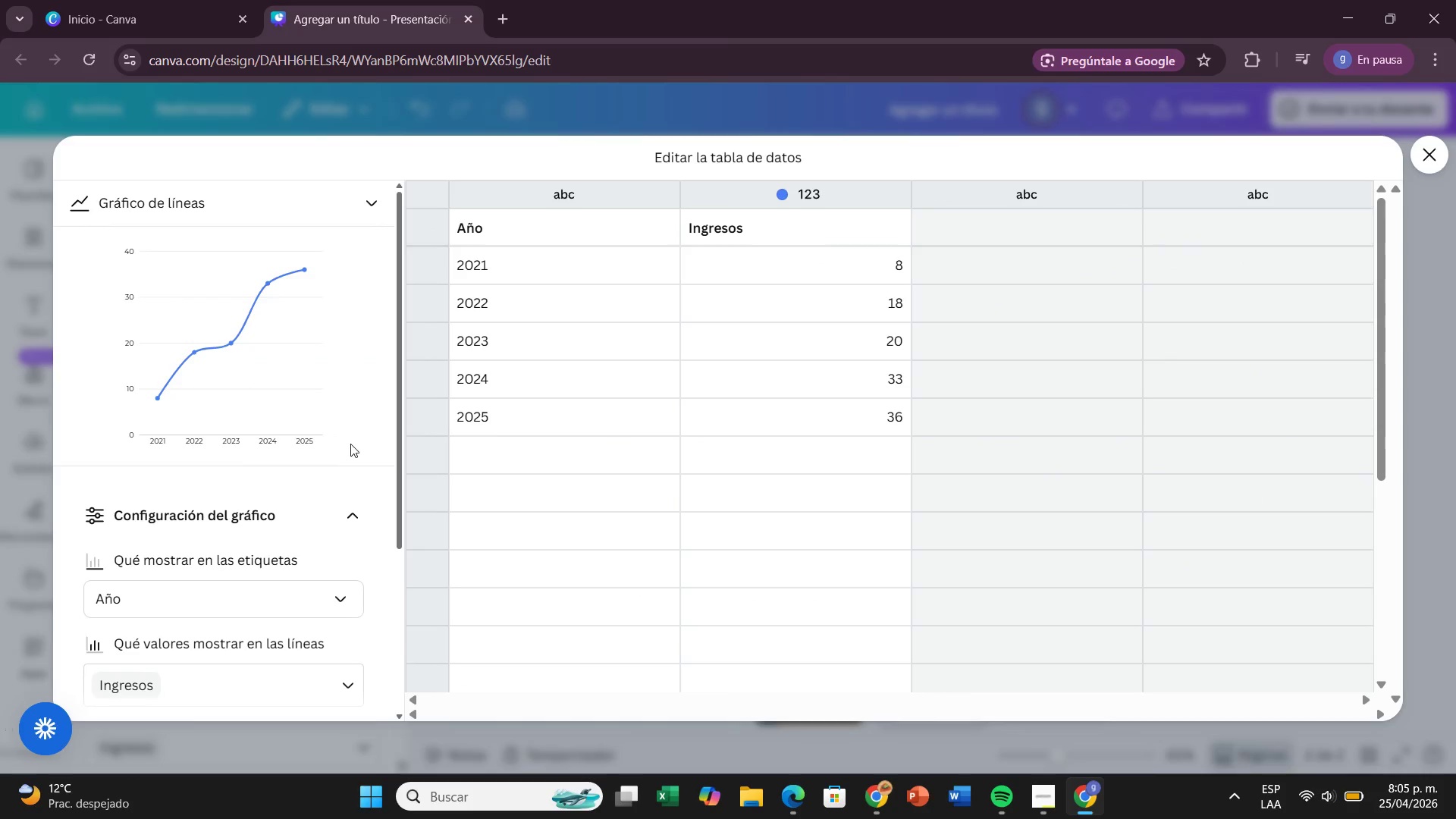 
scroll: coordinate [525, 634], scroll_direction: down, amount: 7.0
 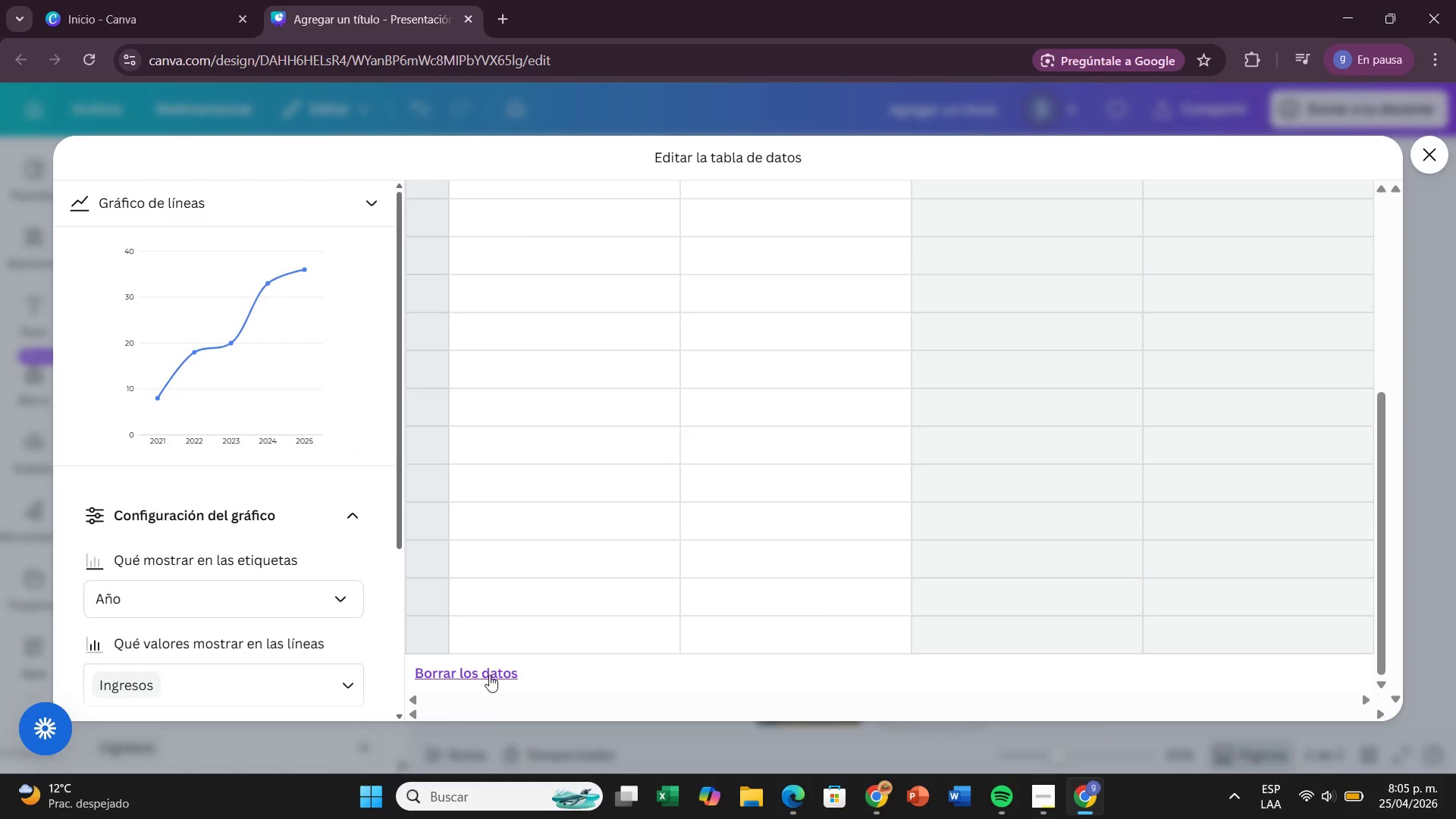 
left_click([489, 675])
 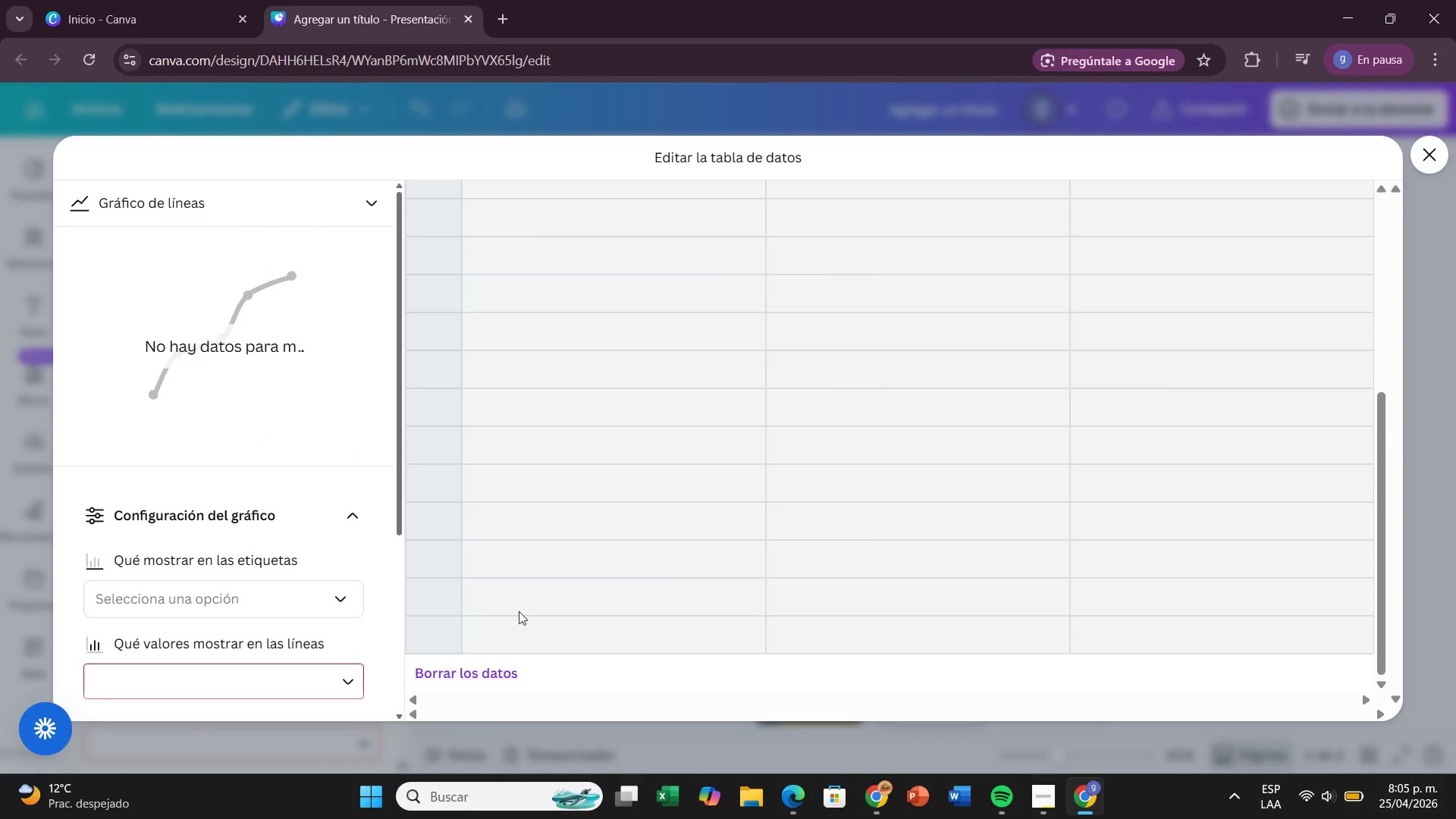 
scroll: coordinate [531, 586], scroll_direction: up, amount: 8.0
 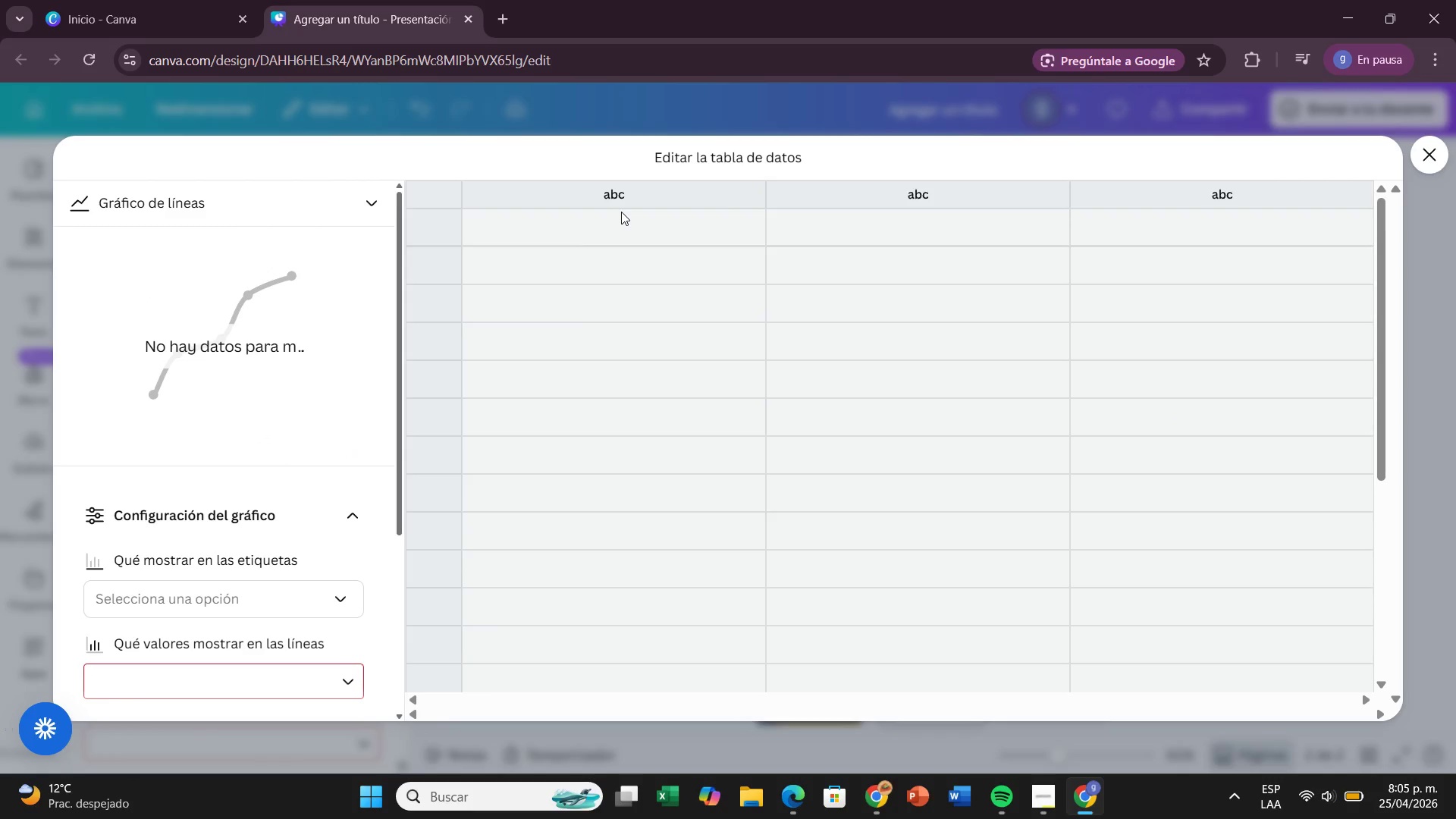 
left_click_drag(start_coordinate=[636, 174], to_coordinate=[636, 178])
 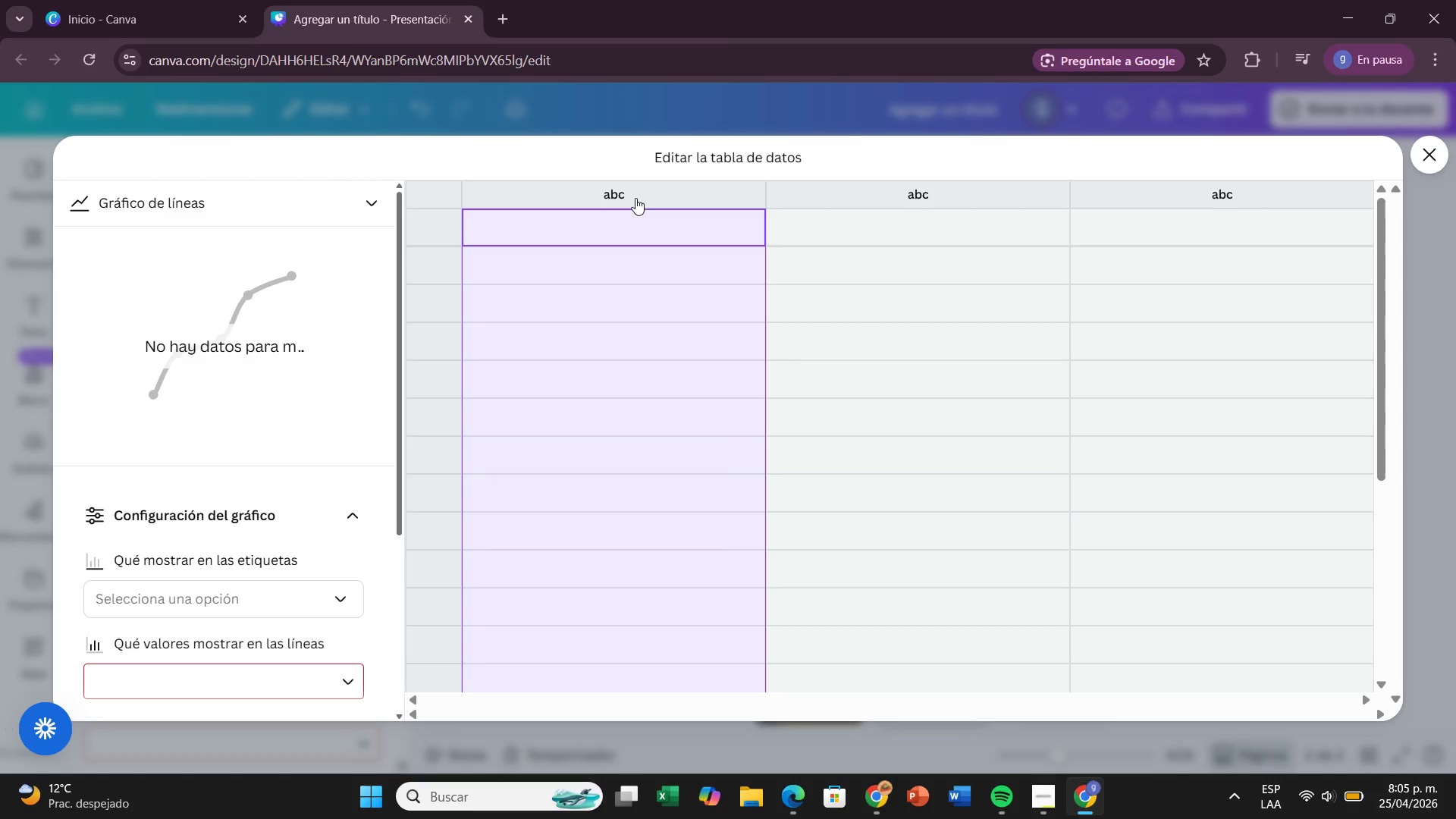 
left_click([635, 198])
 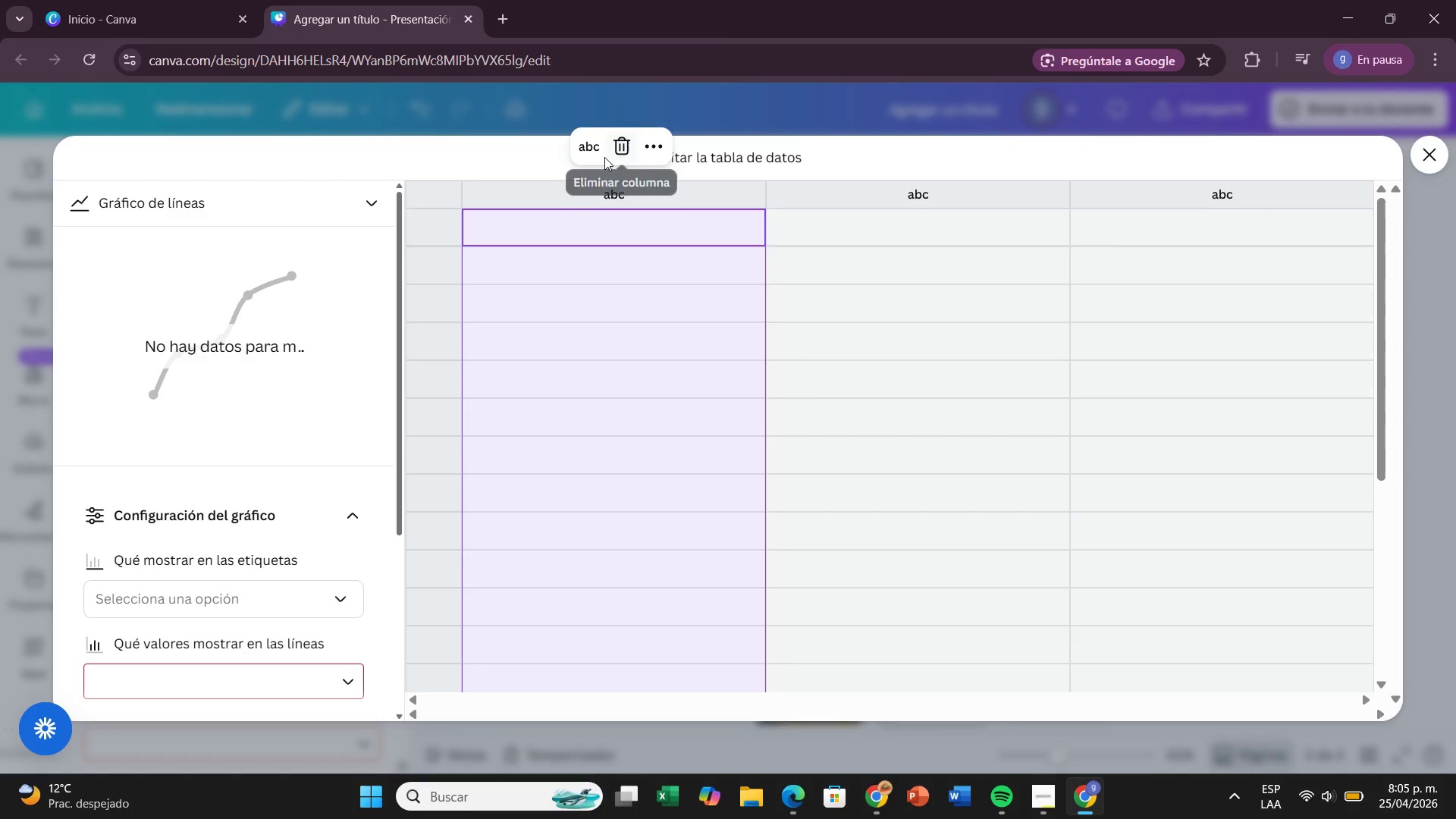 
left_click([604, 157])
 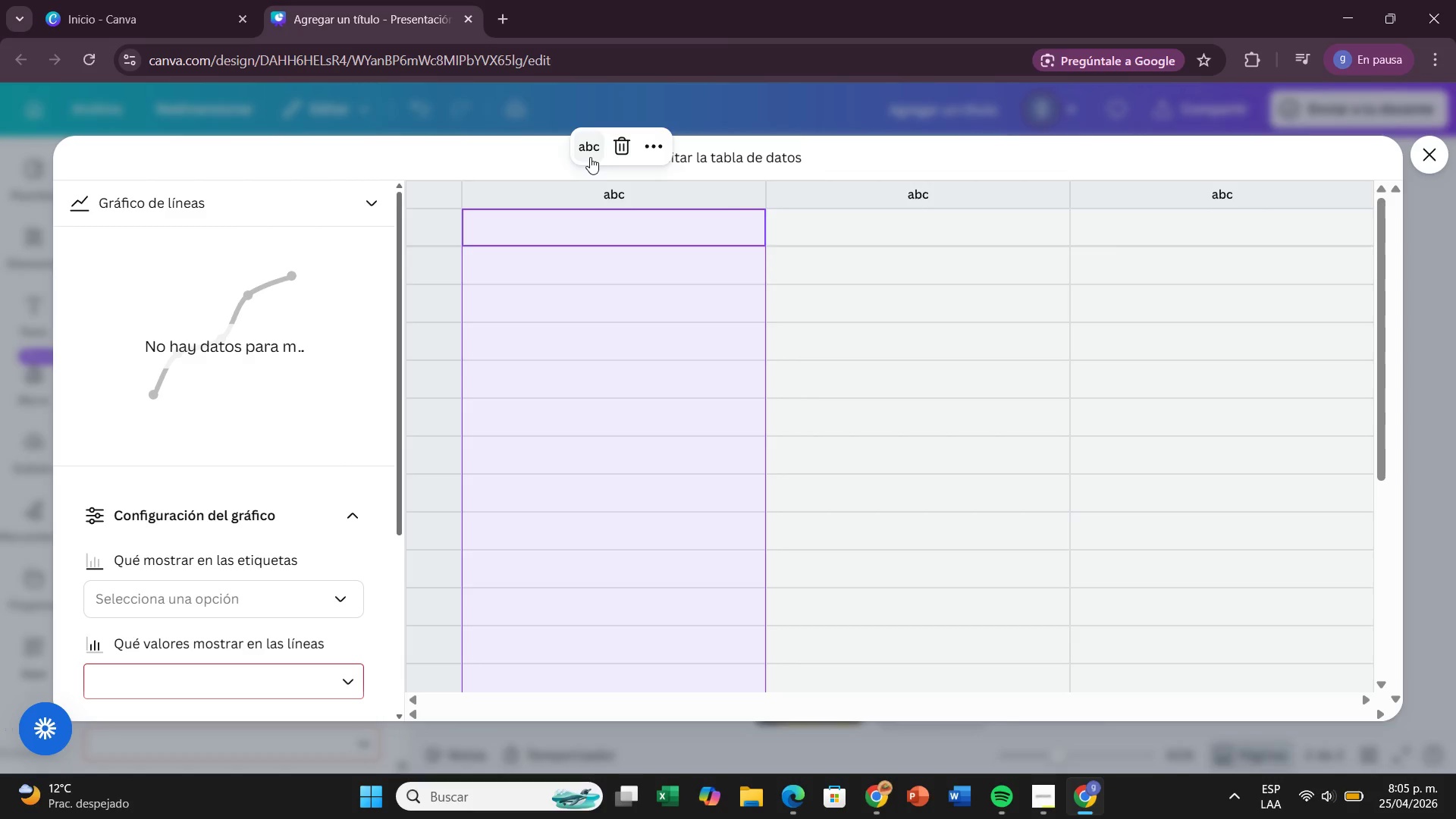 
left_click([590, 157])
 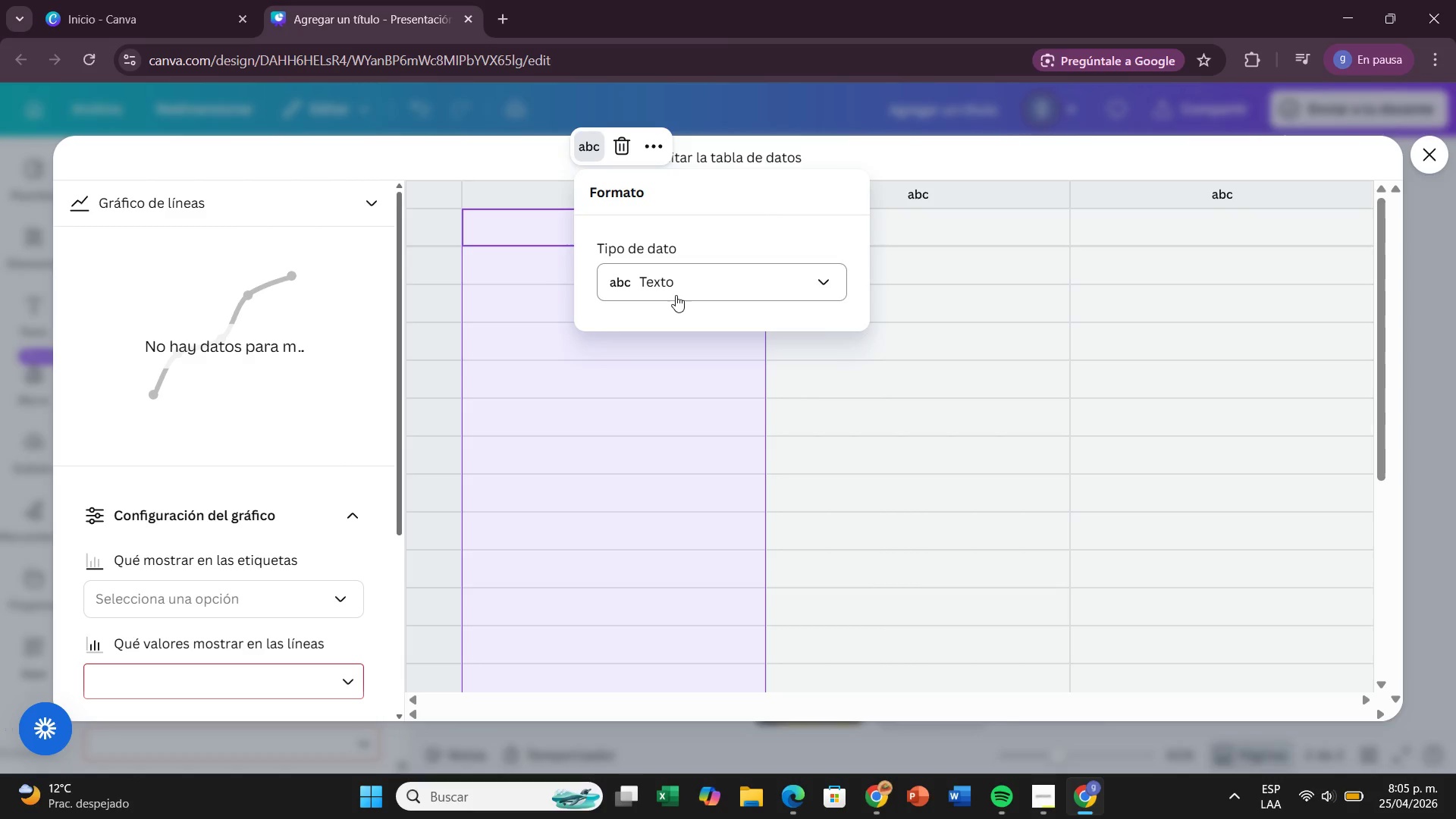 
left_click([676, 295])
 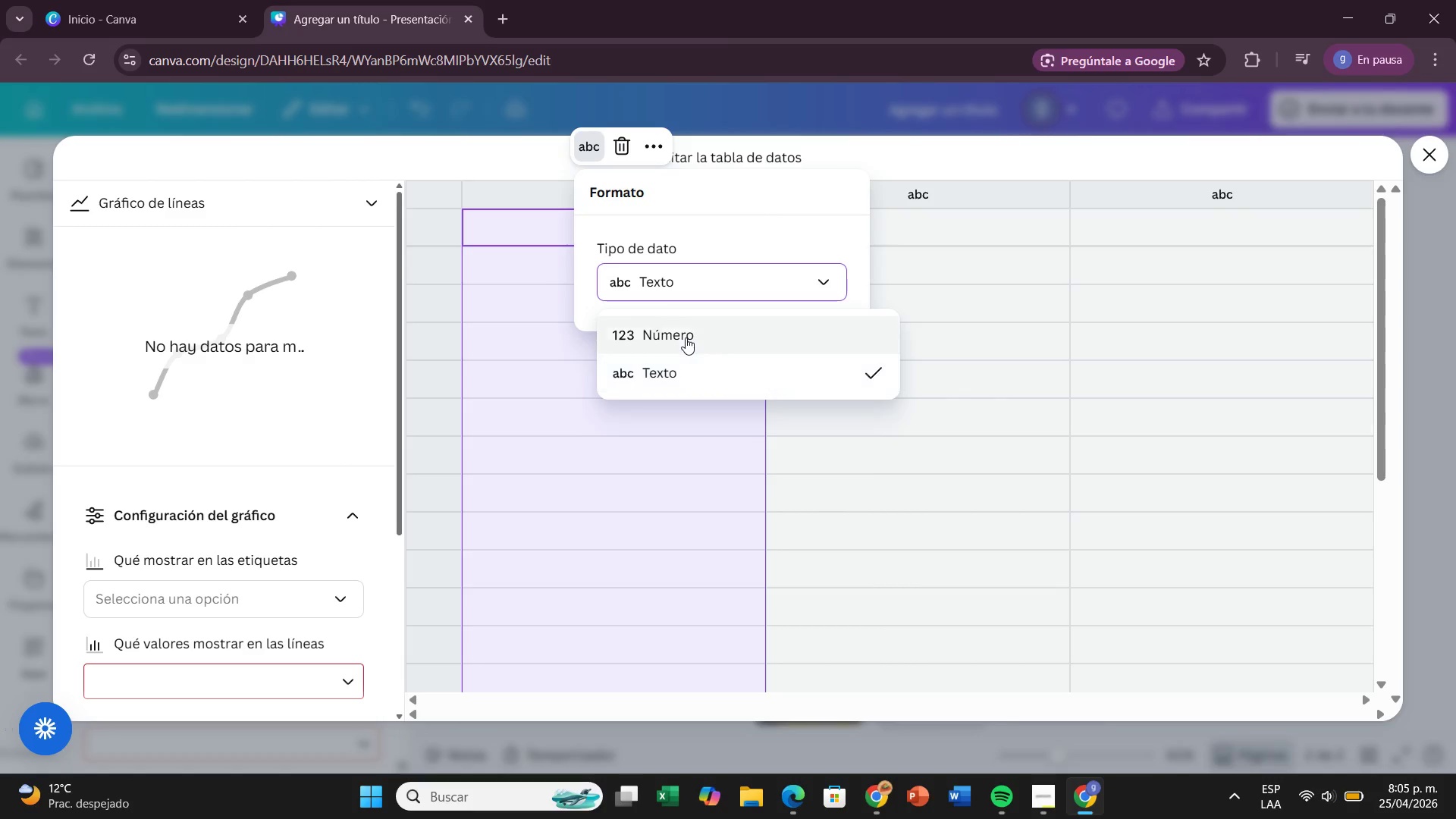 
left_click([686, 337])
 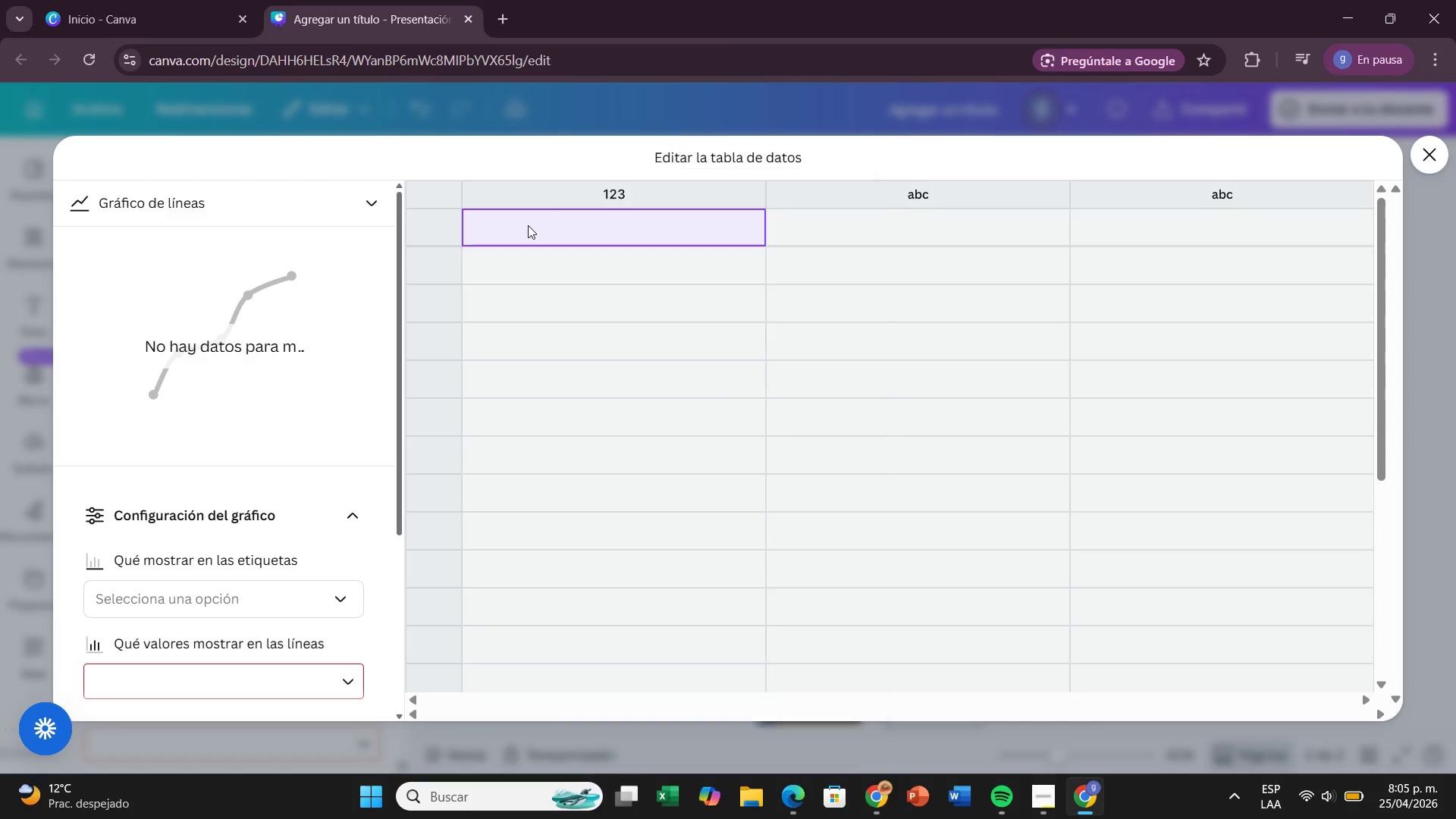 
double_click([528, 225])
 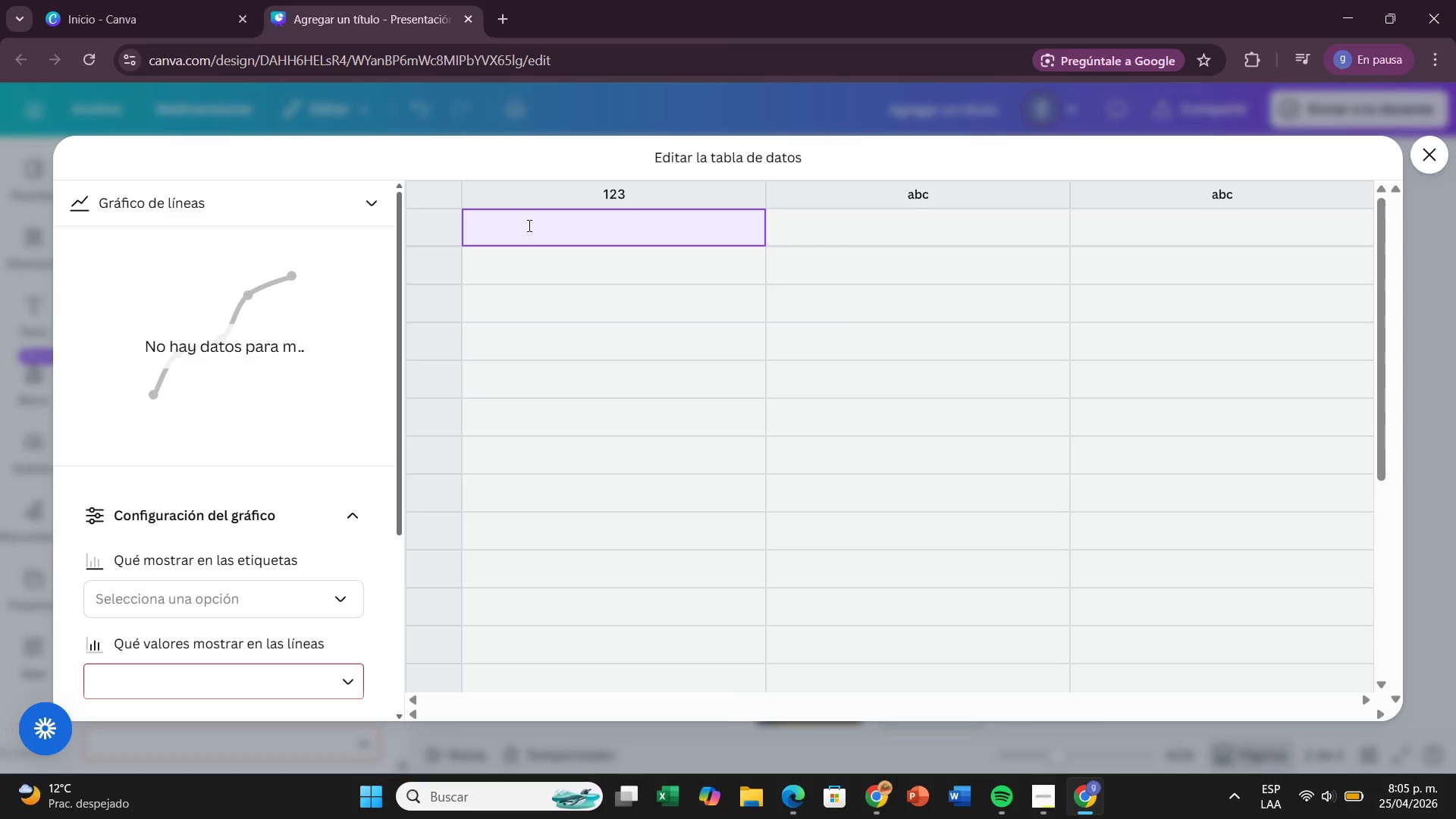 
type(ICE Repairs)
 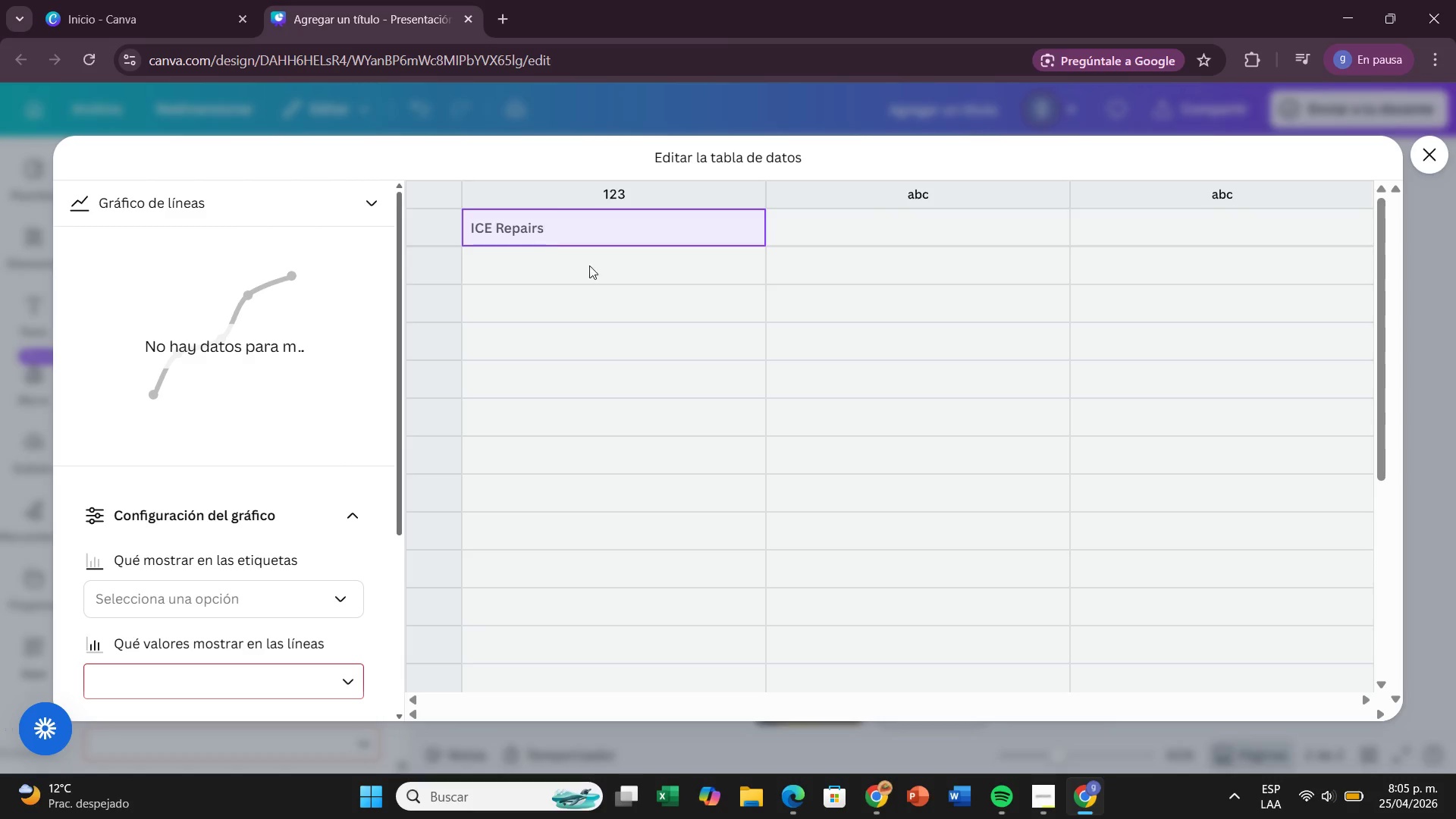 
left_click([598, 271])
 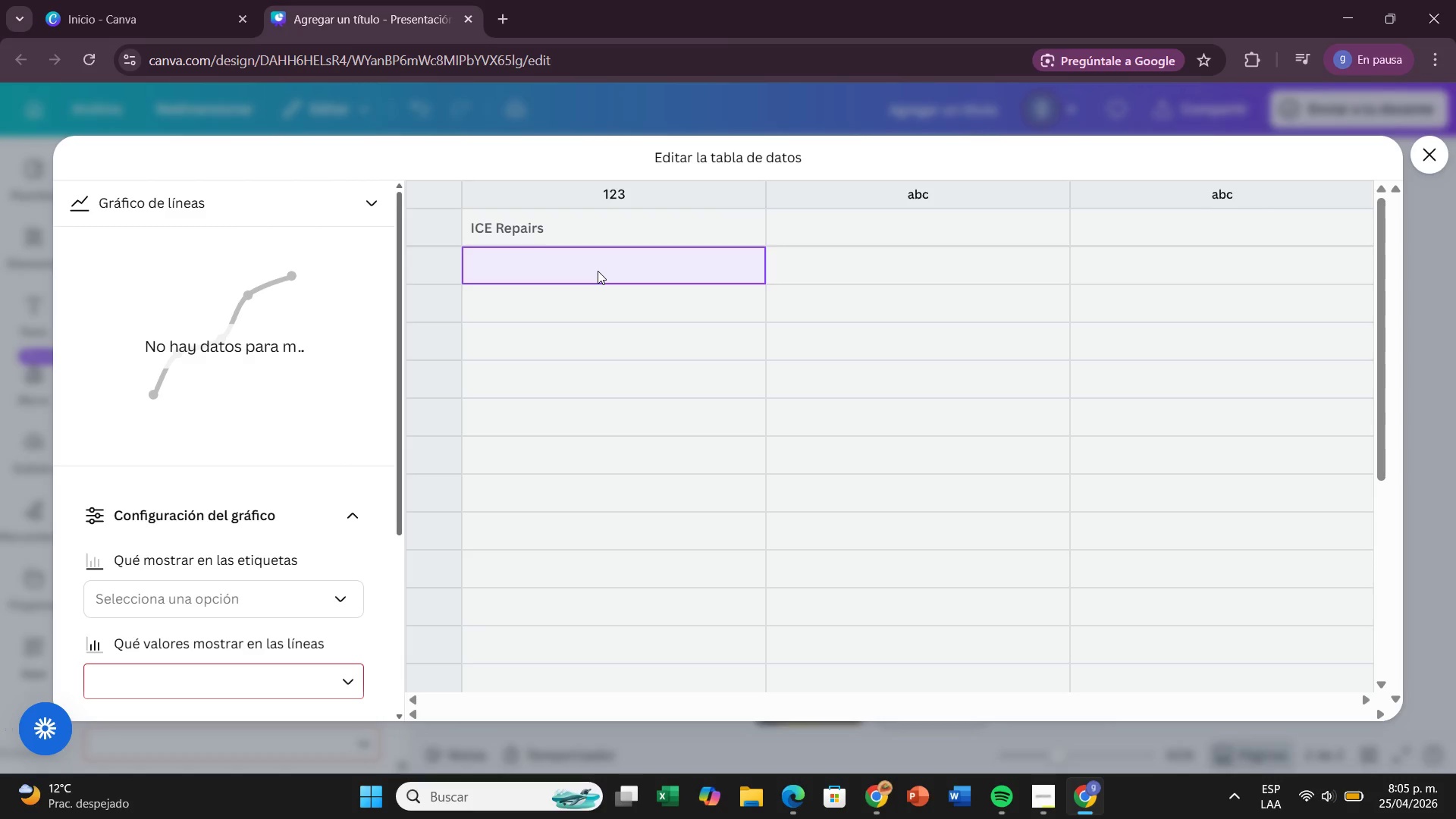 
wait(7.86)
 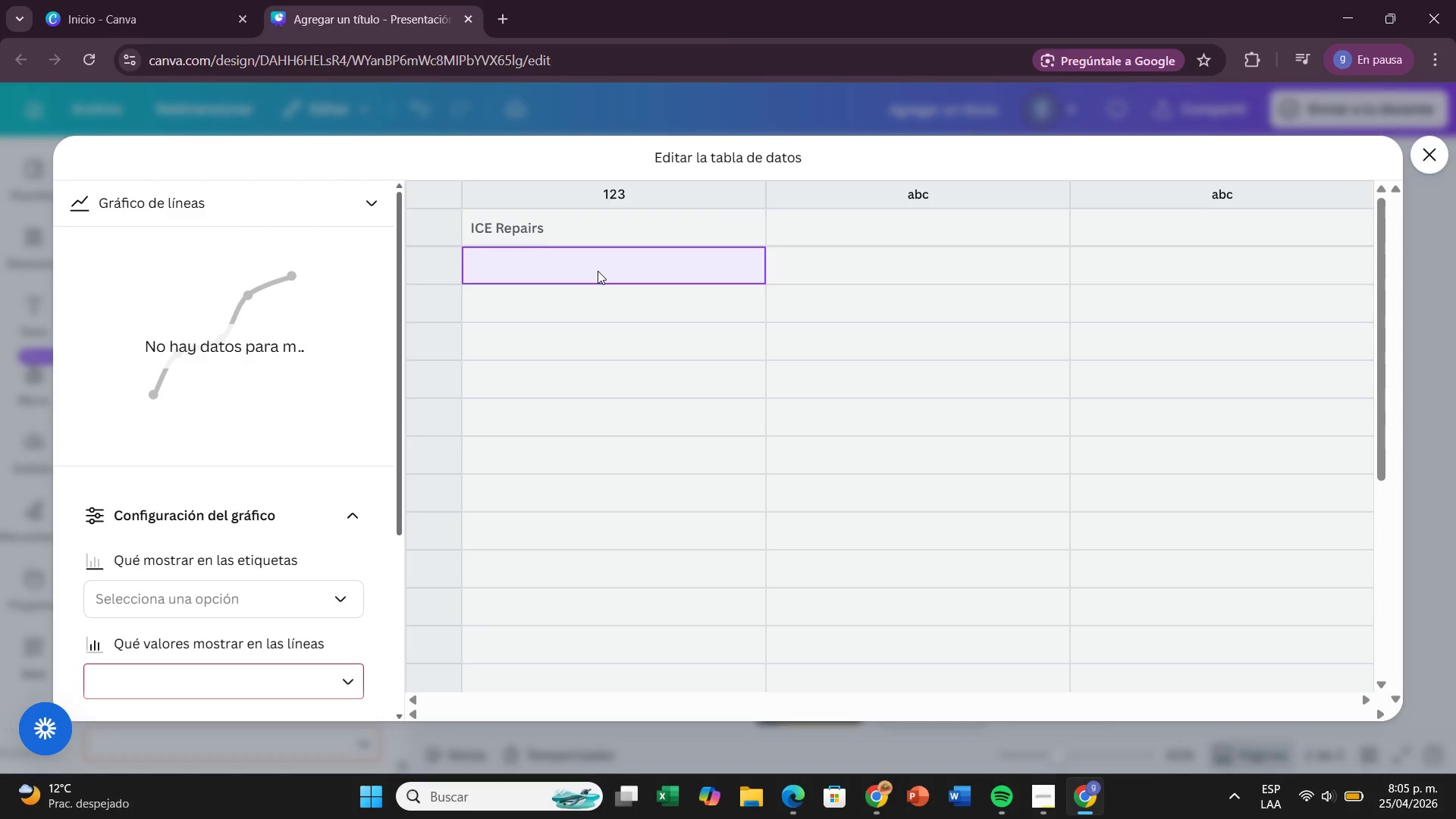 
type(50 3)
key(Backspace)
key(Backspace)
 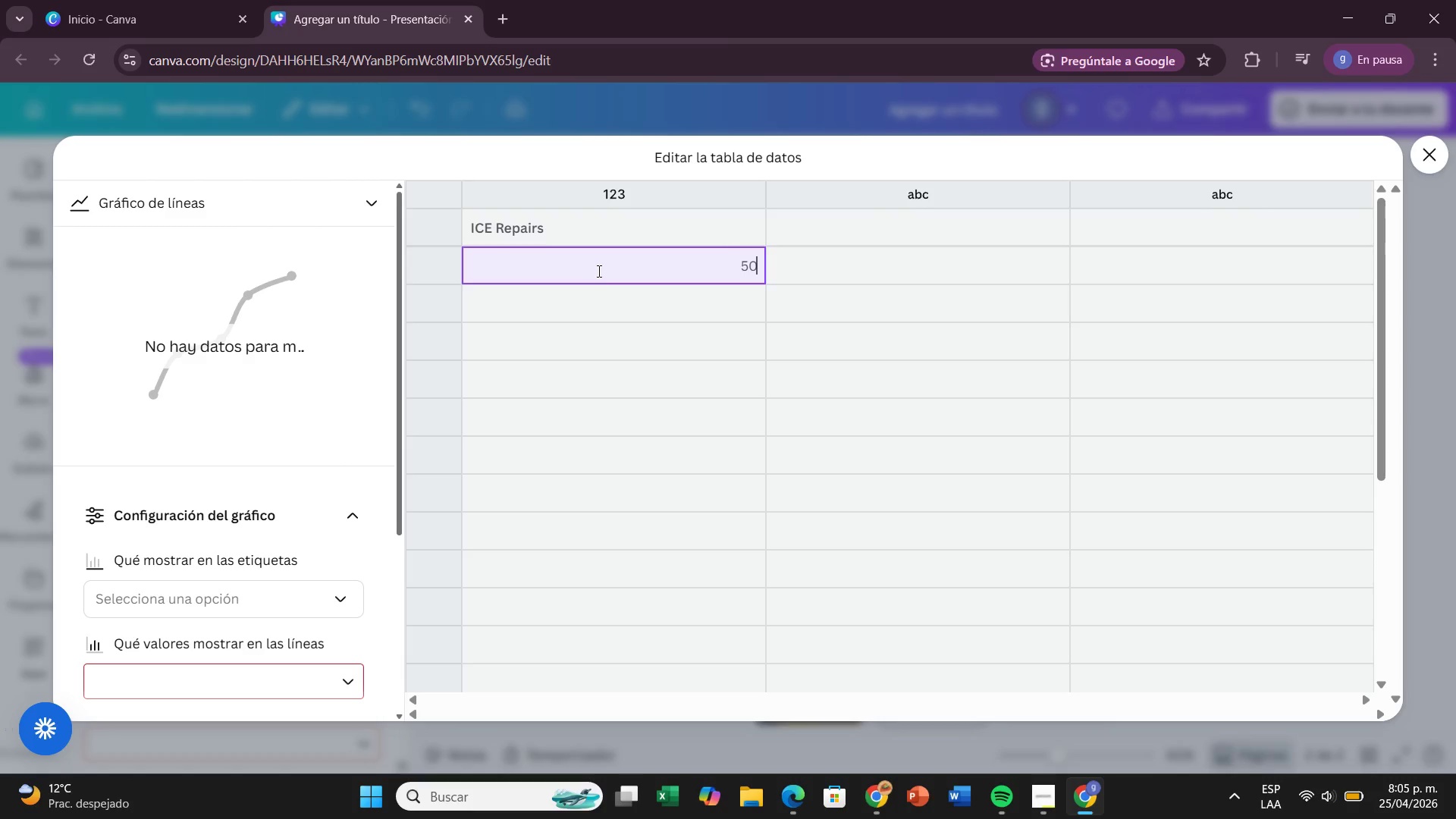 
key(Enter)
 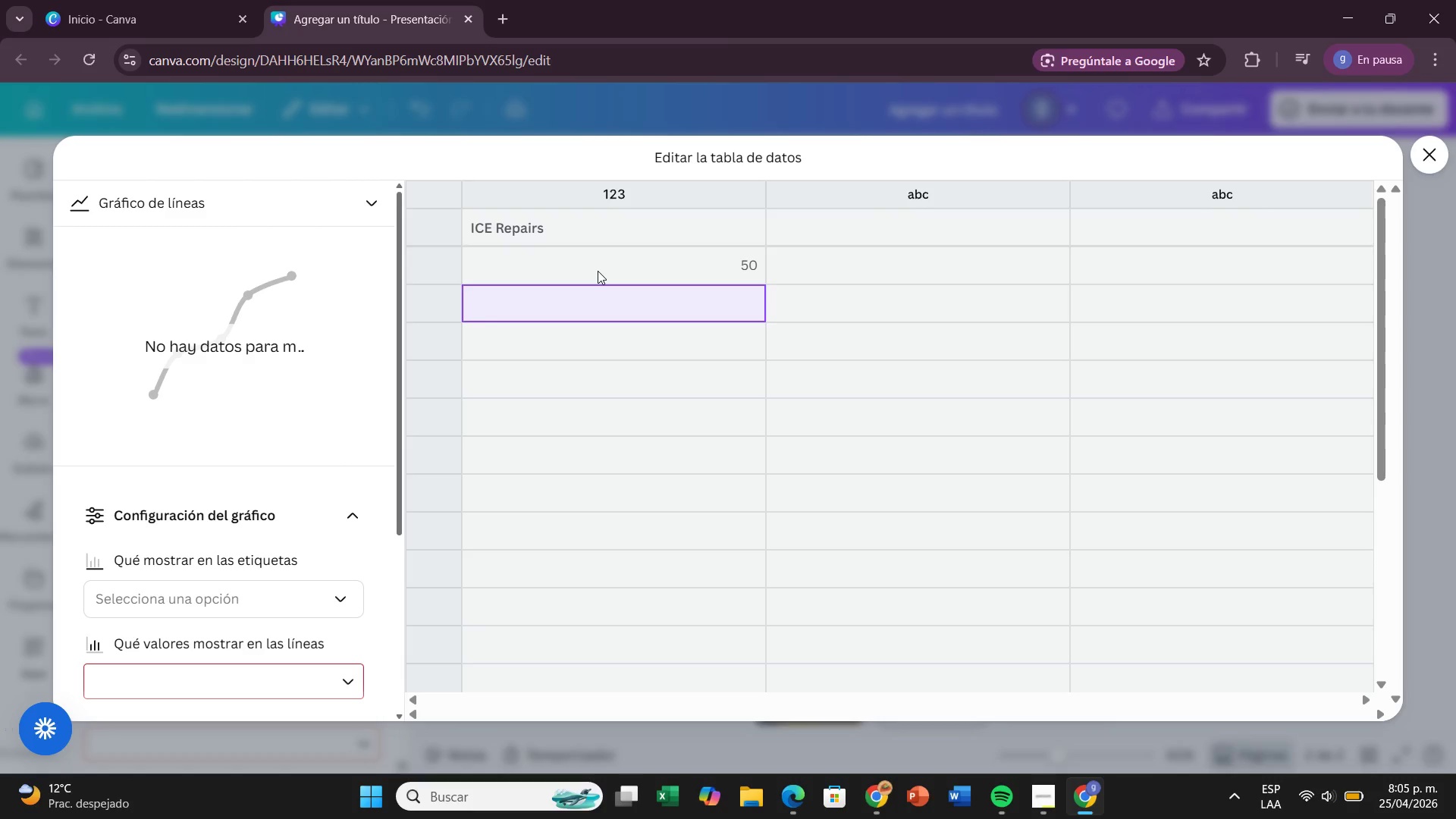 
type(35)
 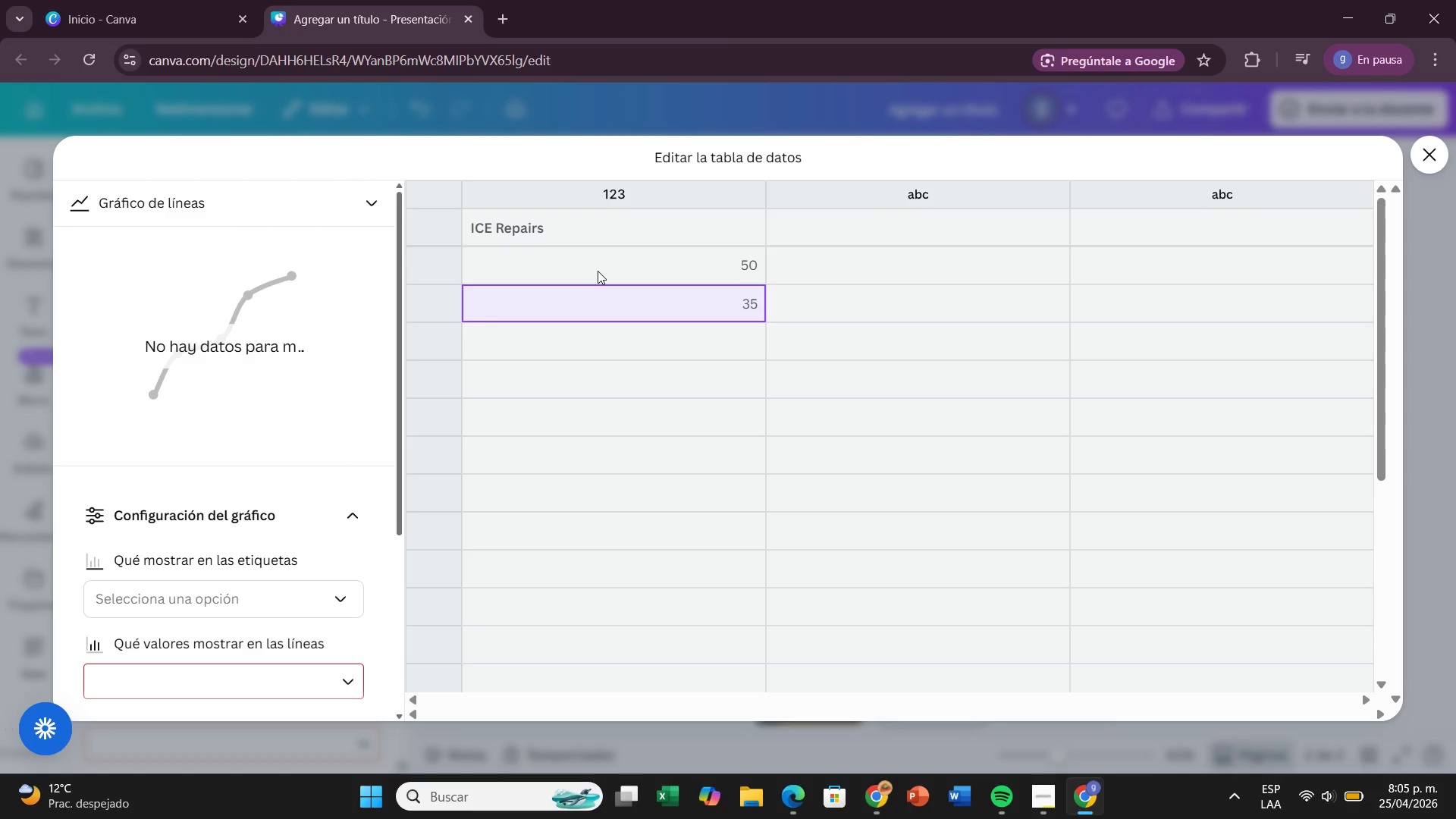 
key(Enter)
 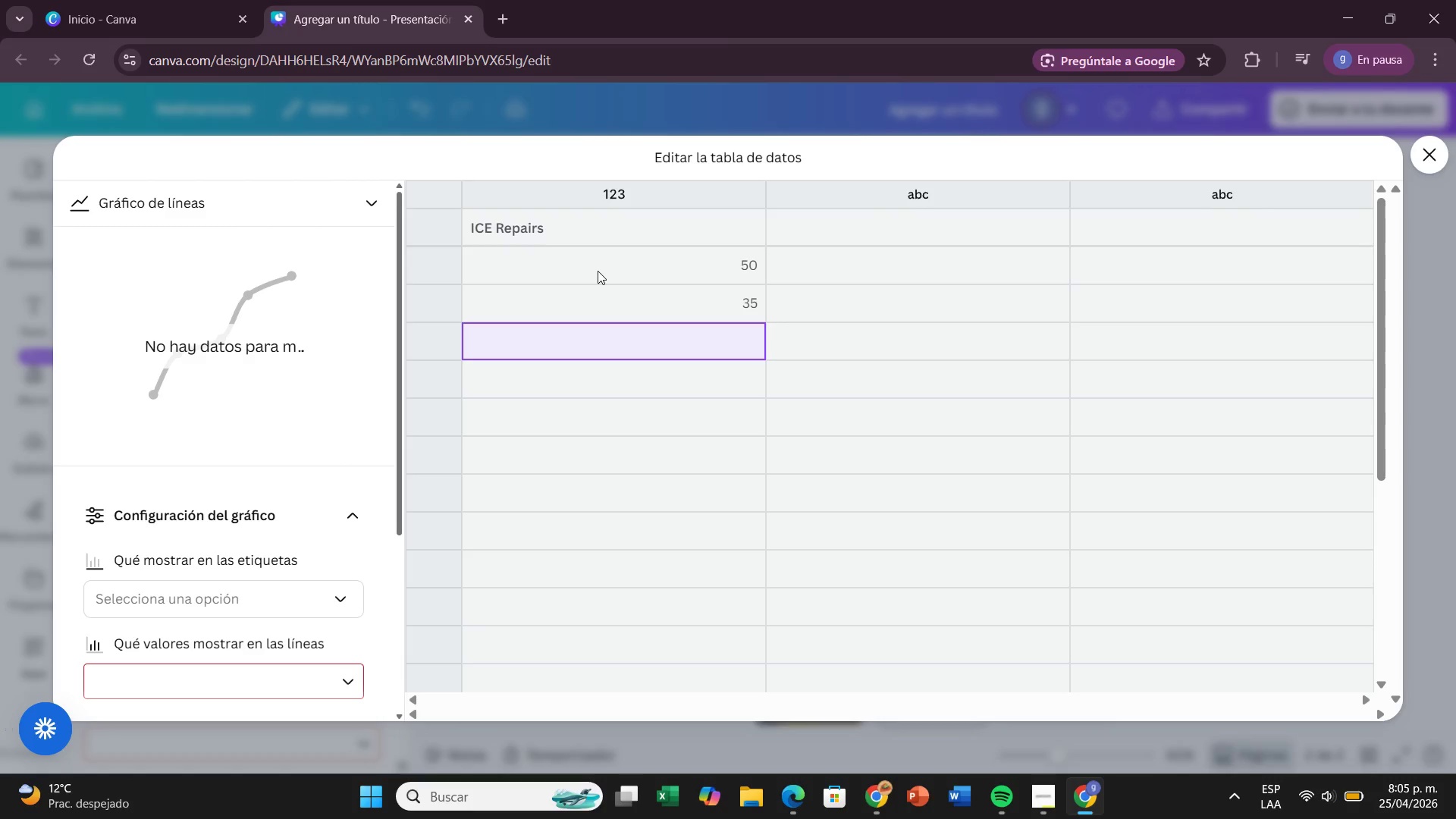 
type(20)
 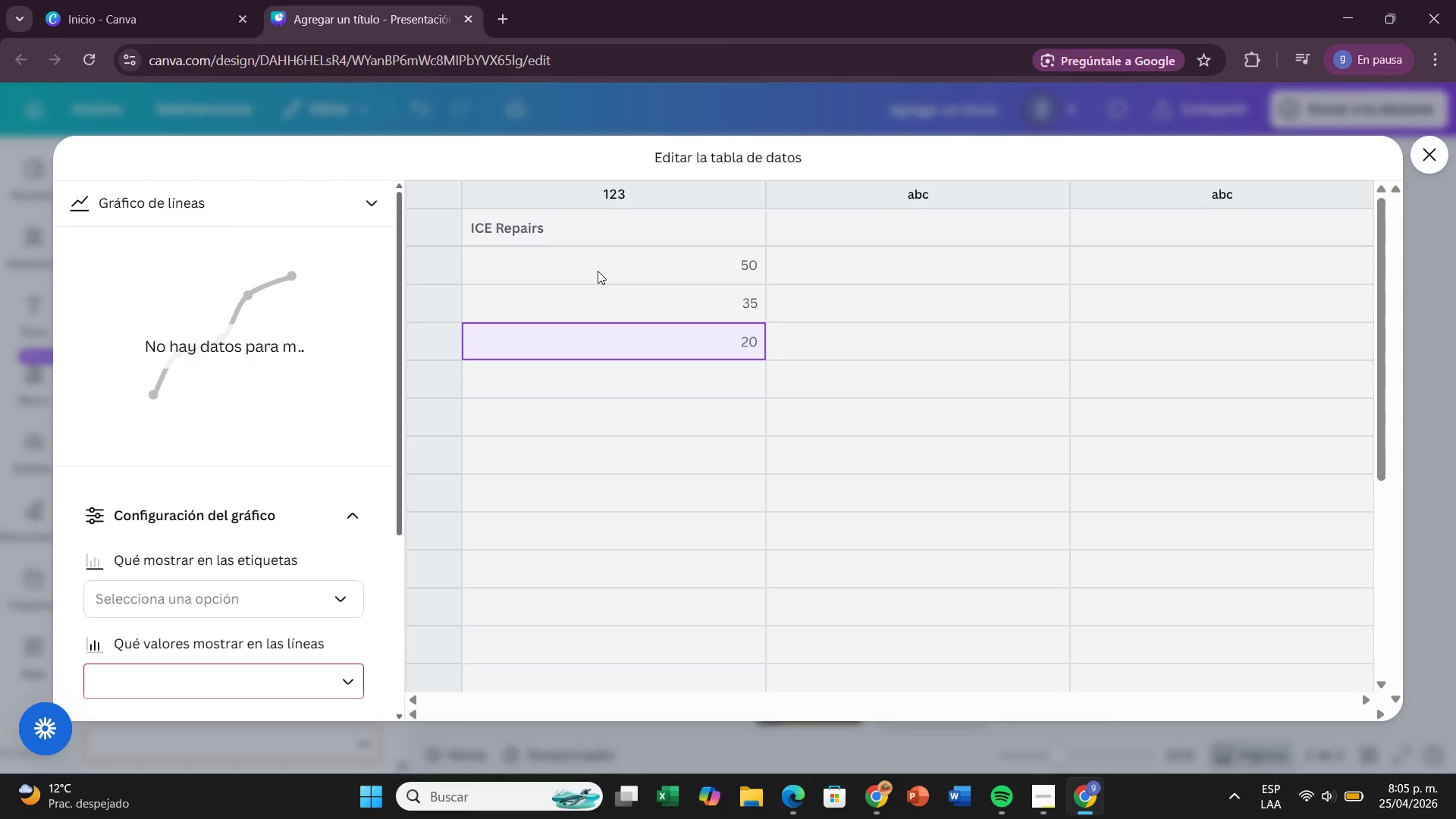 
key(Enter)
 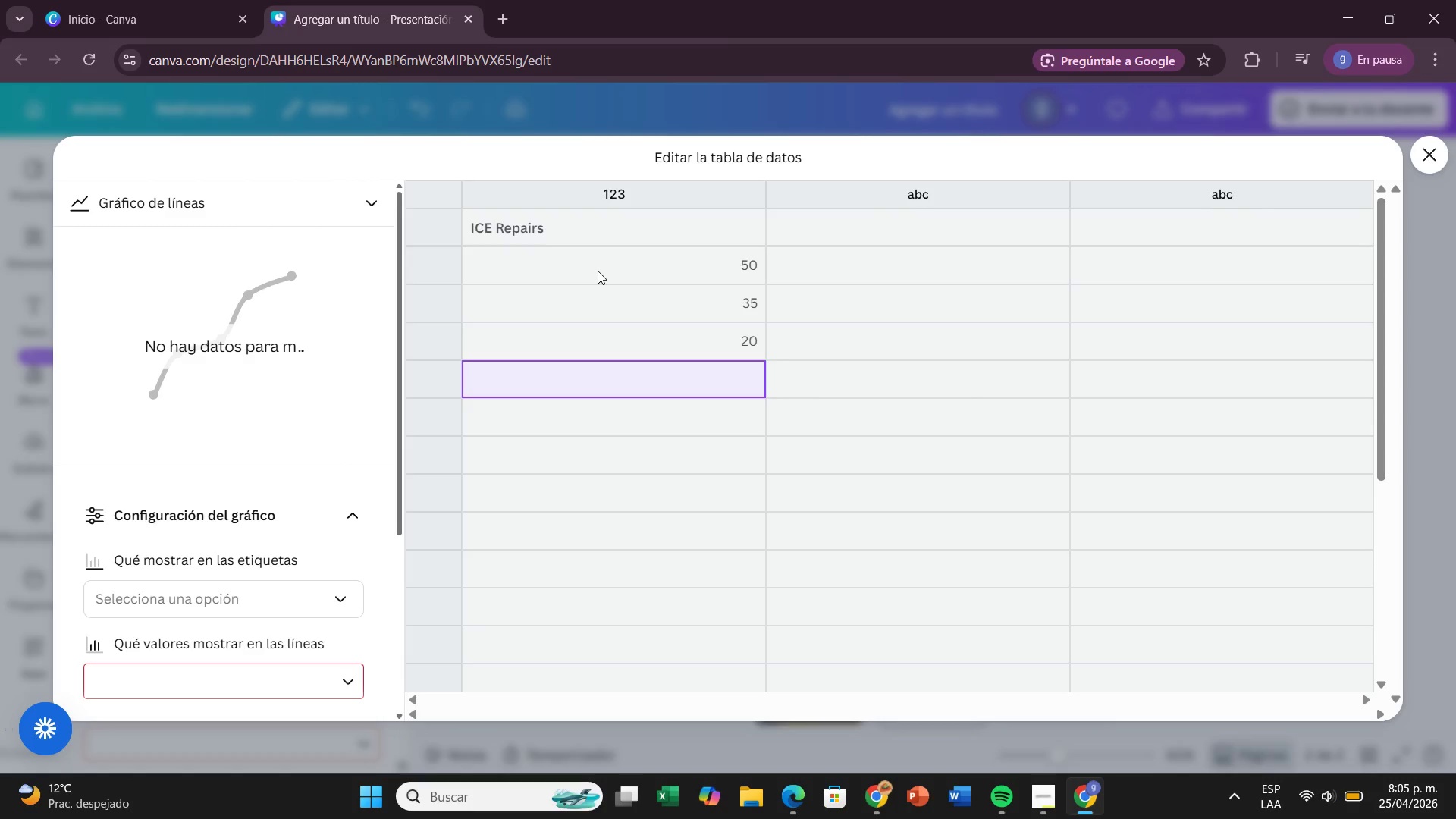 
type(10)
 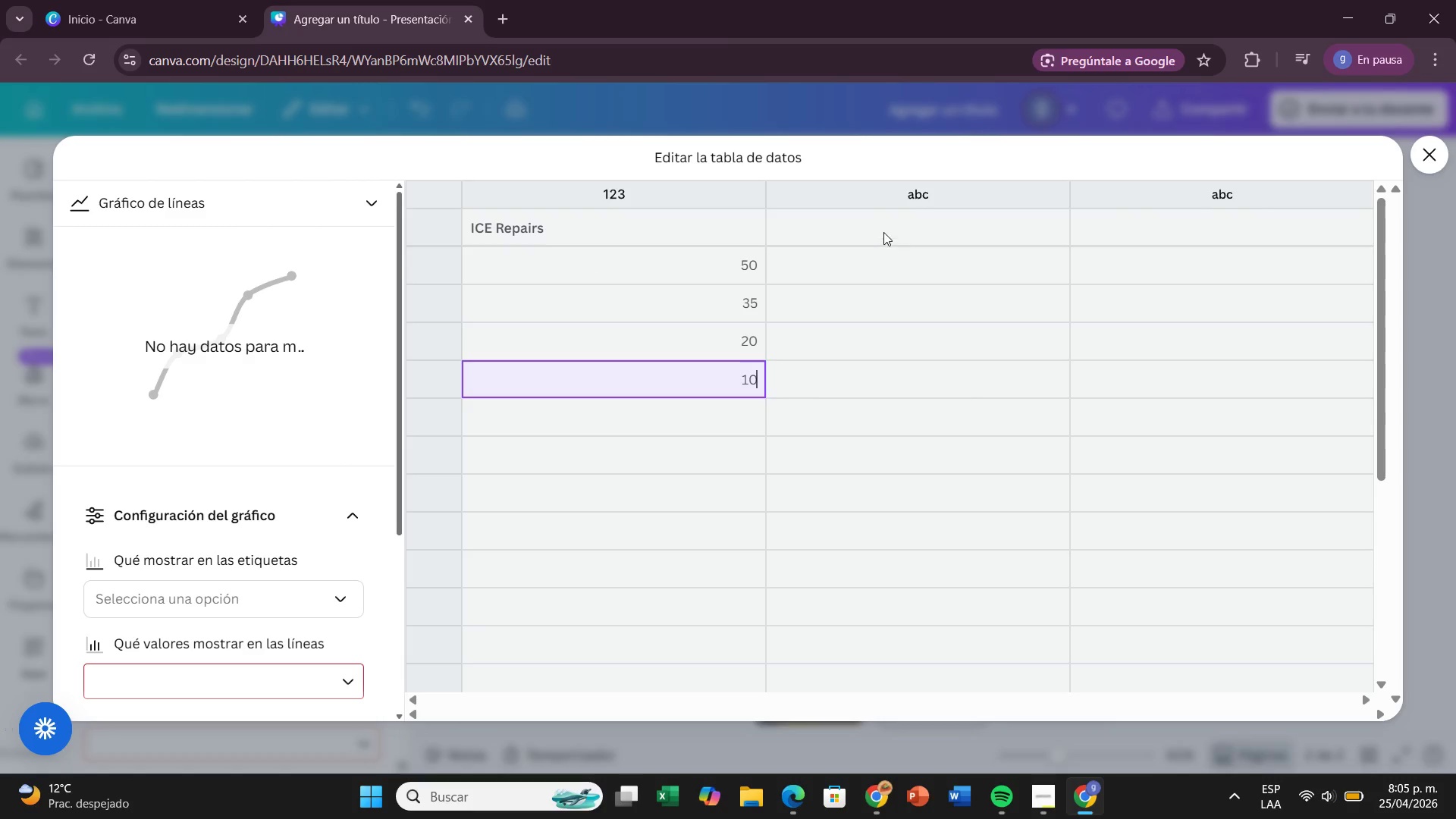 
double_click([883, 226])
 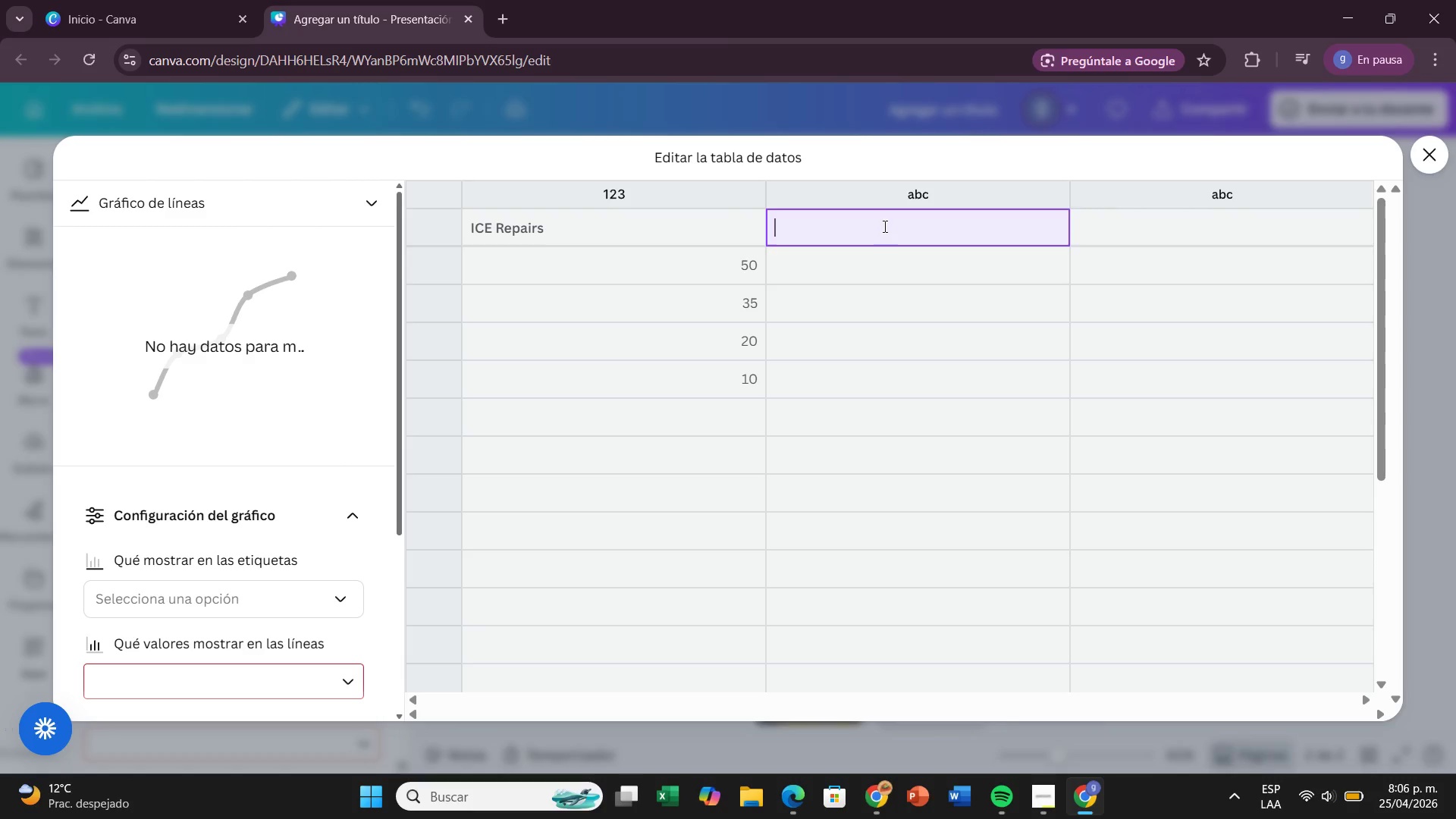 
type(EC)
key(Backspace)
type(V Sales)
 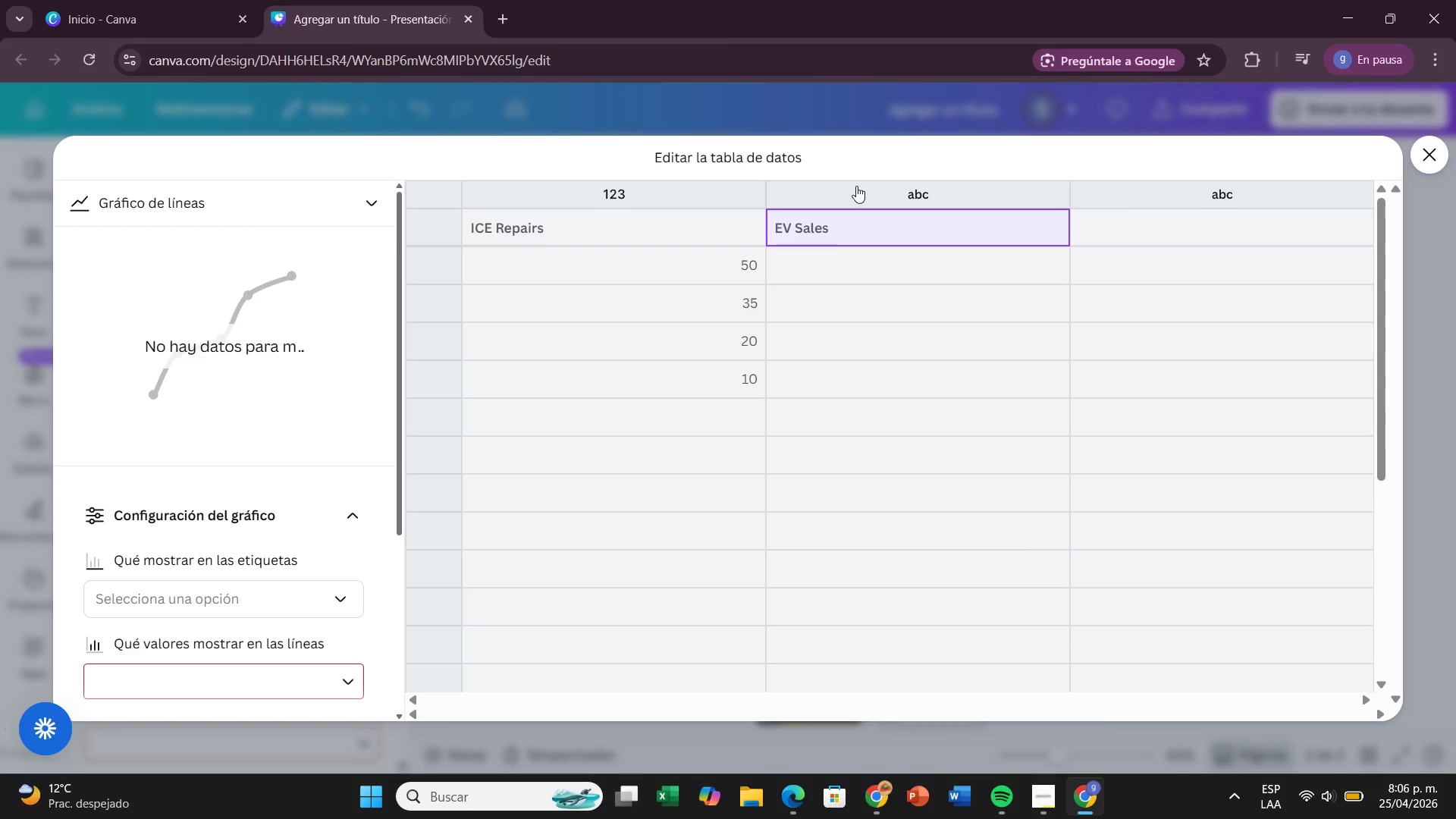 
left_click([858, 193])
 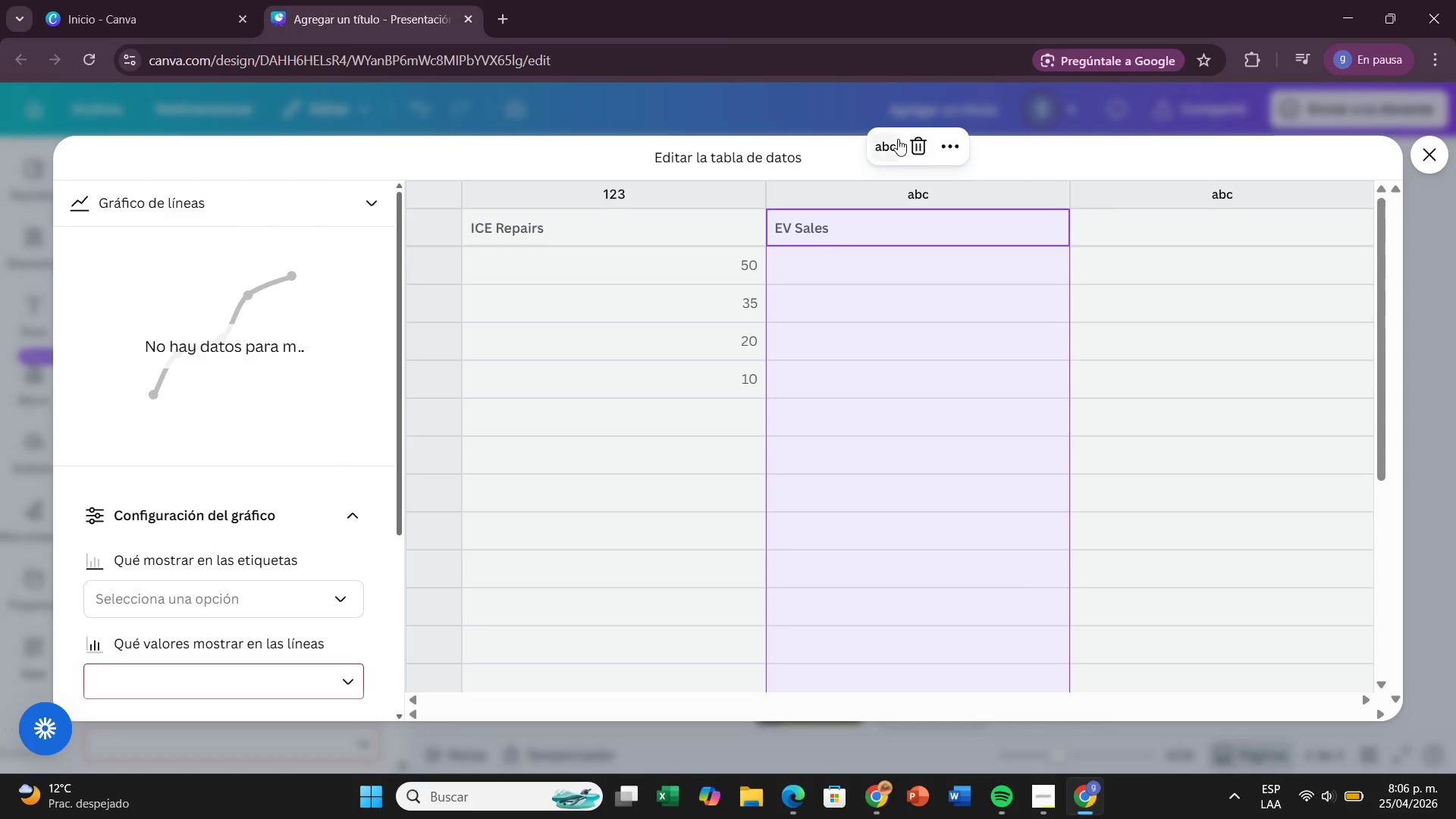 
left_click([898, 139])
 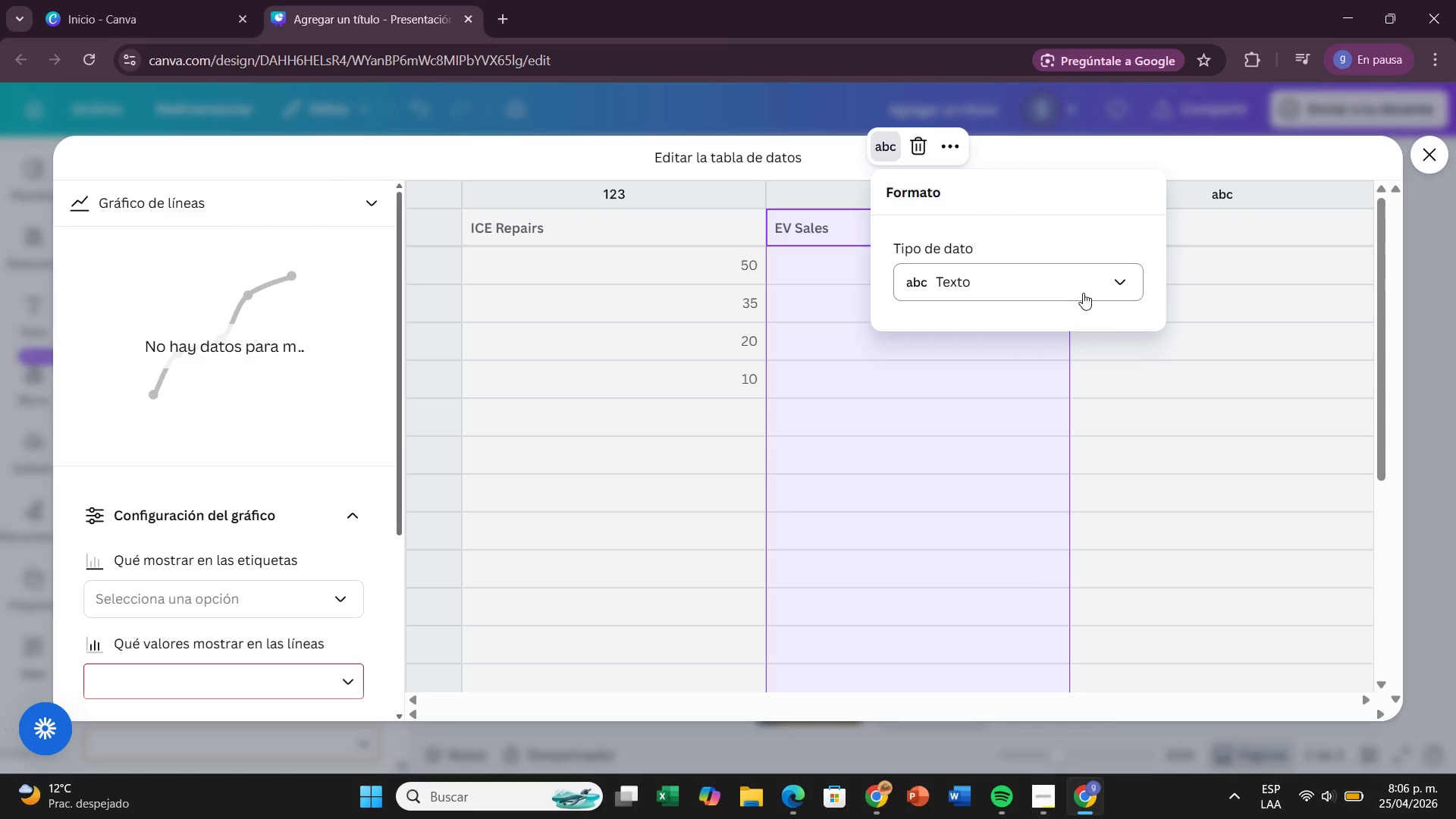 
left_click([1083, 293])
 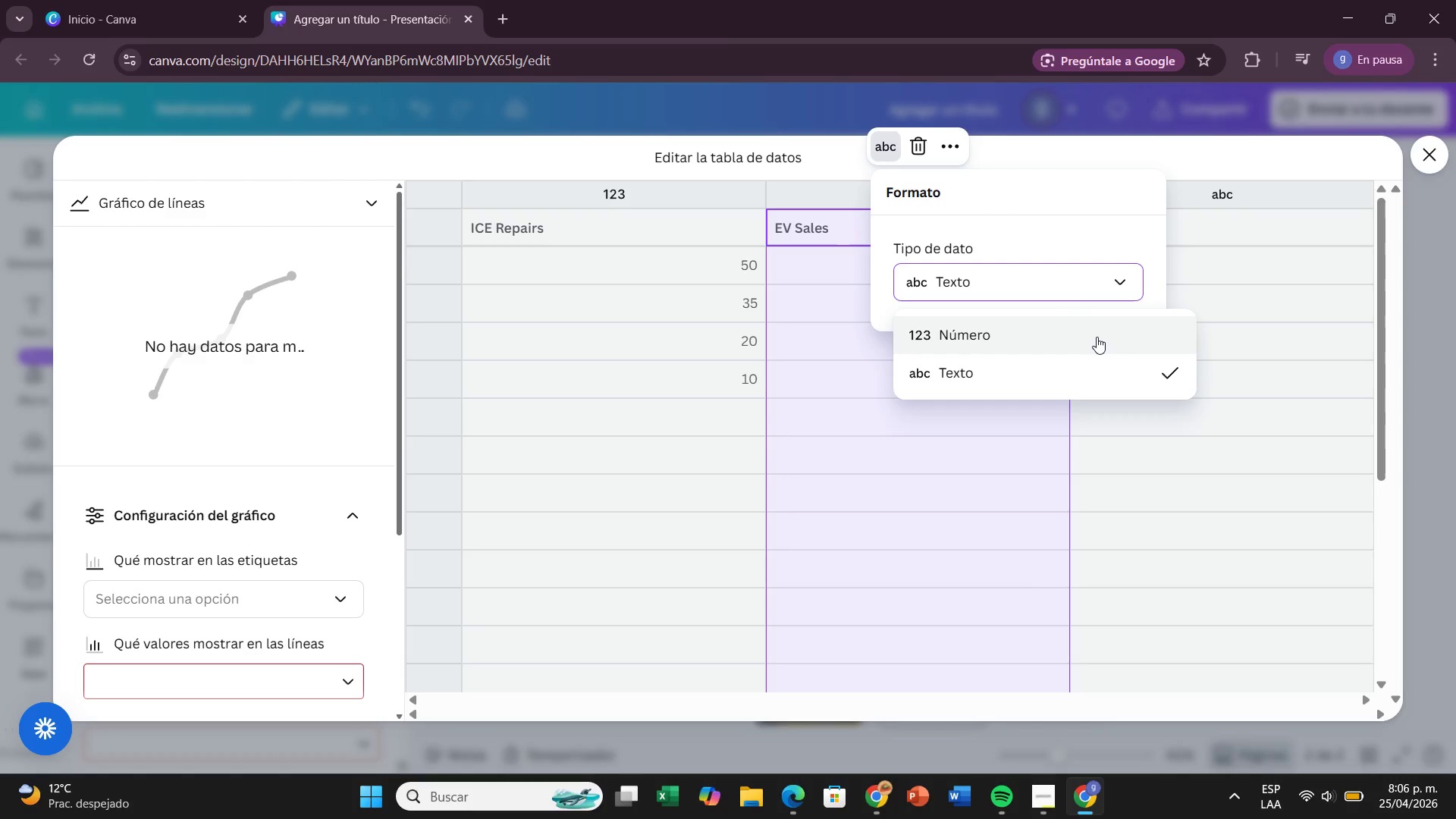 
left_click([1097, 337])
 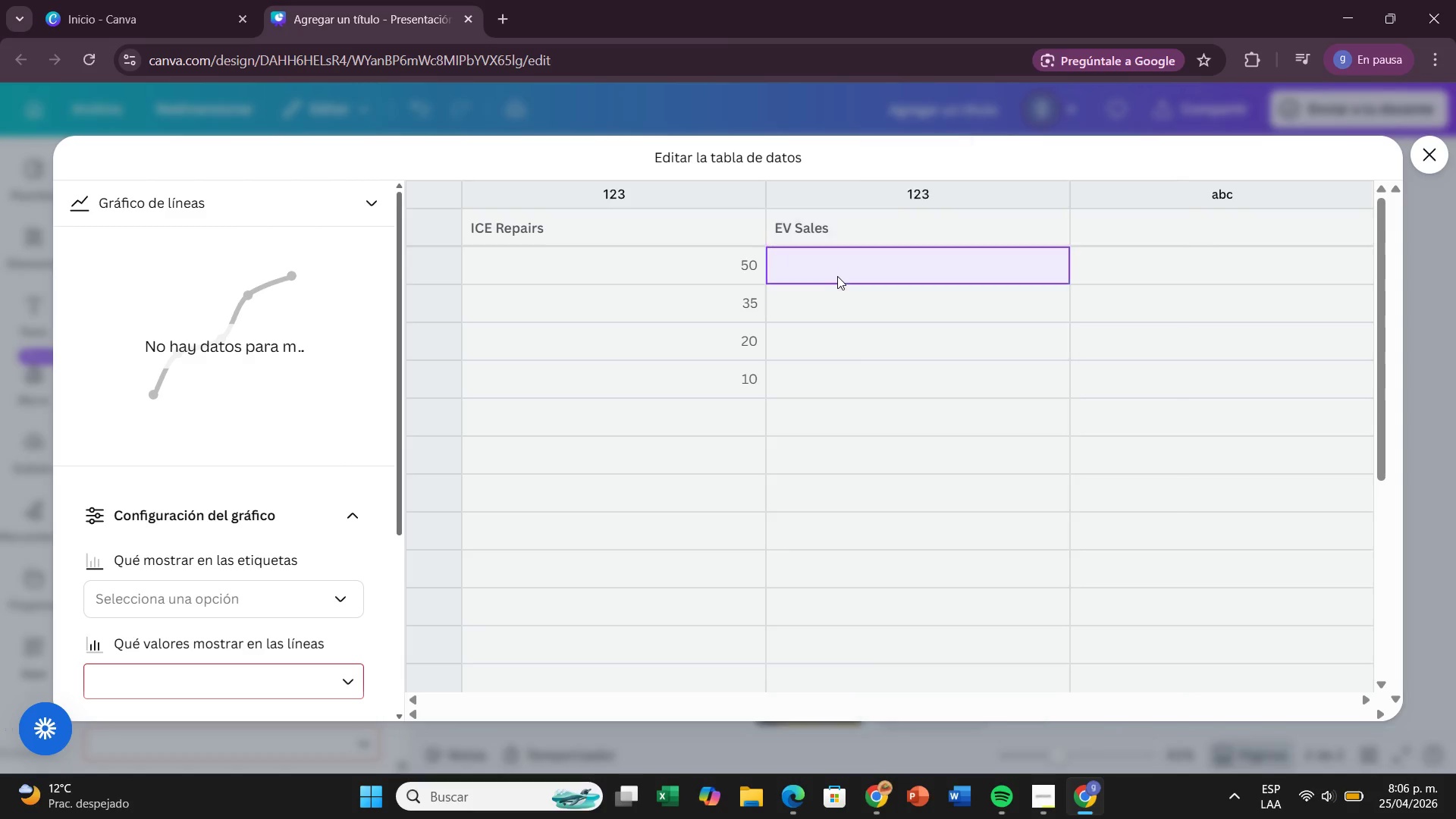 
double_click([837, 276])
 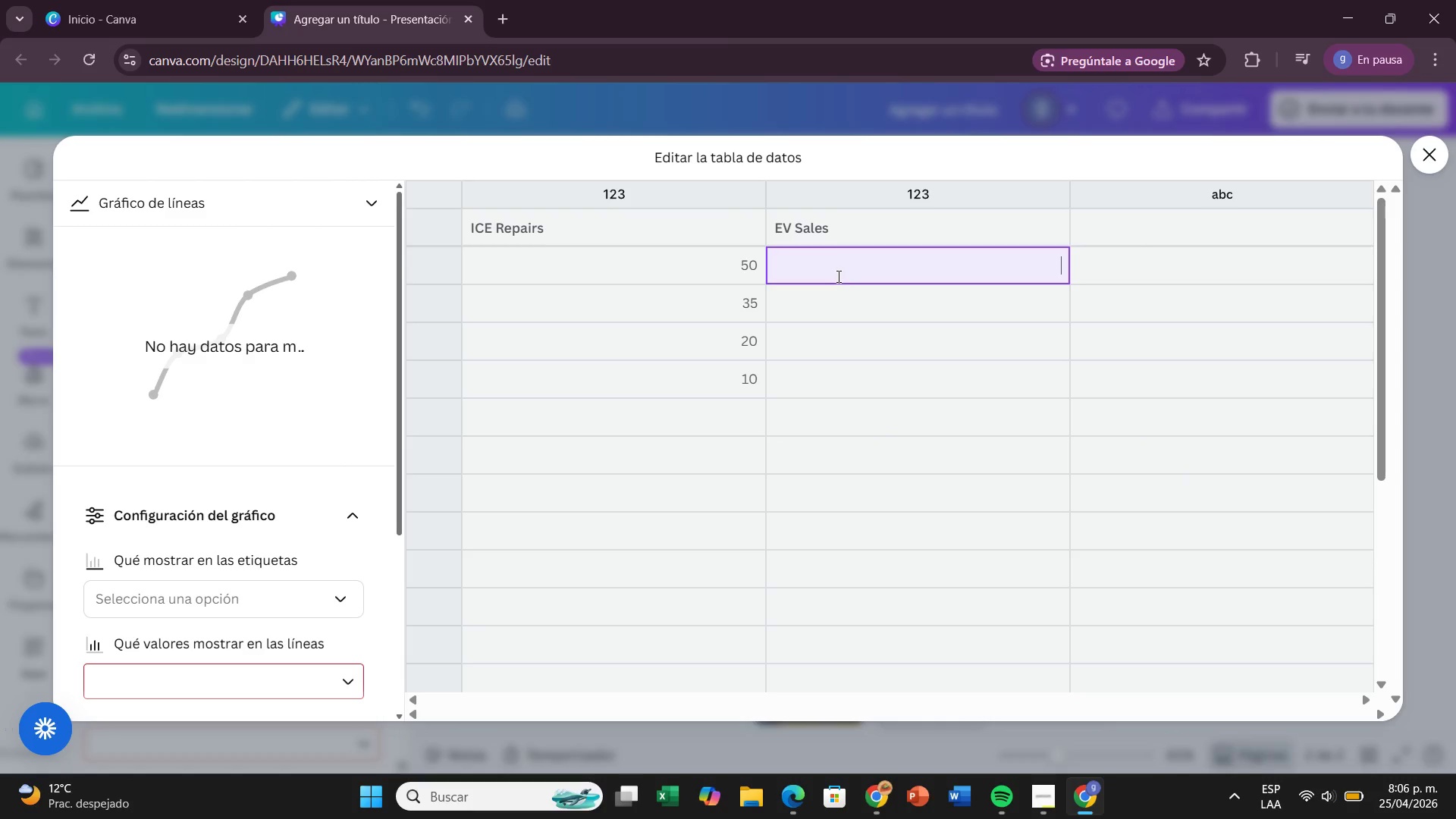 
triple_click([837, 276])
 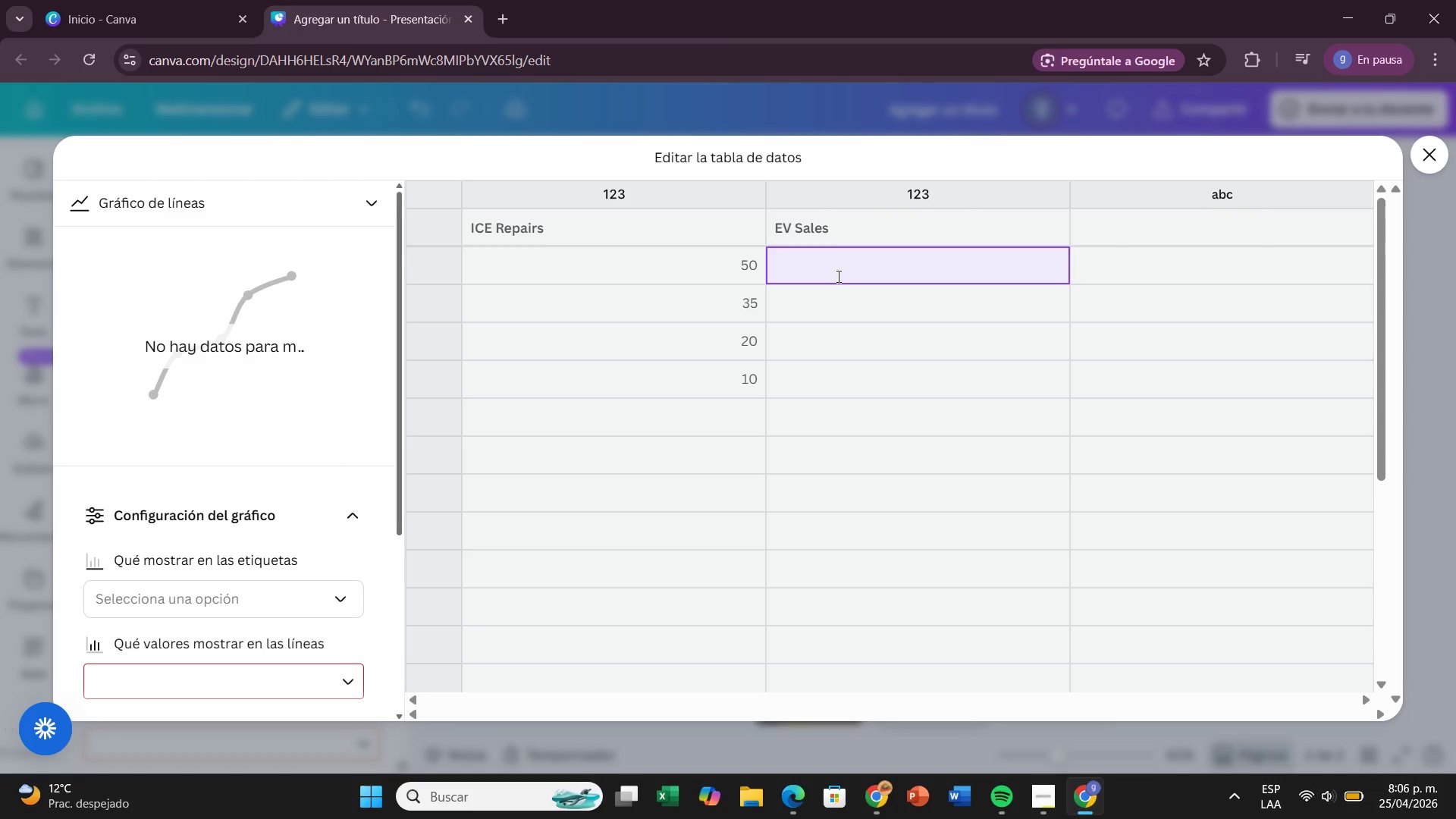 
wait(7.42)
 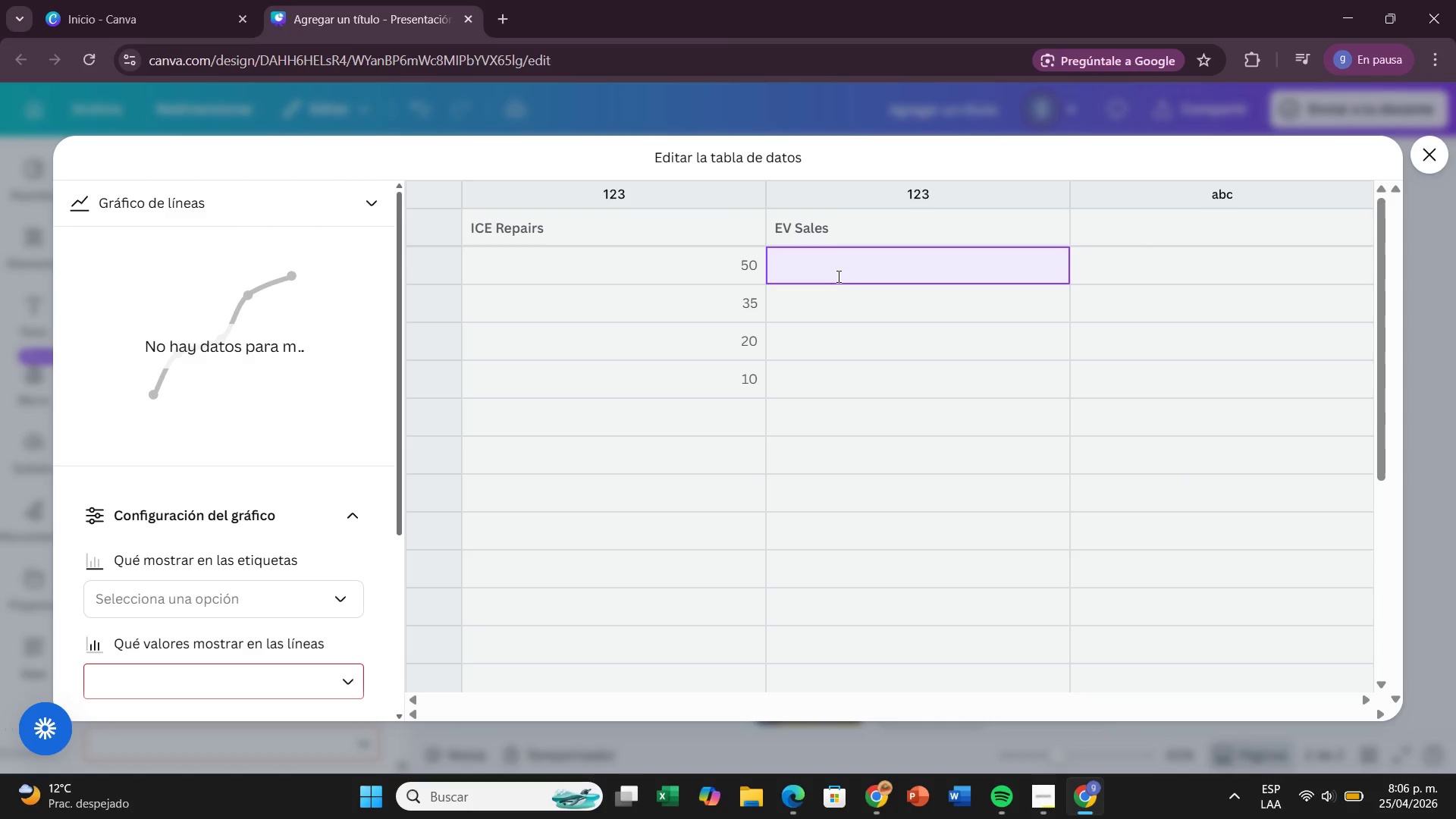 
key(5)
 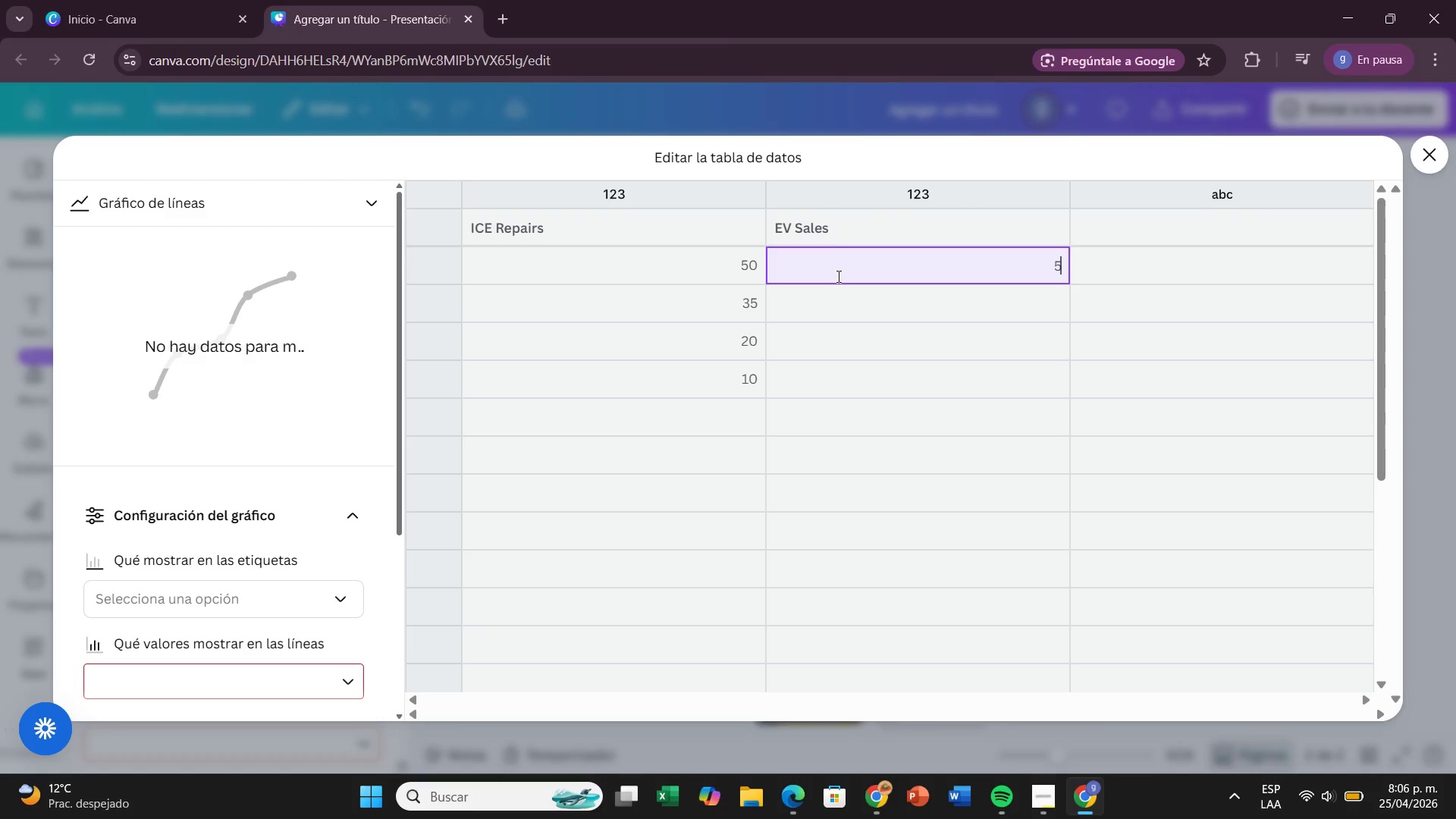 
key(Enter)
 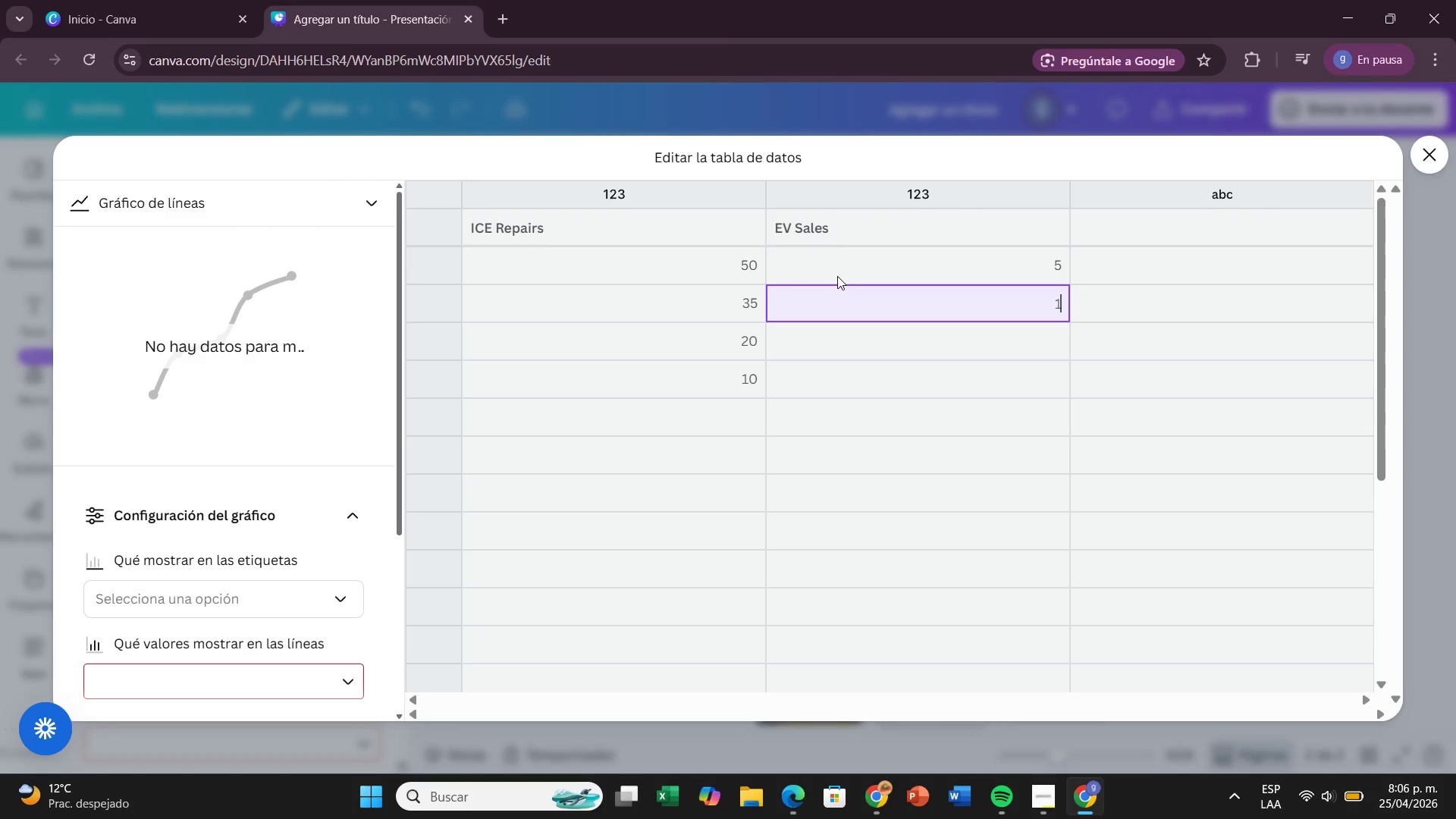 
type(15)
 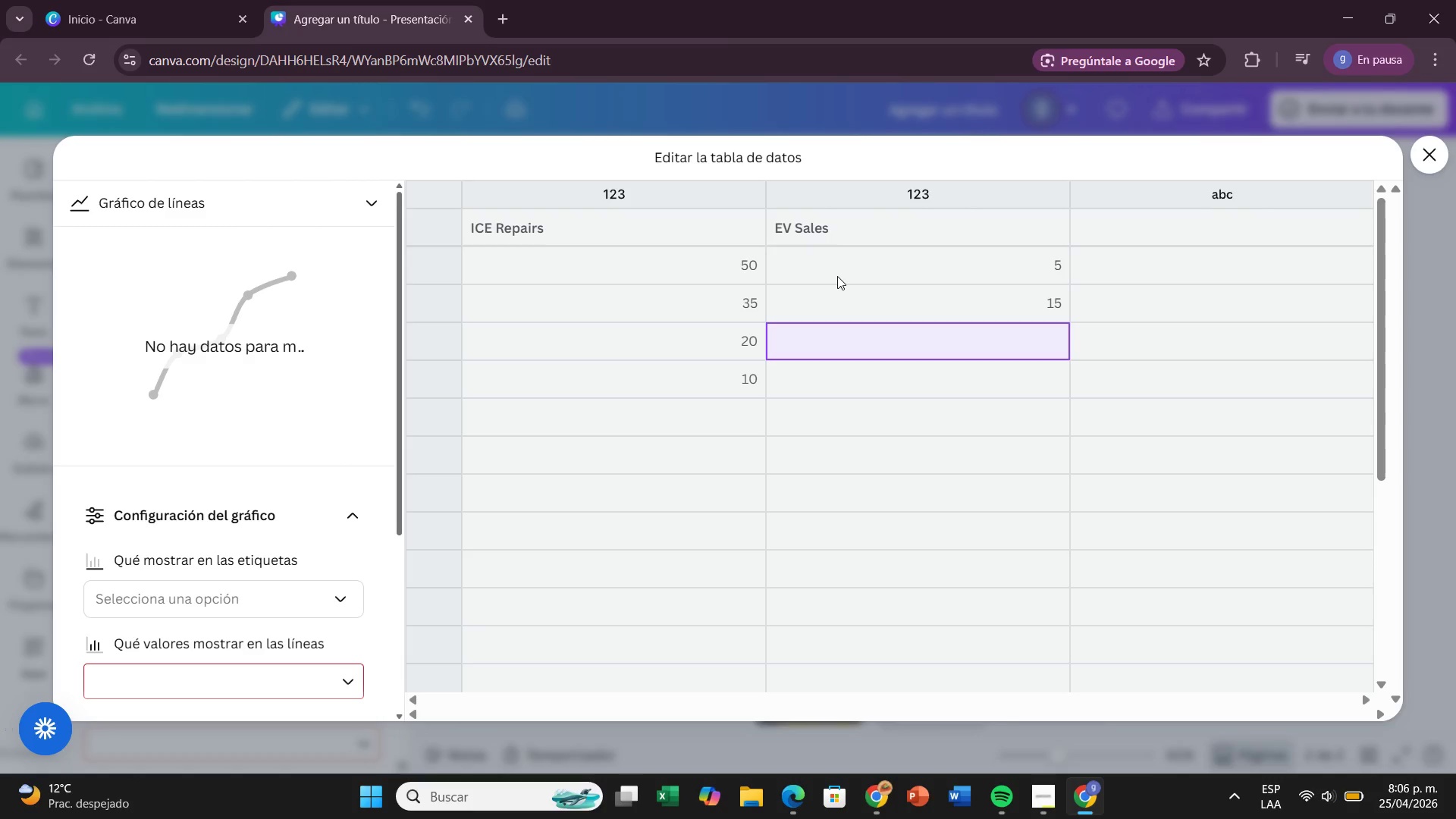 
key(Enter)
 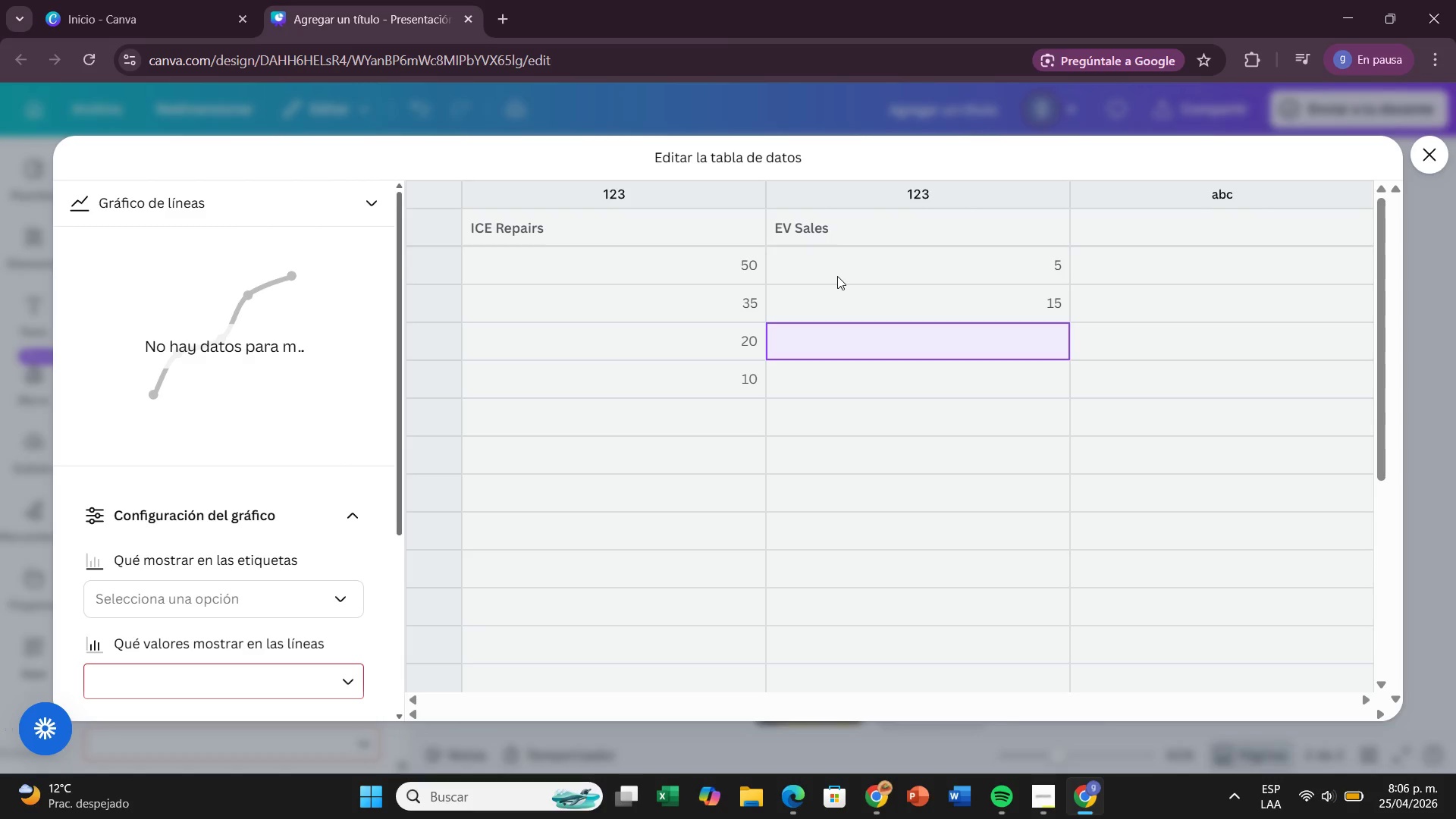 
type(40)
 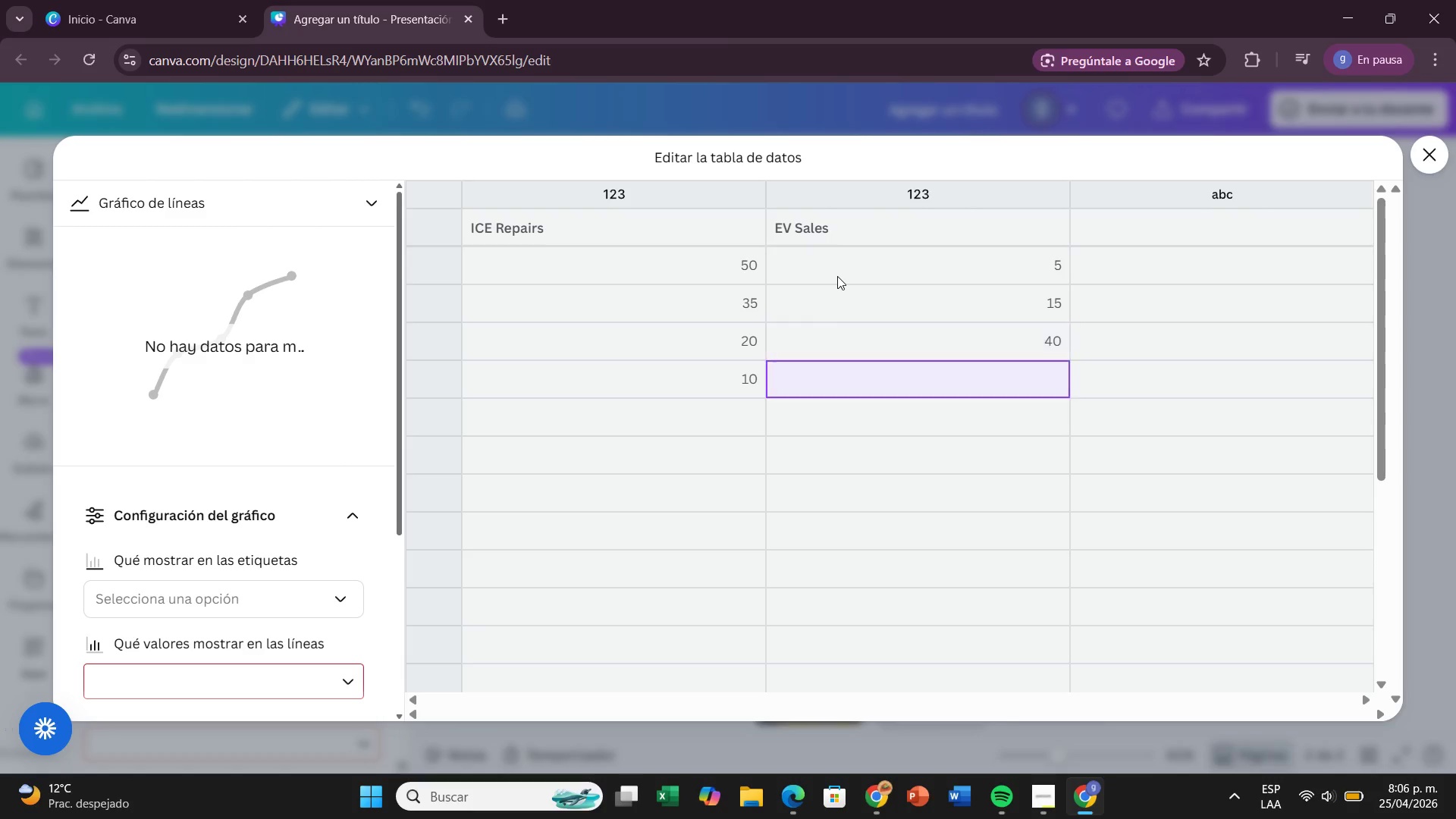 
key(Enter)
 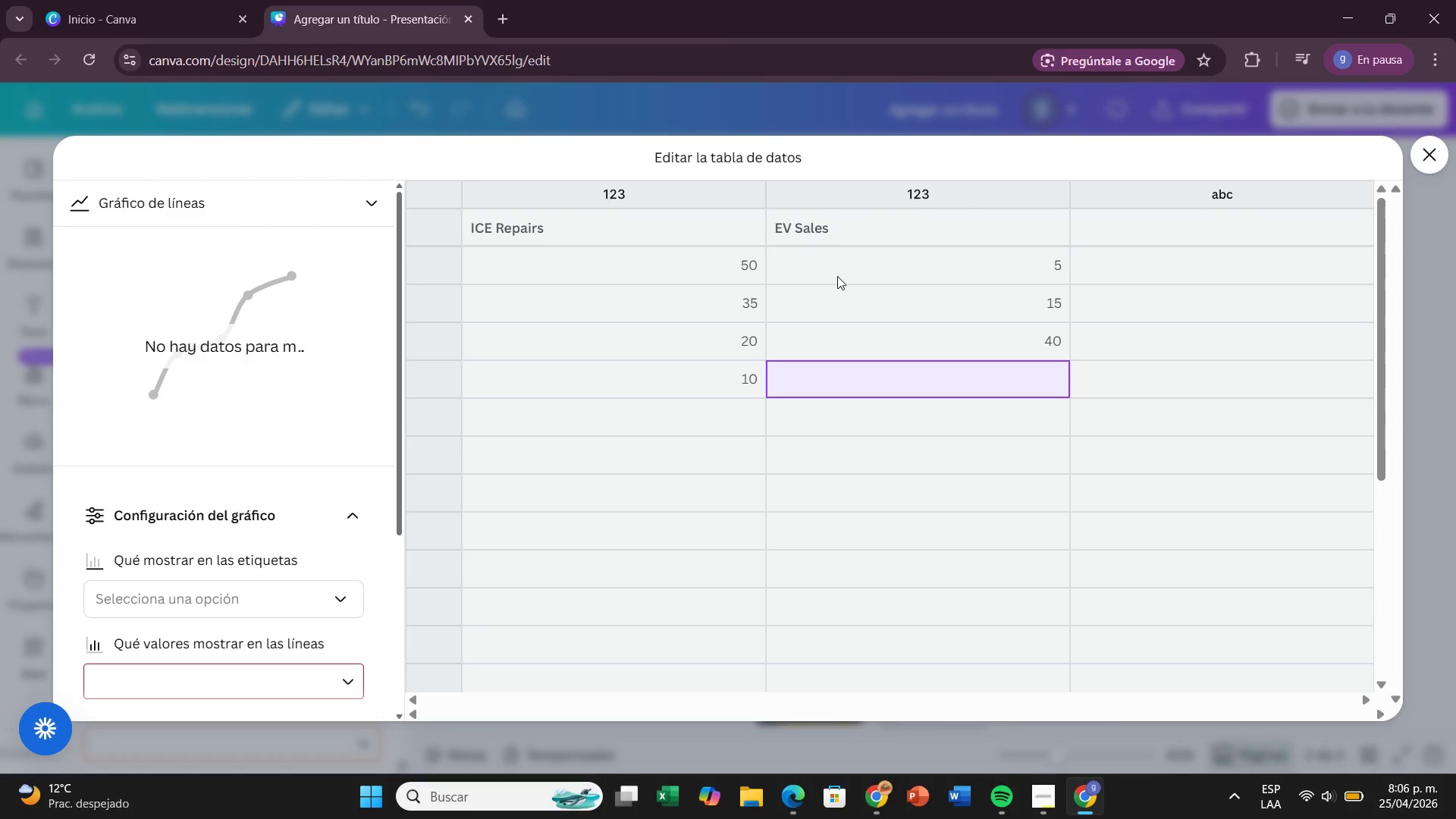 
type(63)
key(Backspace)
type(5)
 